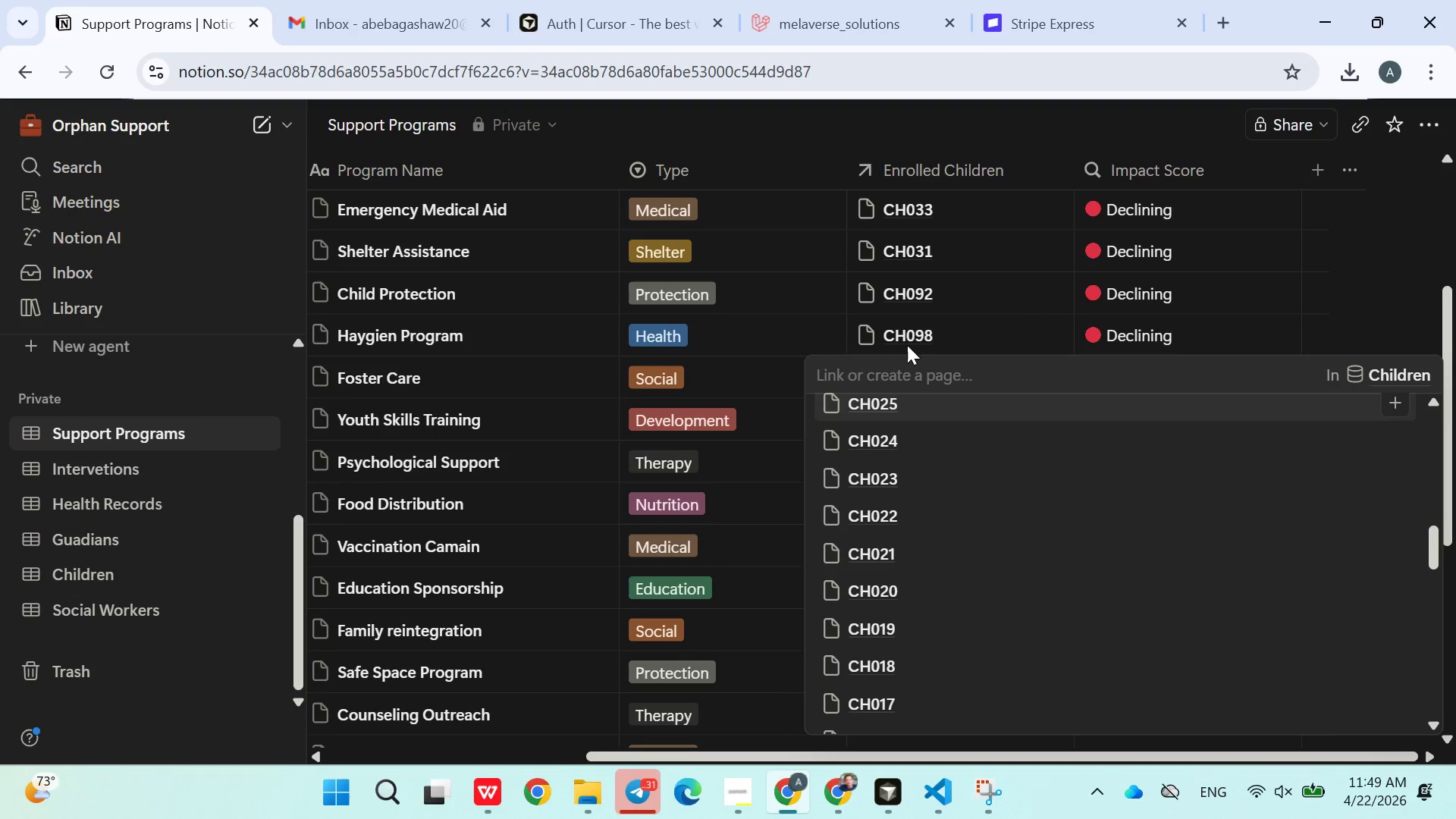 
left_click([913, 340])
 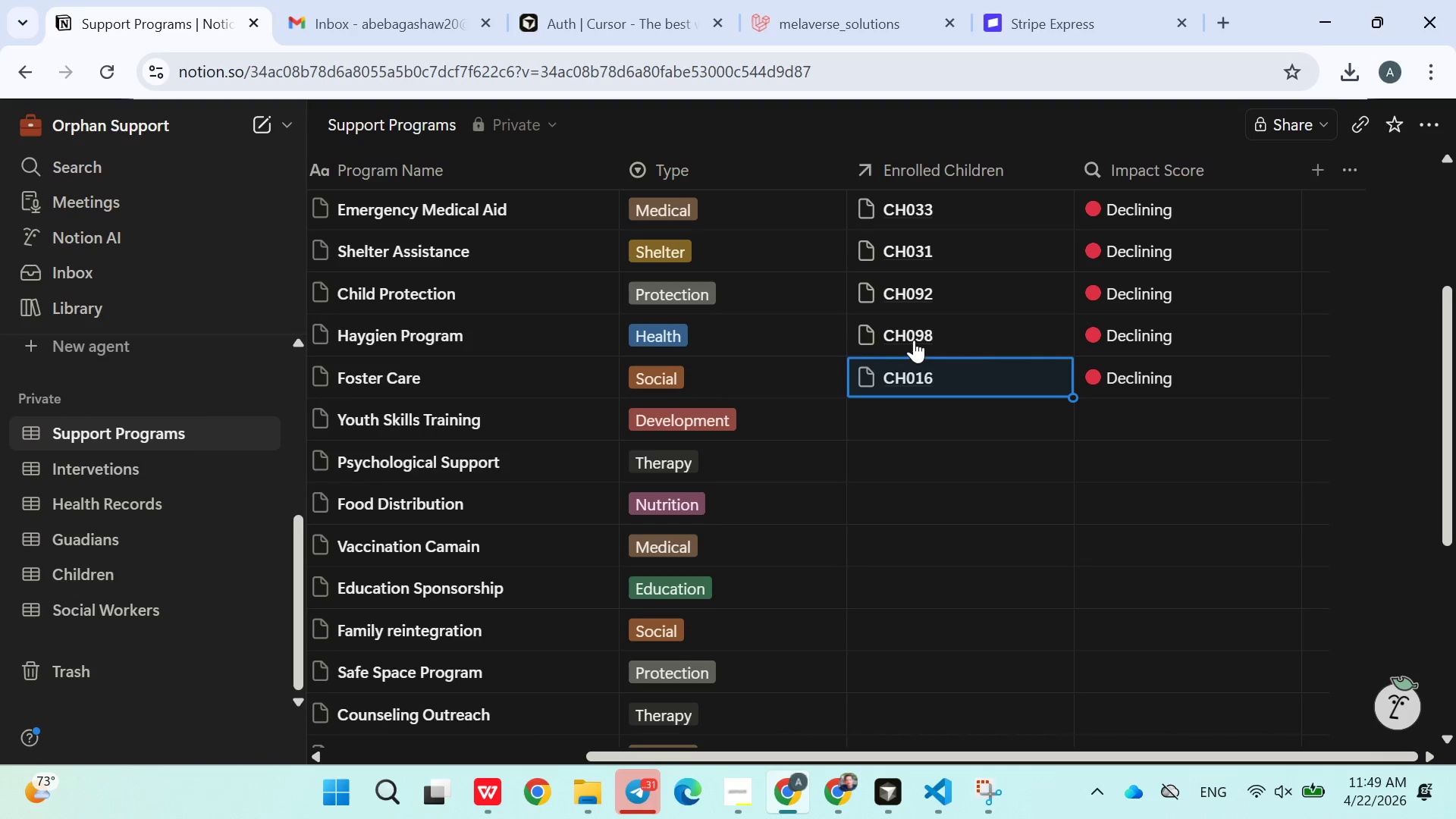 
left_click([915, 339])
 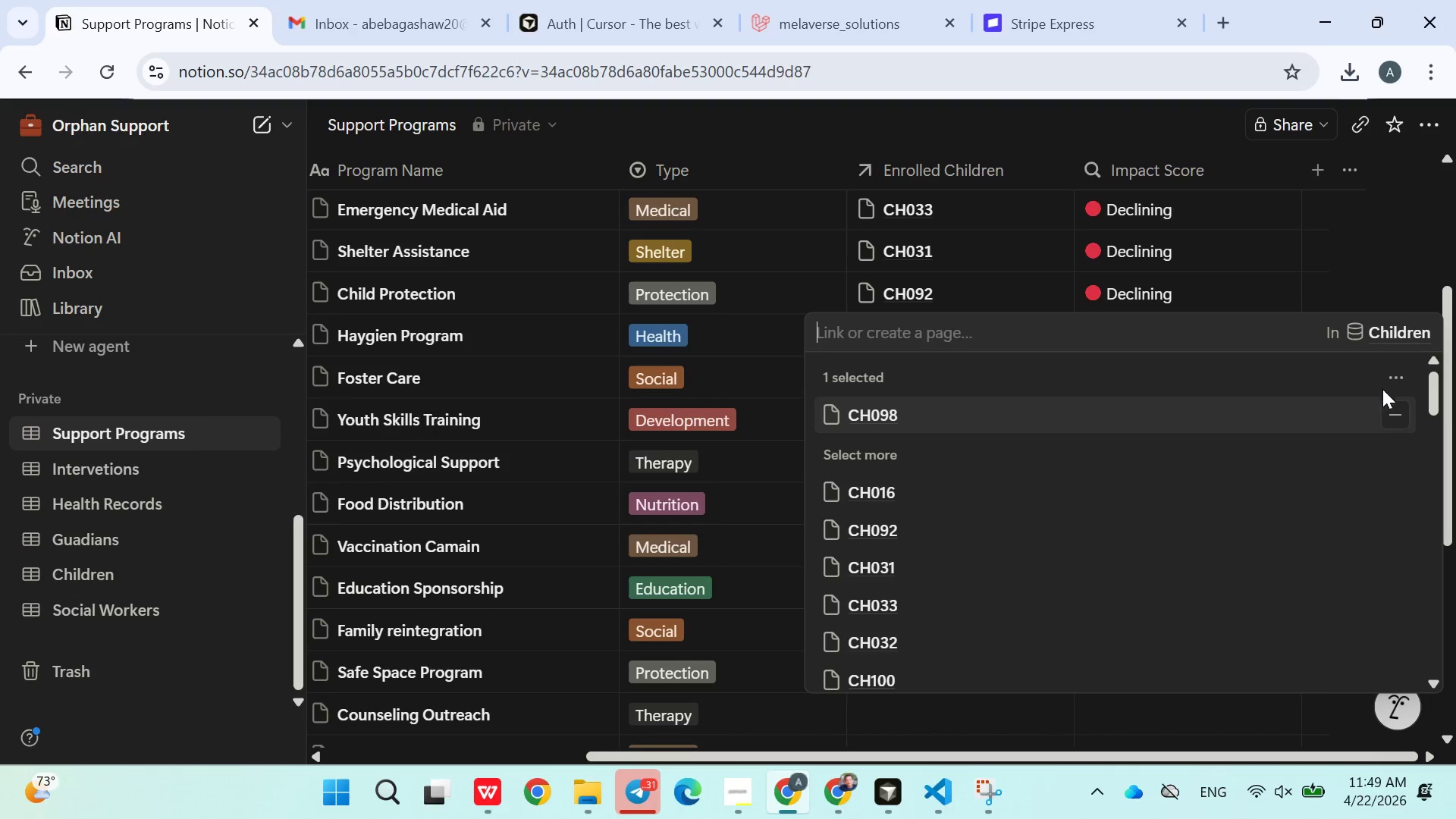 
left_click([1399, 412])
 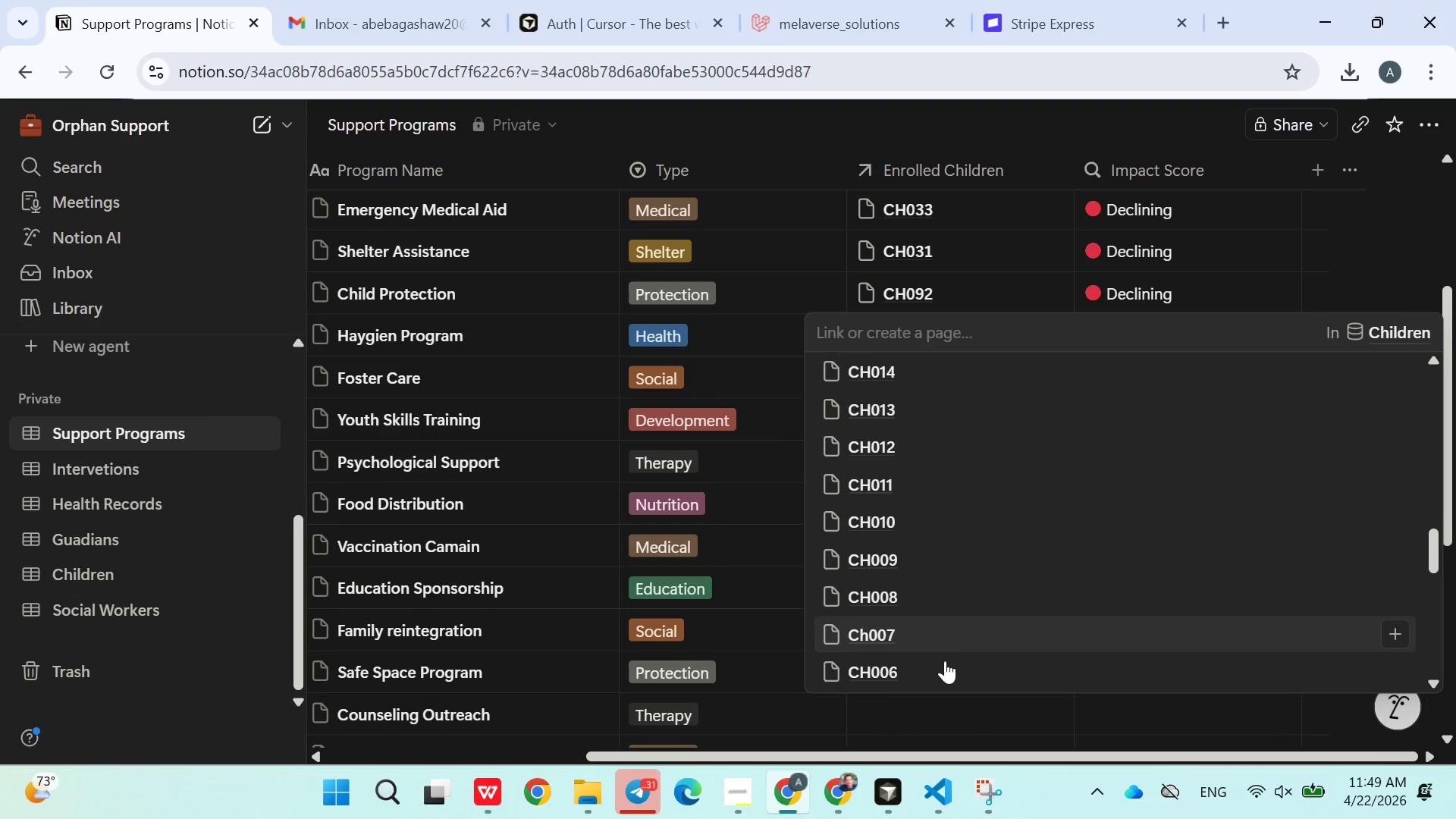 
left_click([894, 632])
 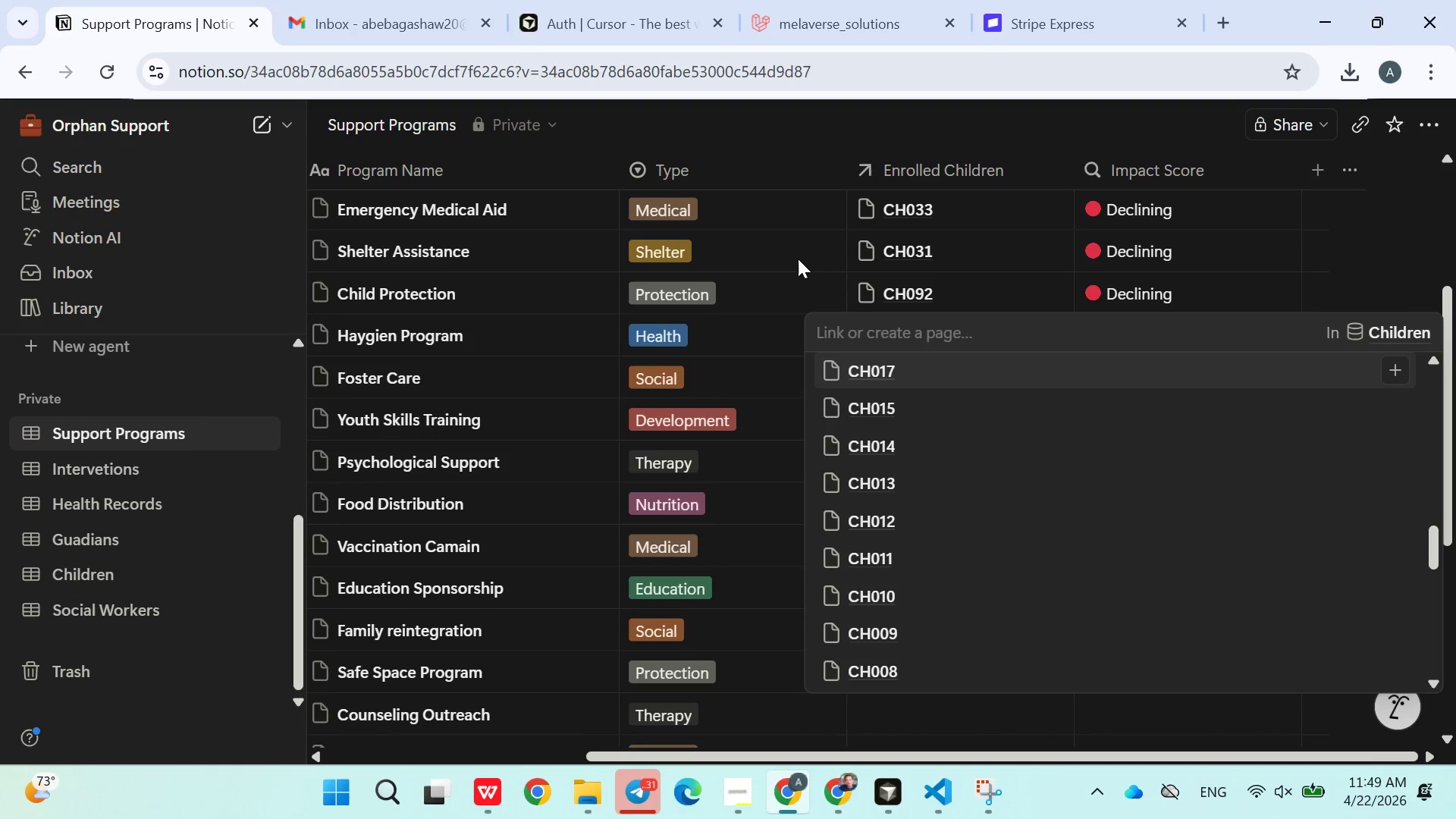 
left_click([798, 249])
 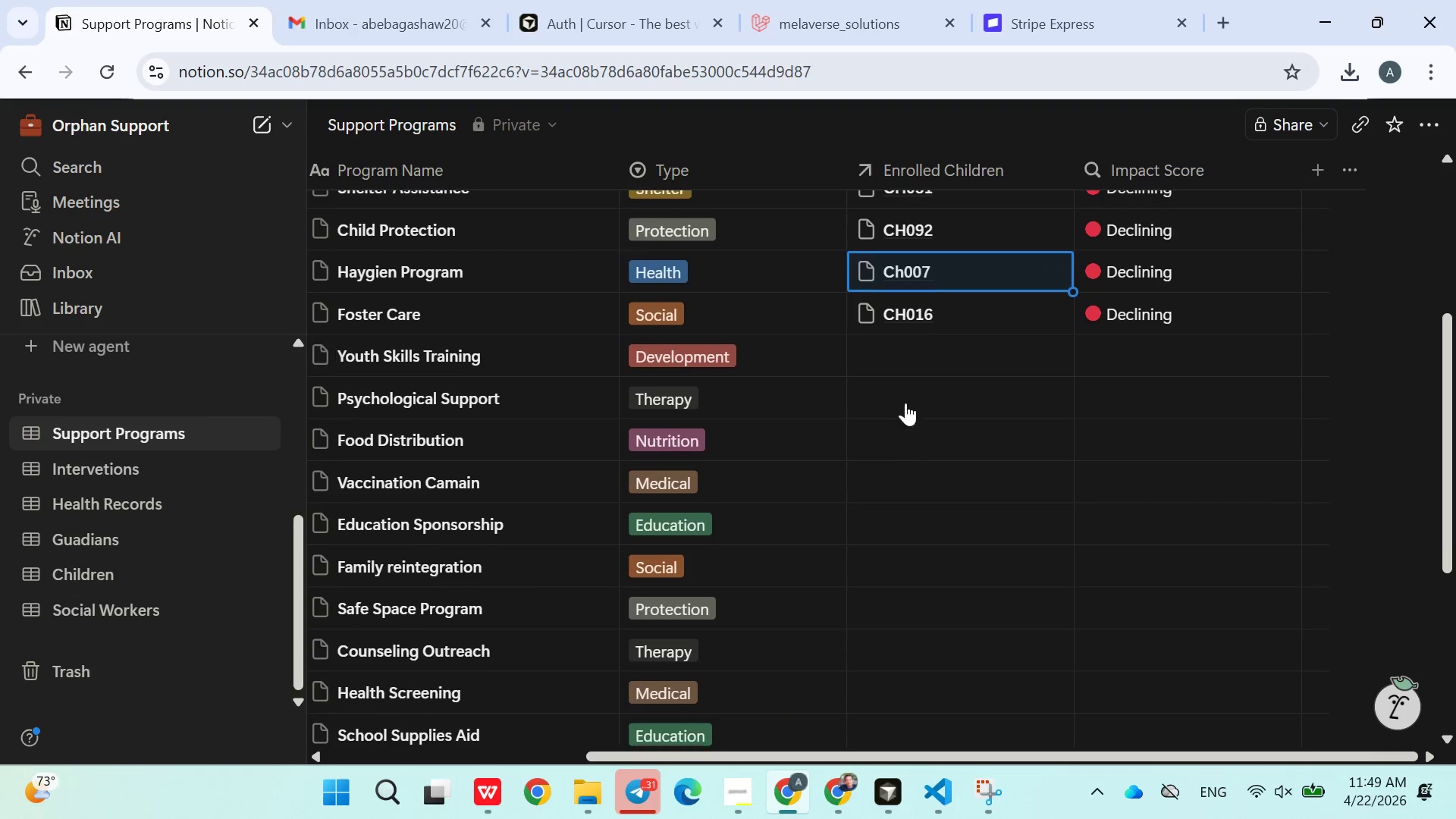 
left_click([912, 341])
 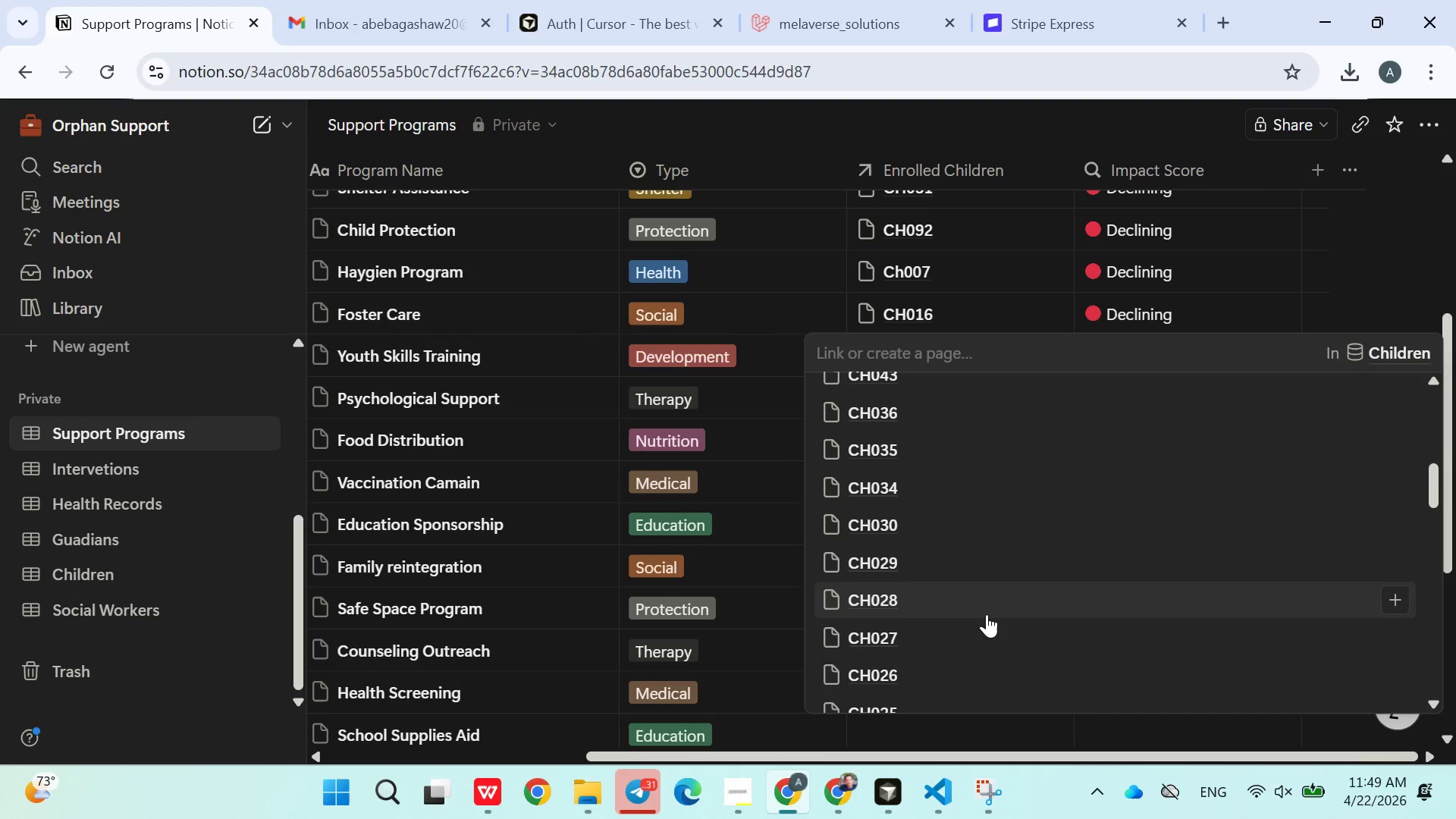 
left_click([944, 592])
 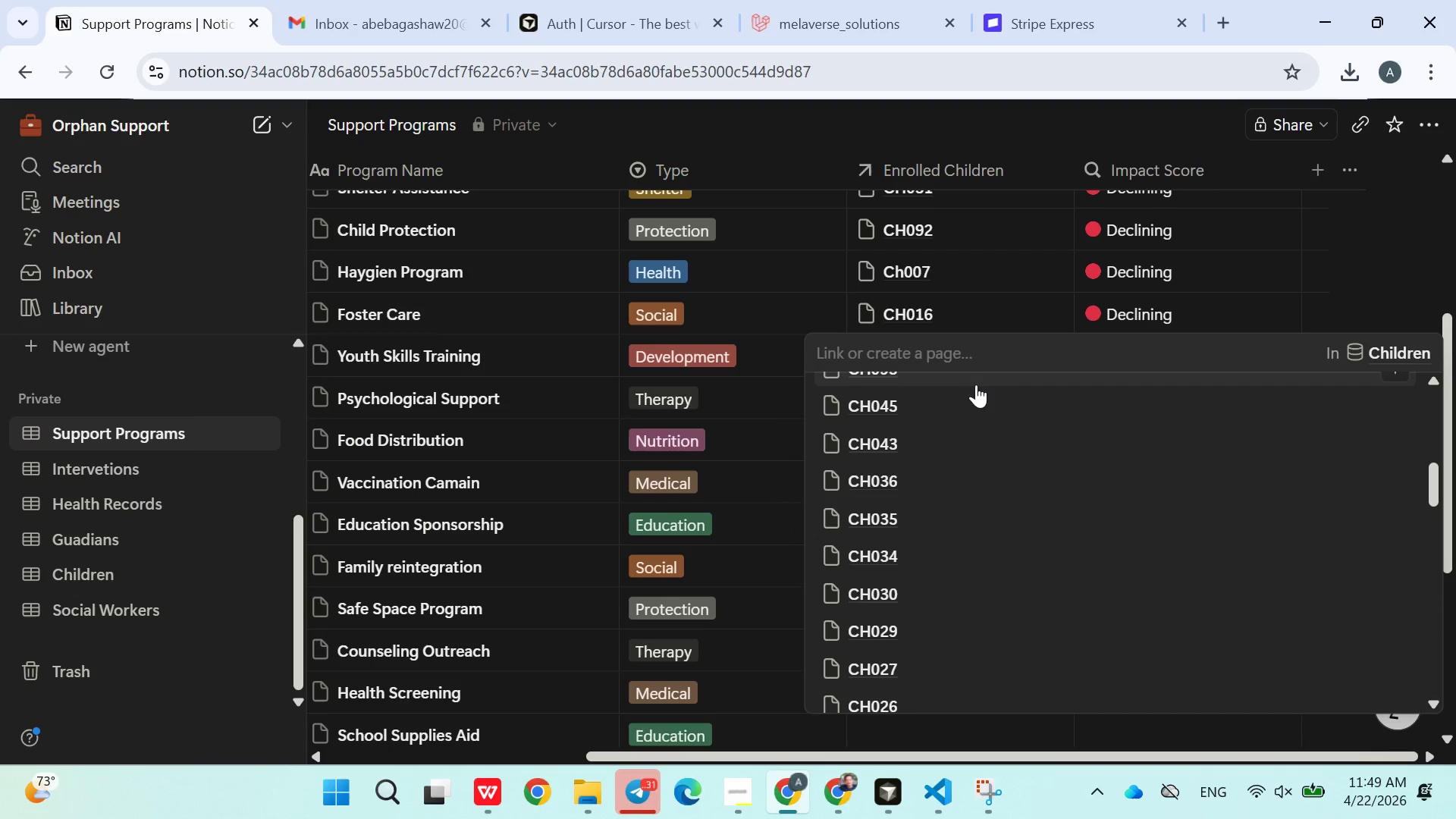 
double_click([815, 299])
 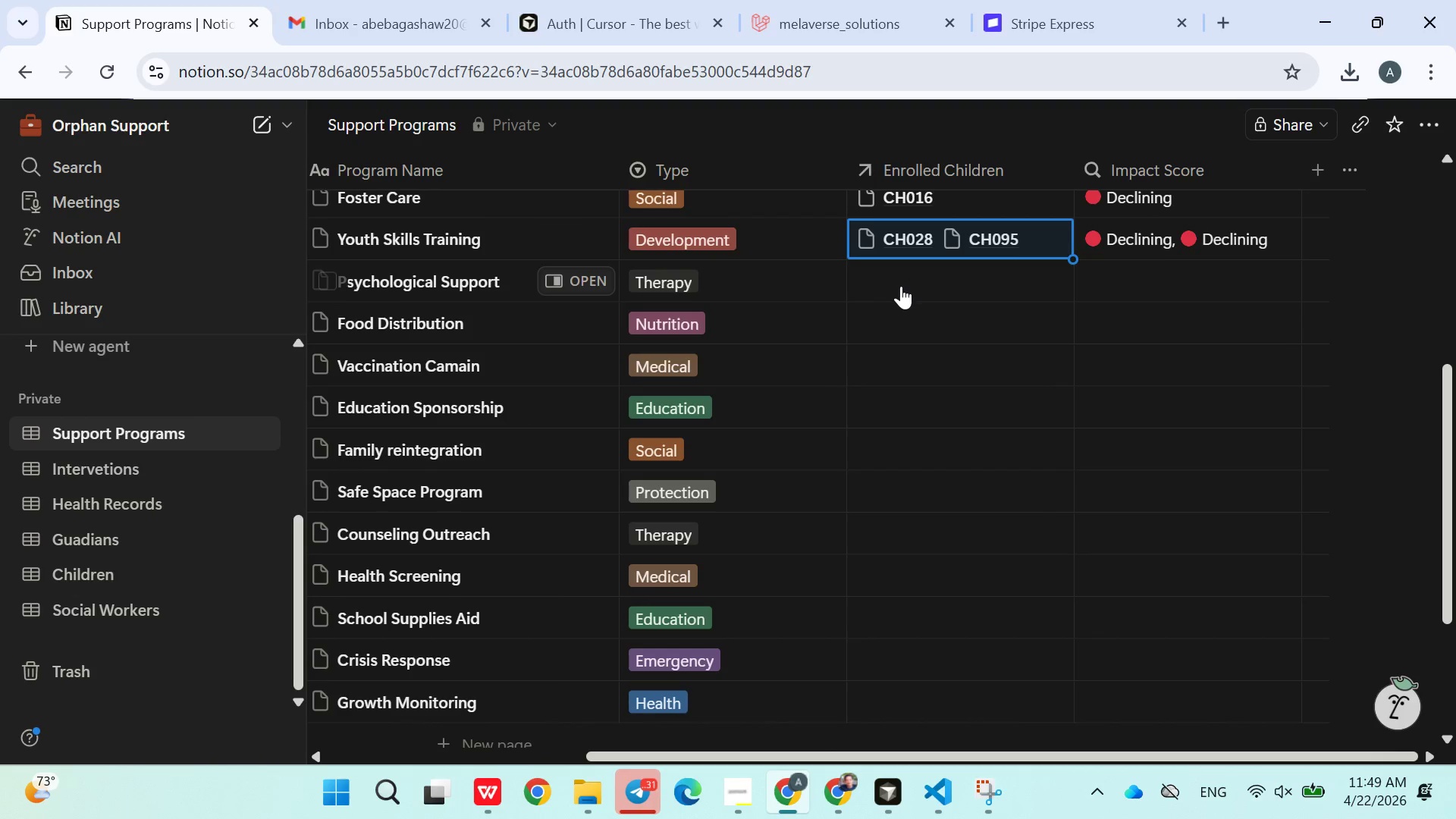 
left_click([901, 289])
 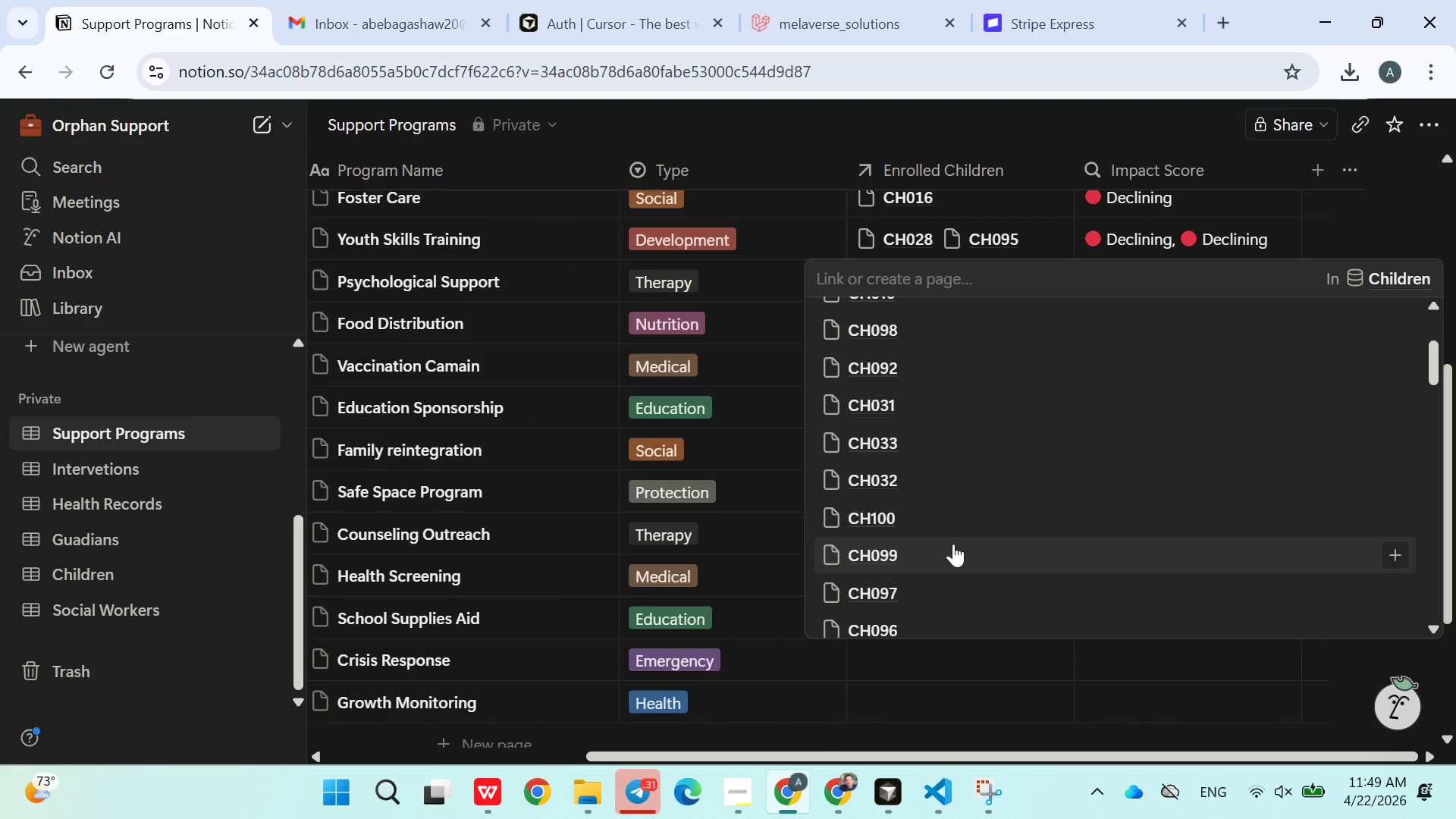 
double_click([953, 544])
 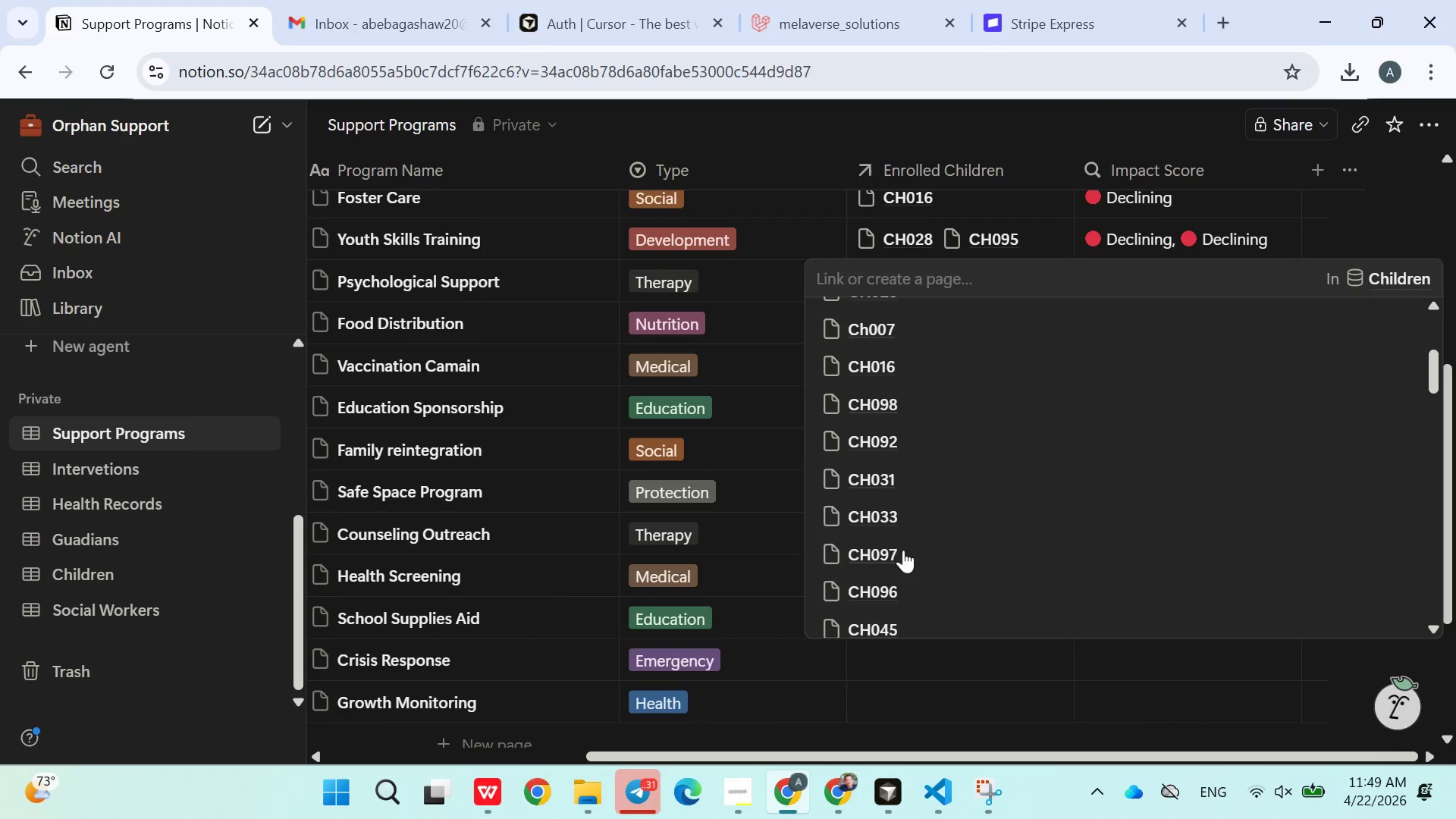 
double_click([892, 532])
 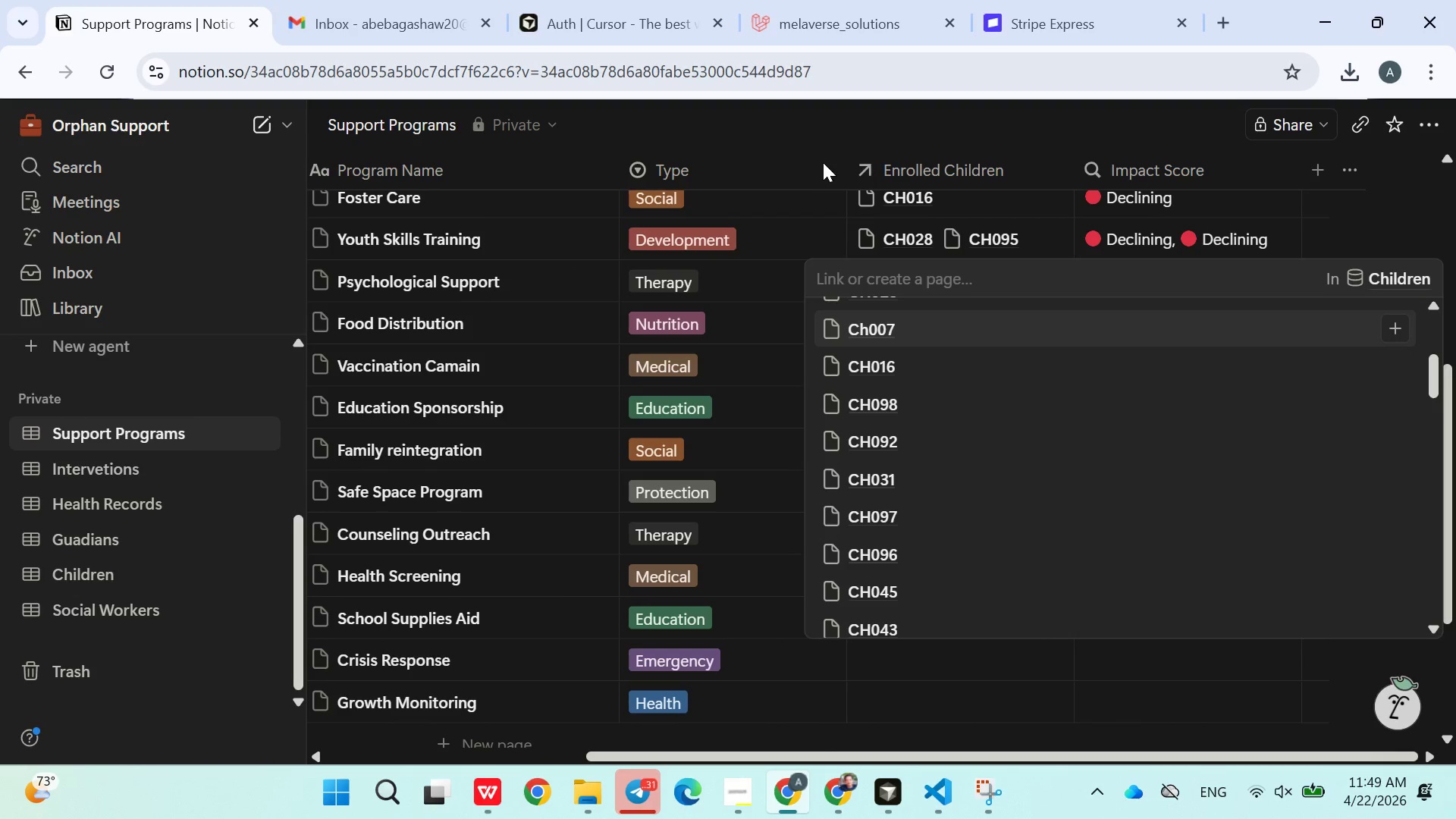 
left_click([814, 137])
 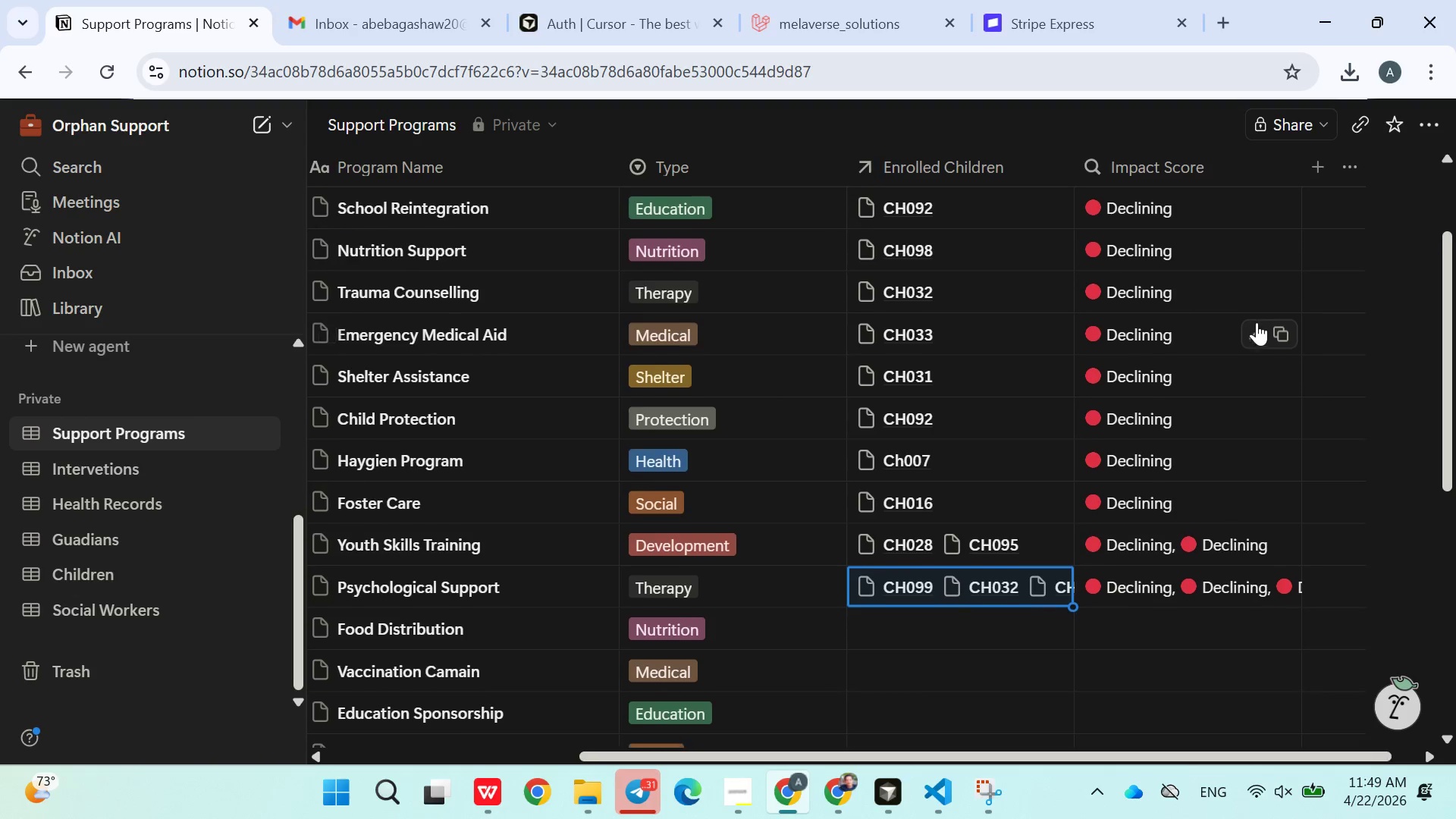 
wait(5.61)
 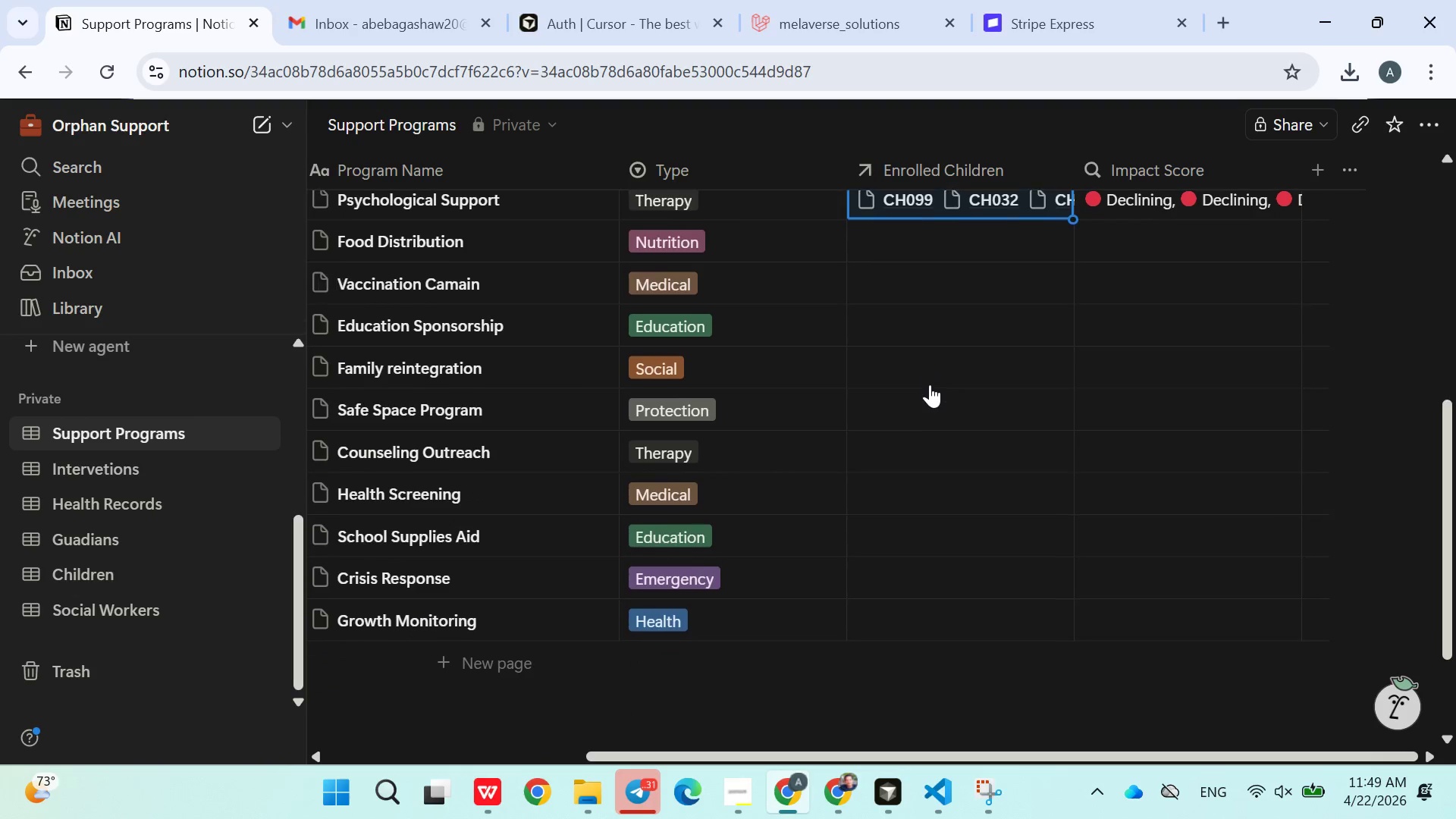 
left_click([1215, 571])
 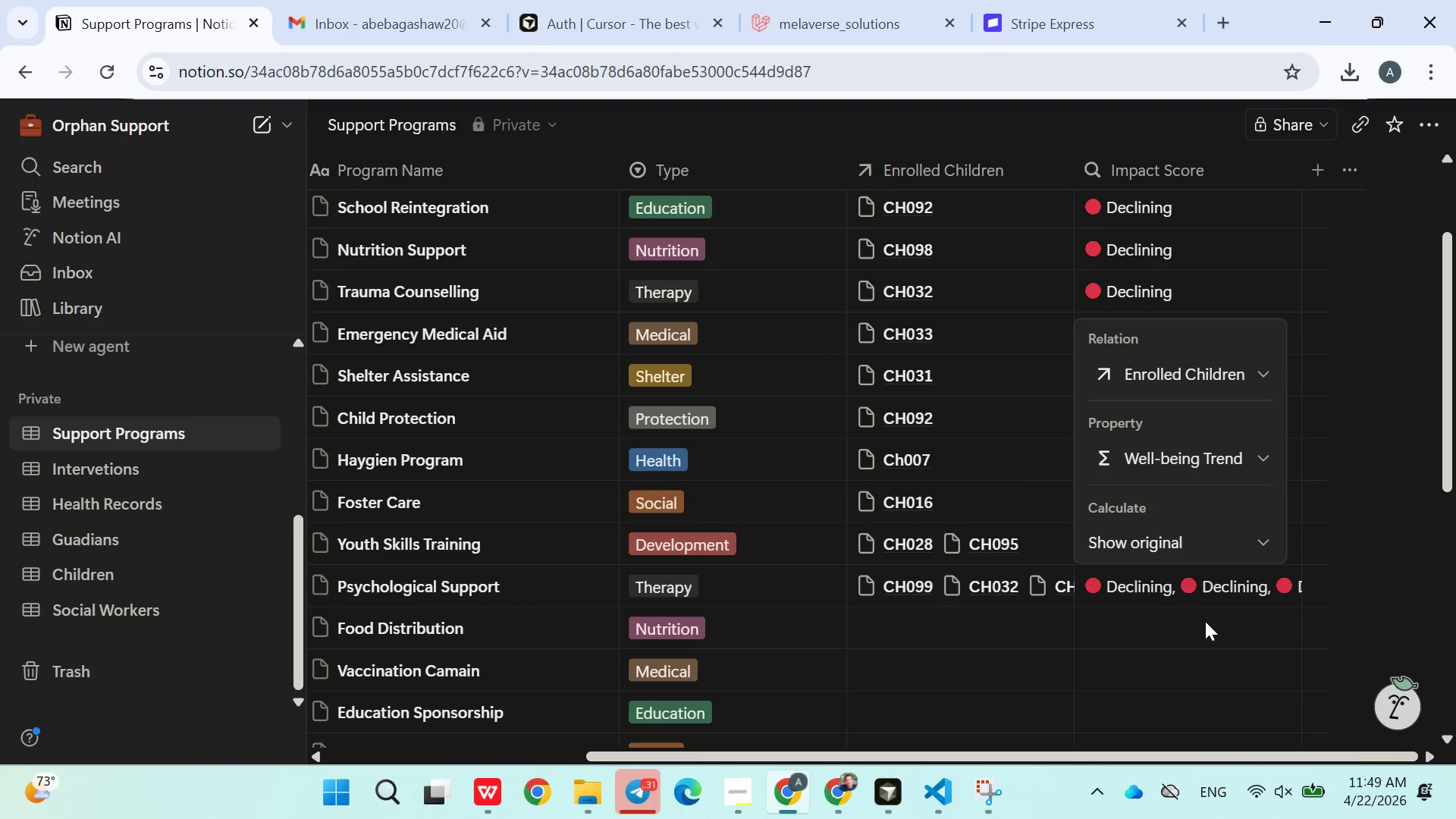 
left_click([1200, 626])
 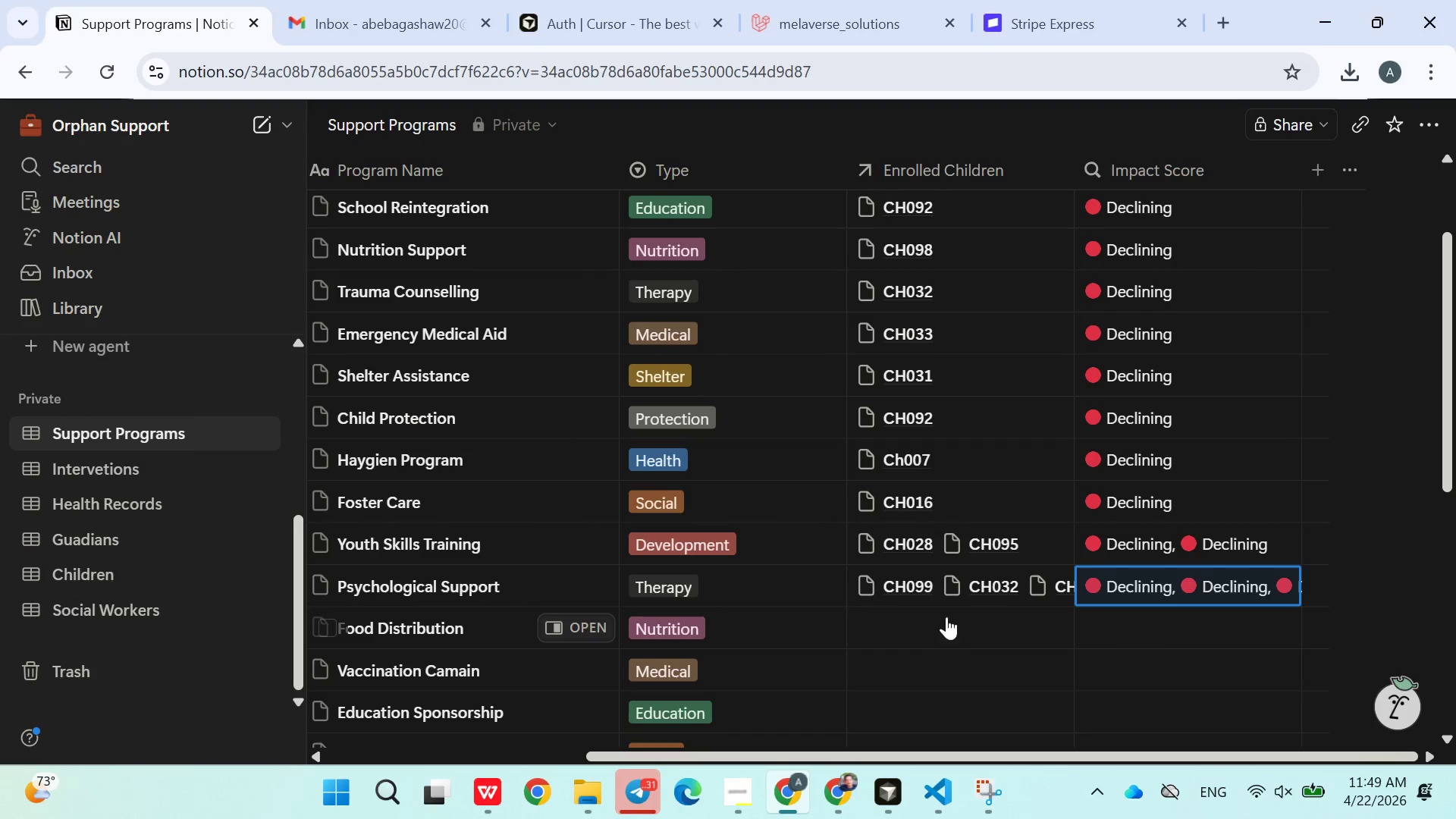 
left_click([943, 614])
 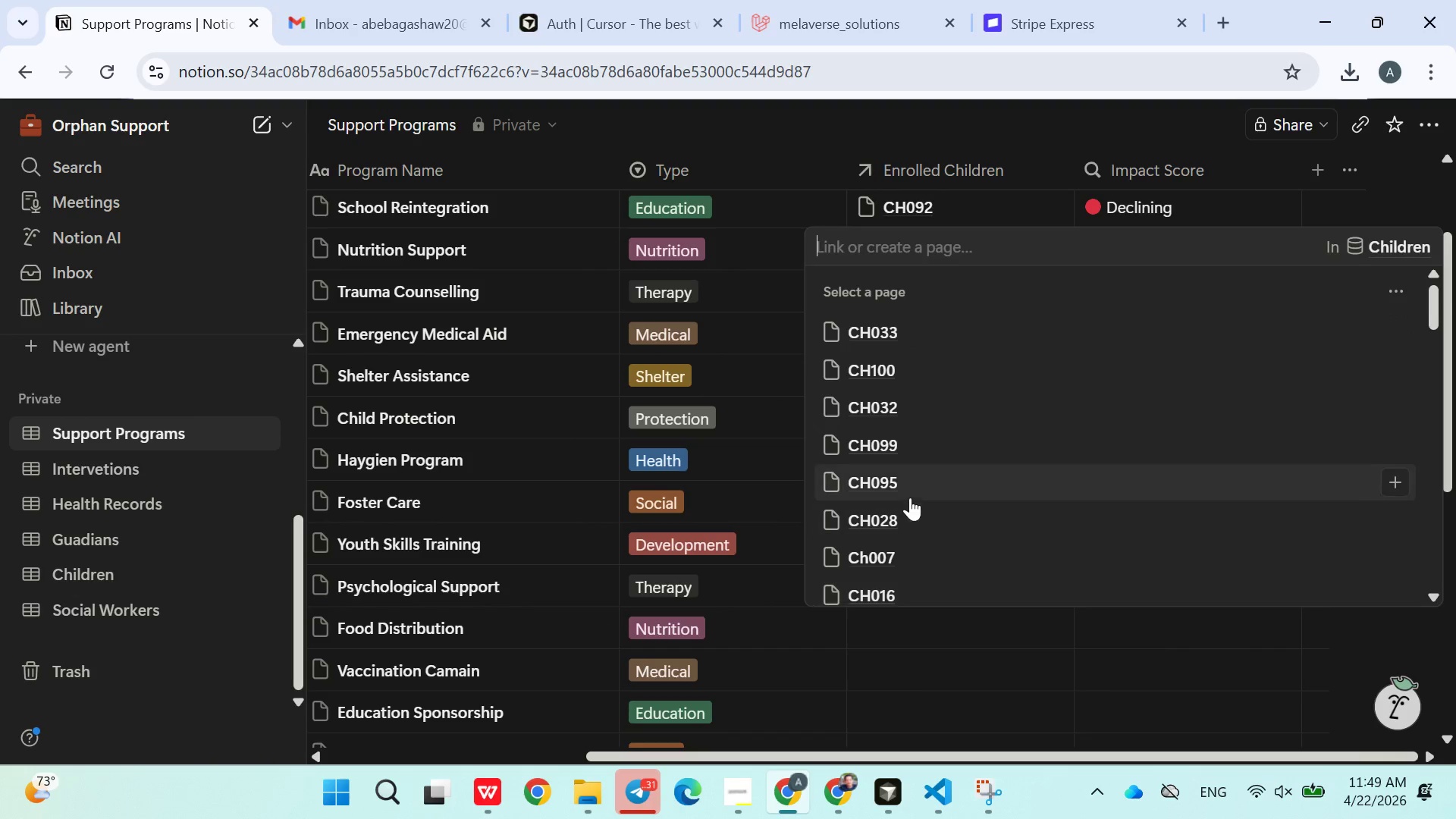 
left_click([910, 497])
 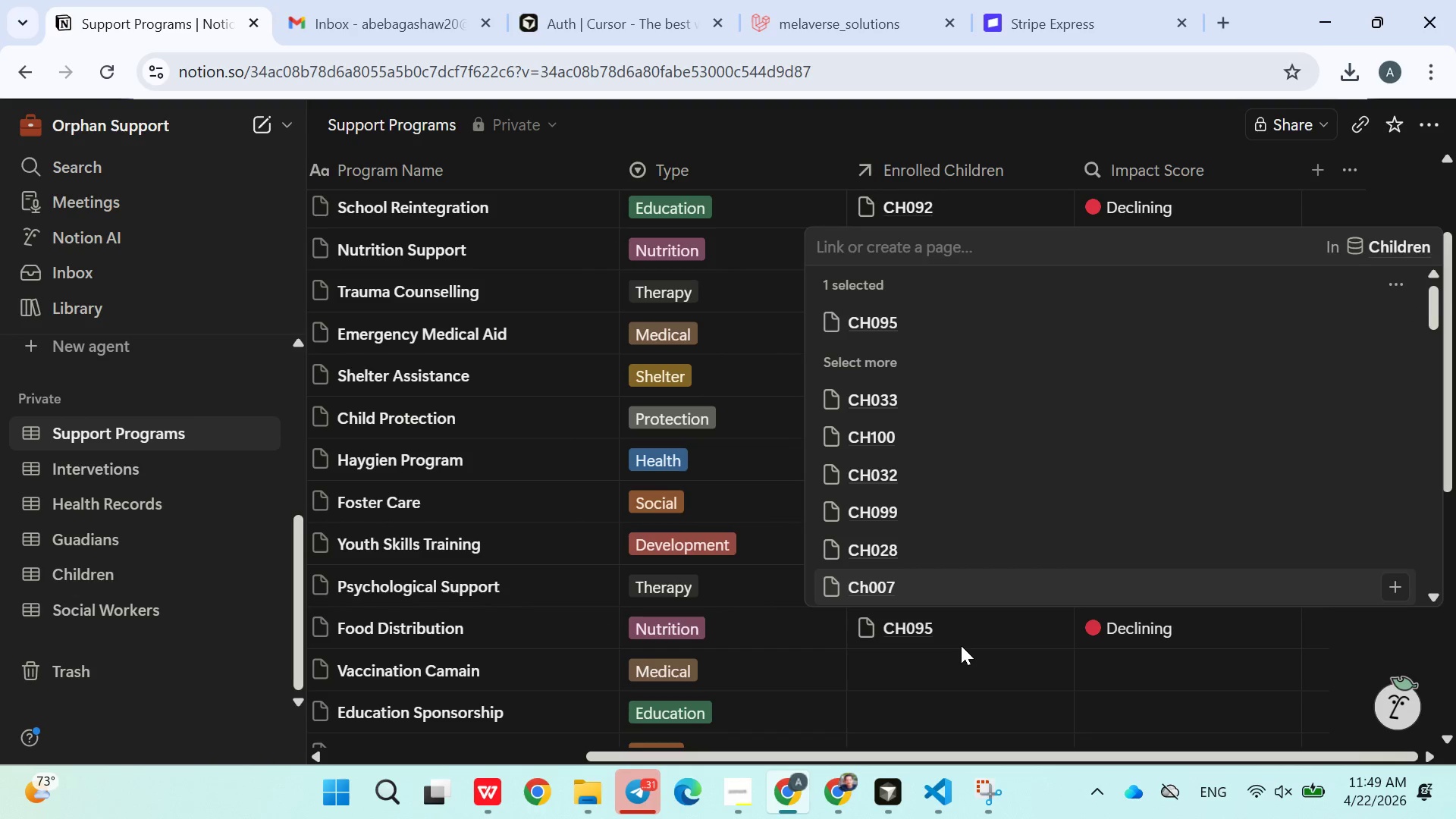 
left_click([940, 637])
 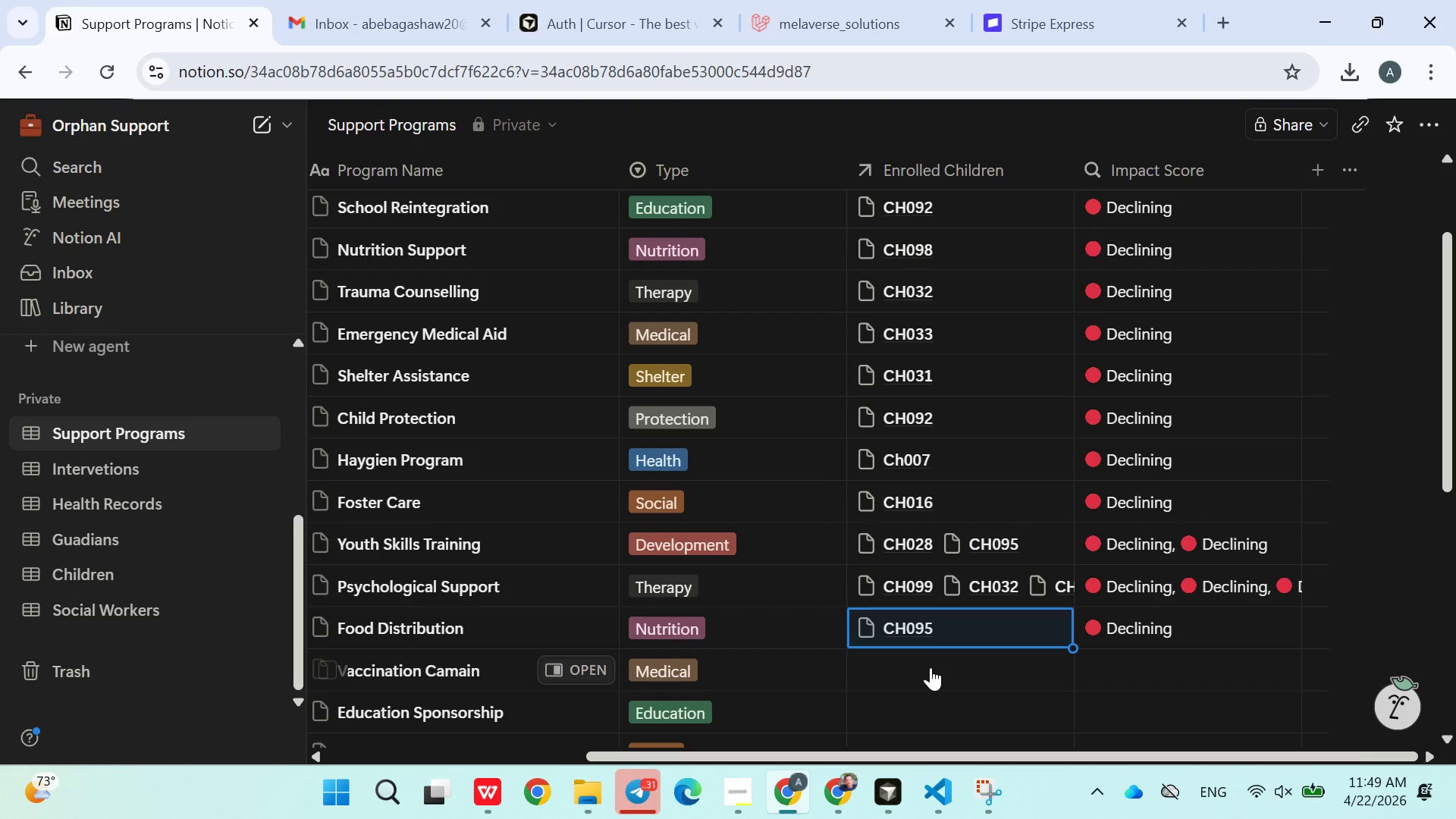 
left_click([930, 667])
 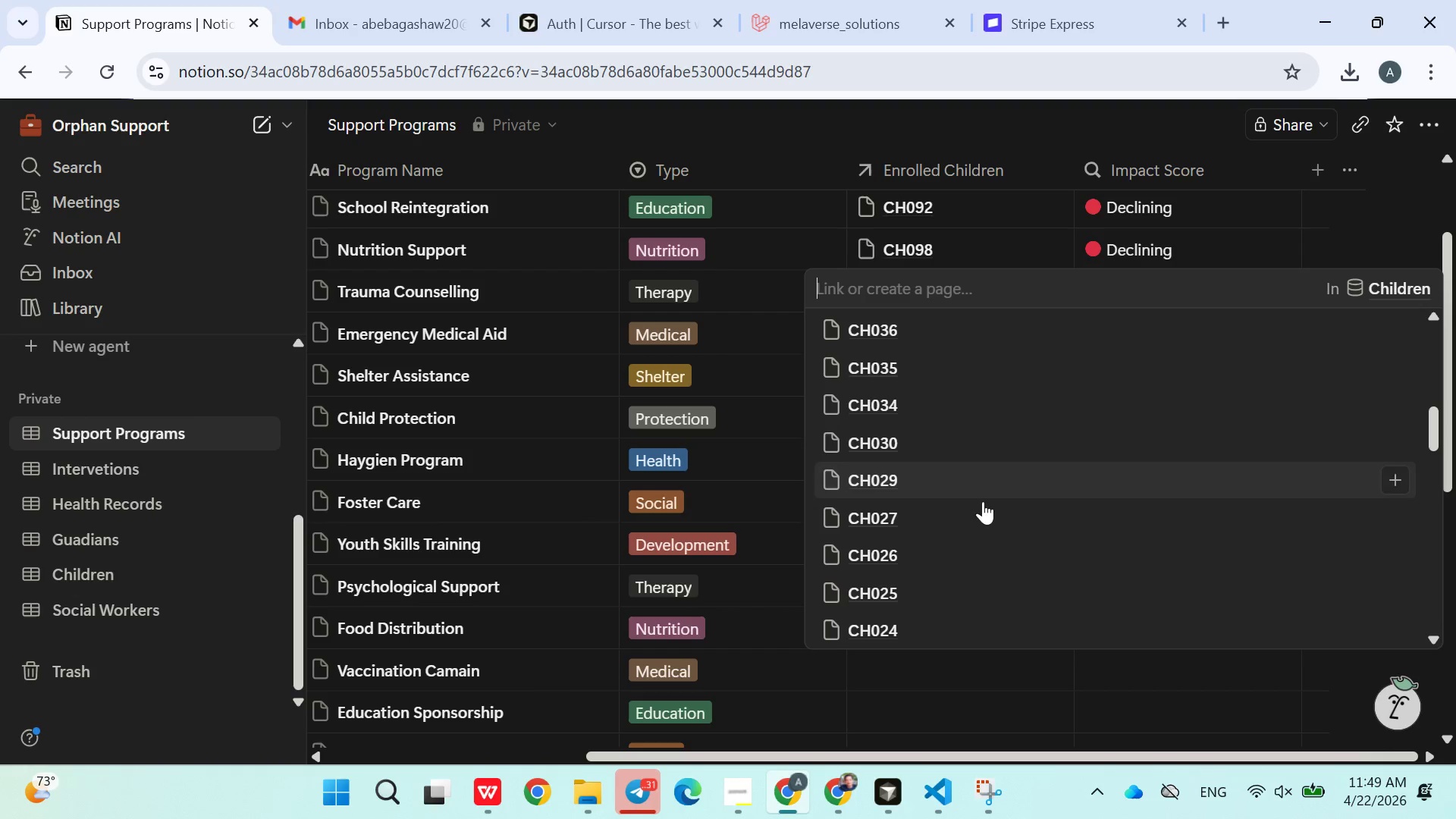 
left_click([915, 567])
 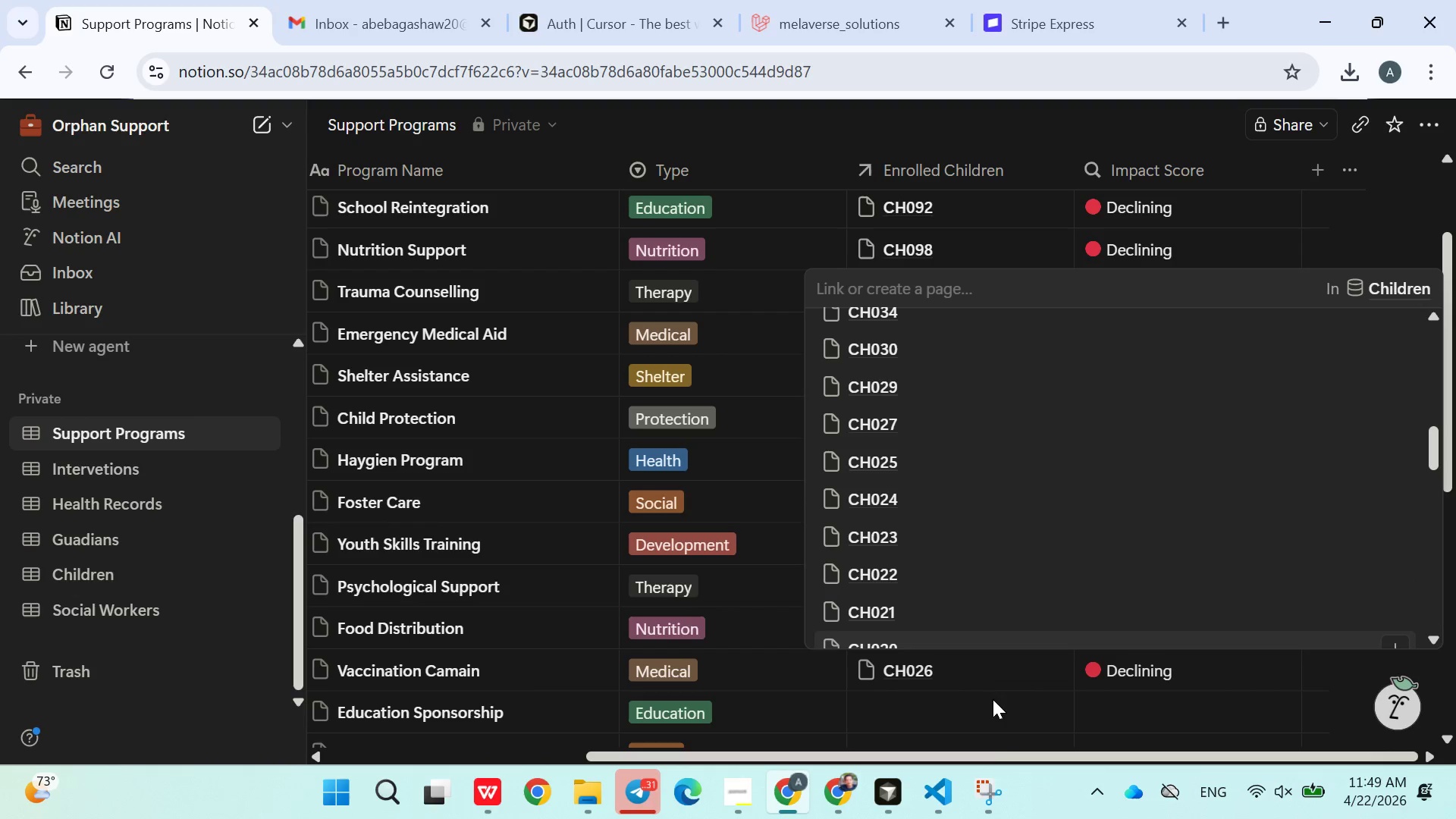 
left_click([986, 733])
 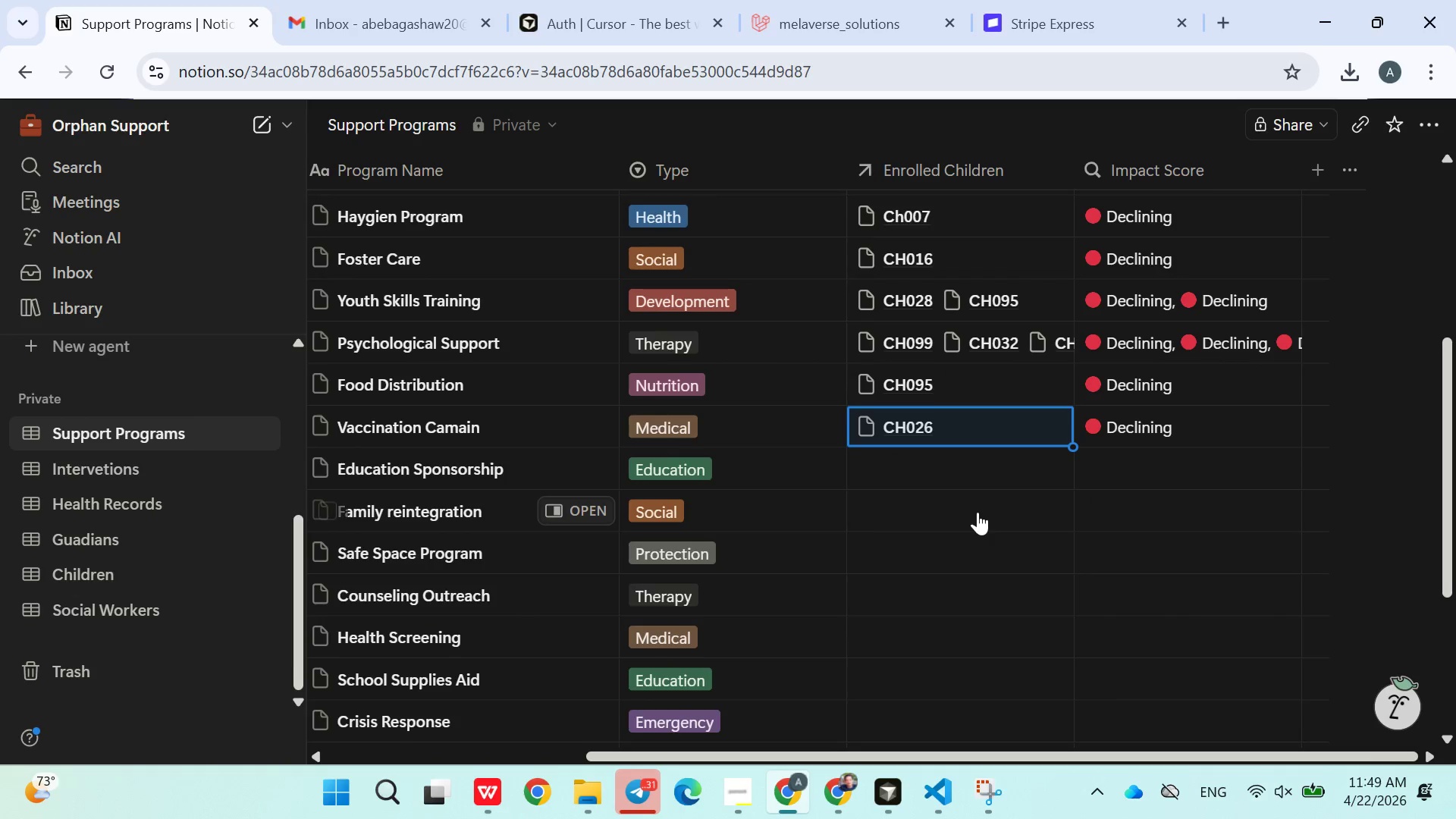 
left_click([949, 472])
 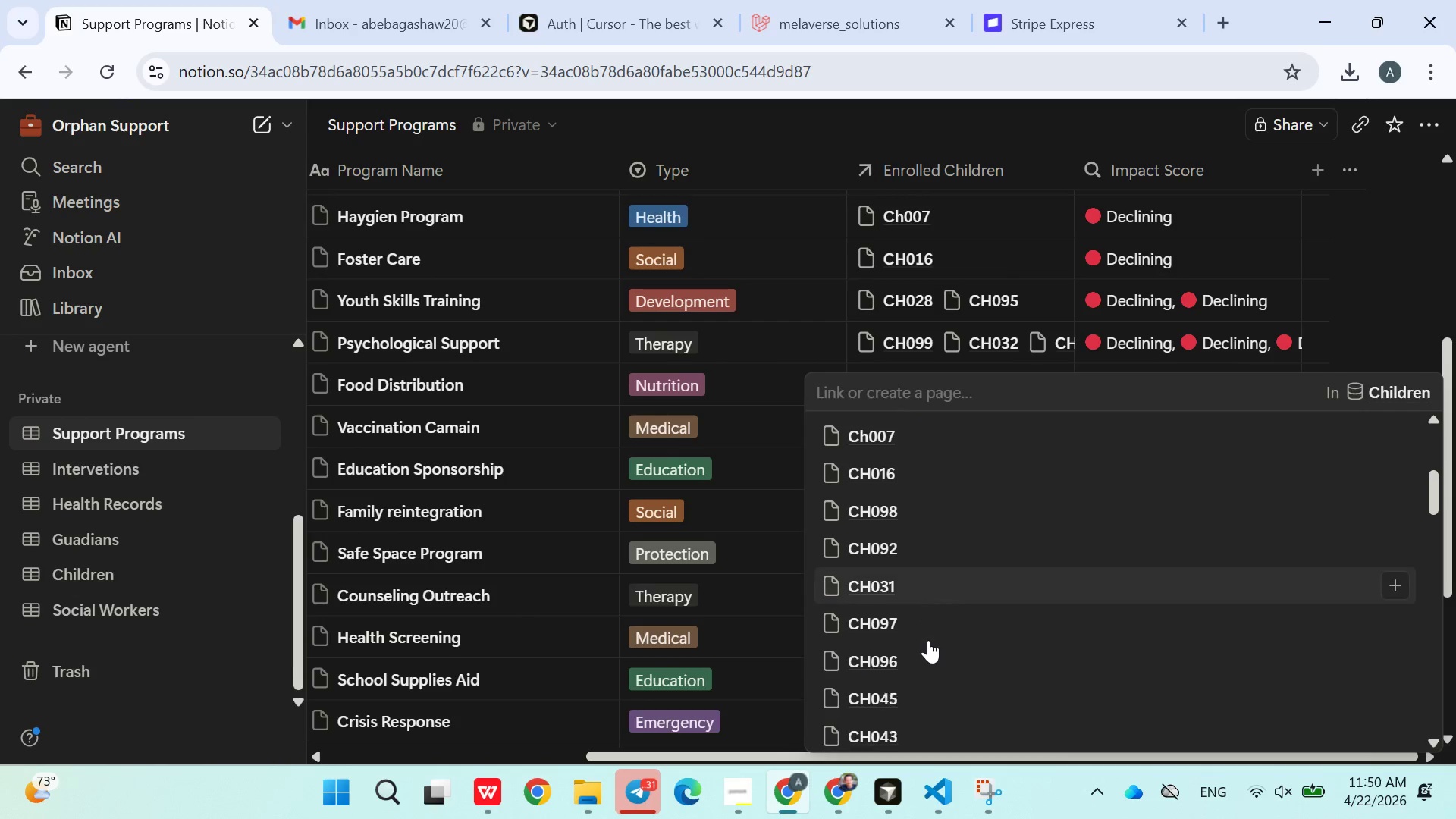 
left_click([908, 632])
 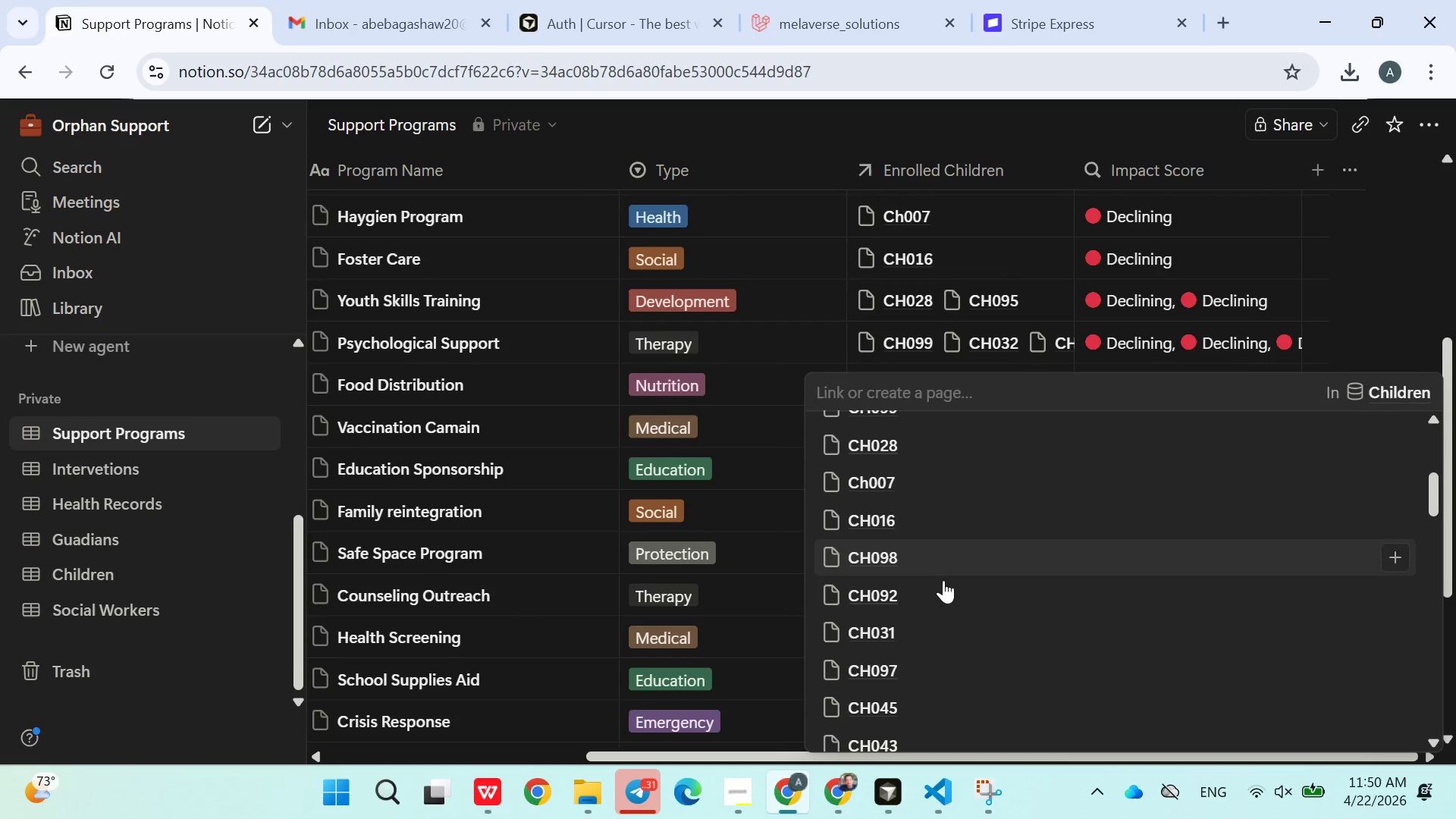 
left_click([929, 579])
 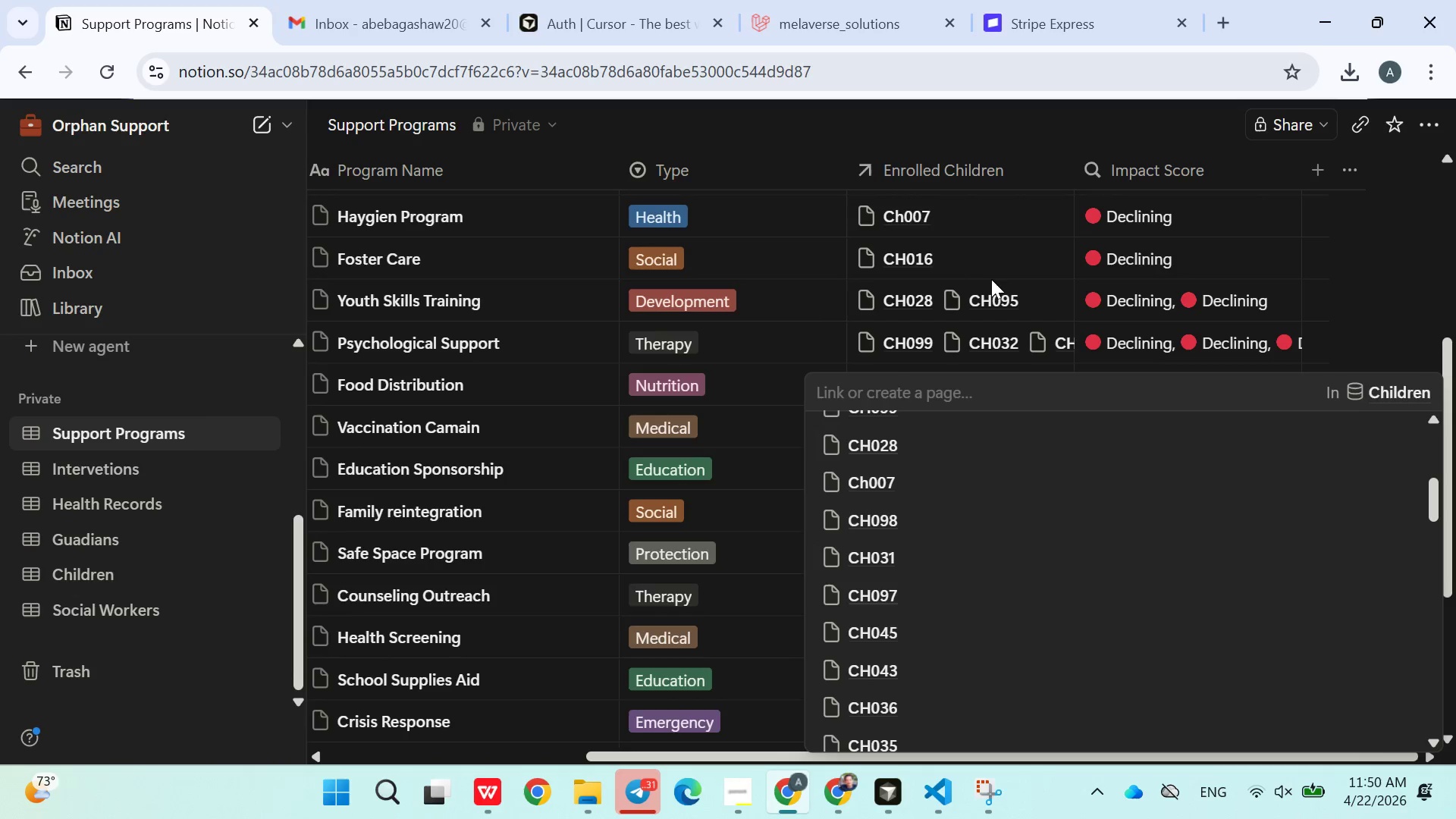 
left_click([996, 271])
 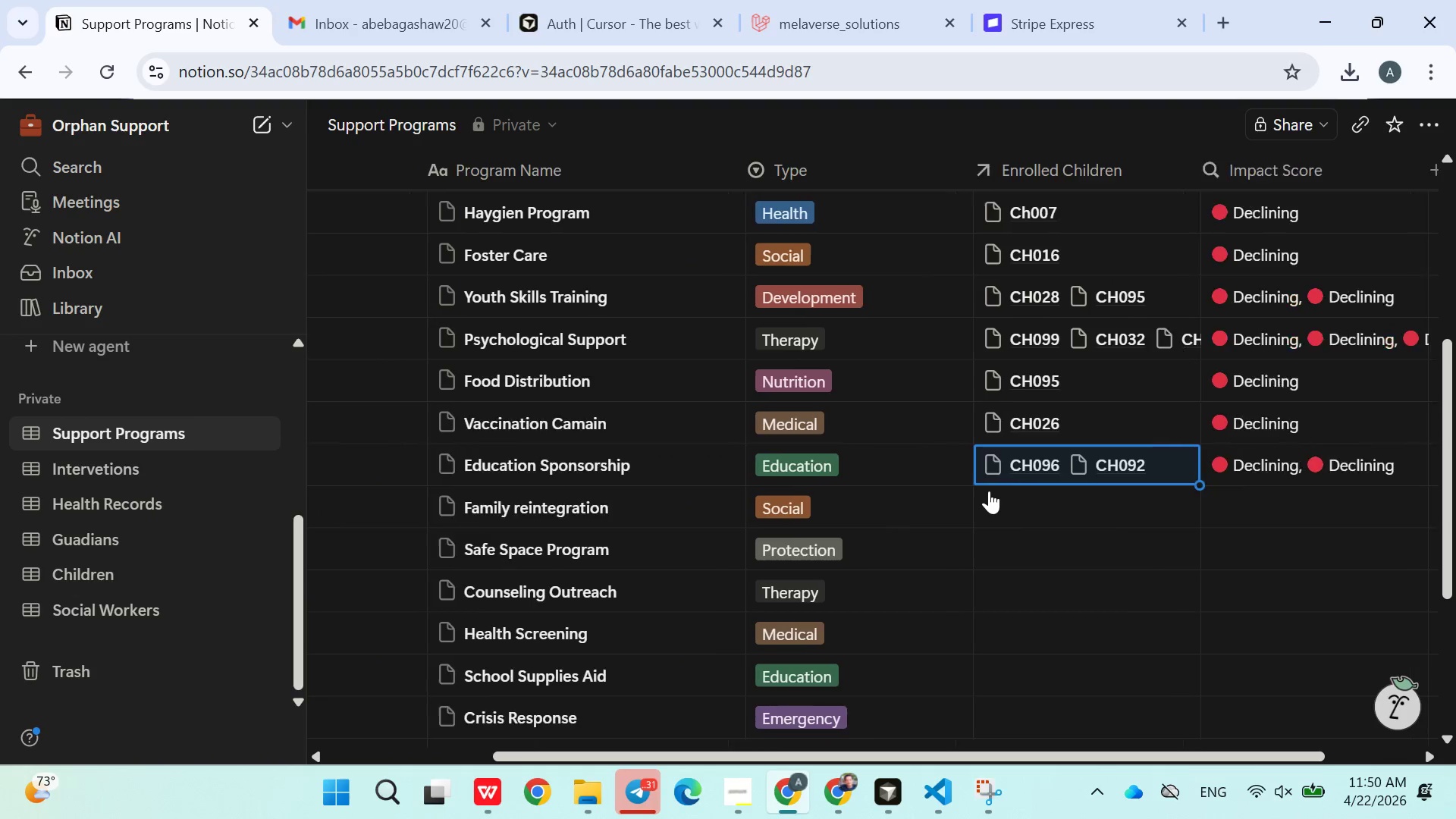 
left_click([1034, 512])
 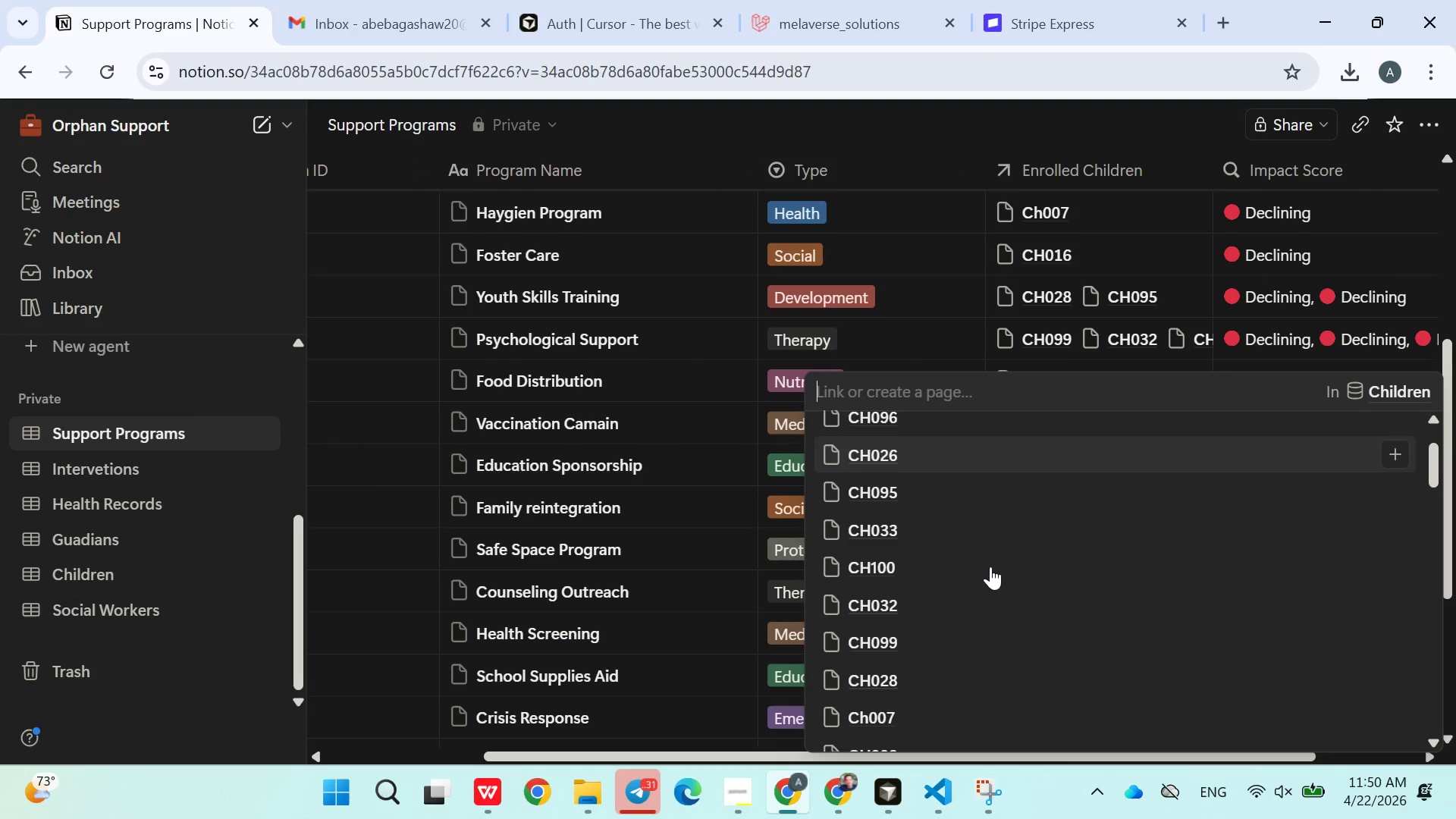 
left_click([927, 584])
 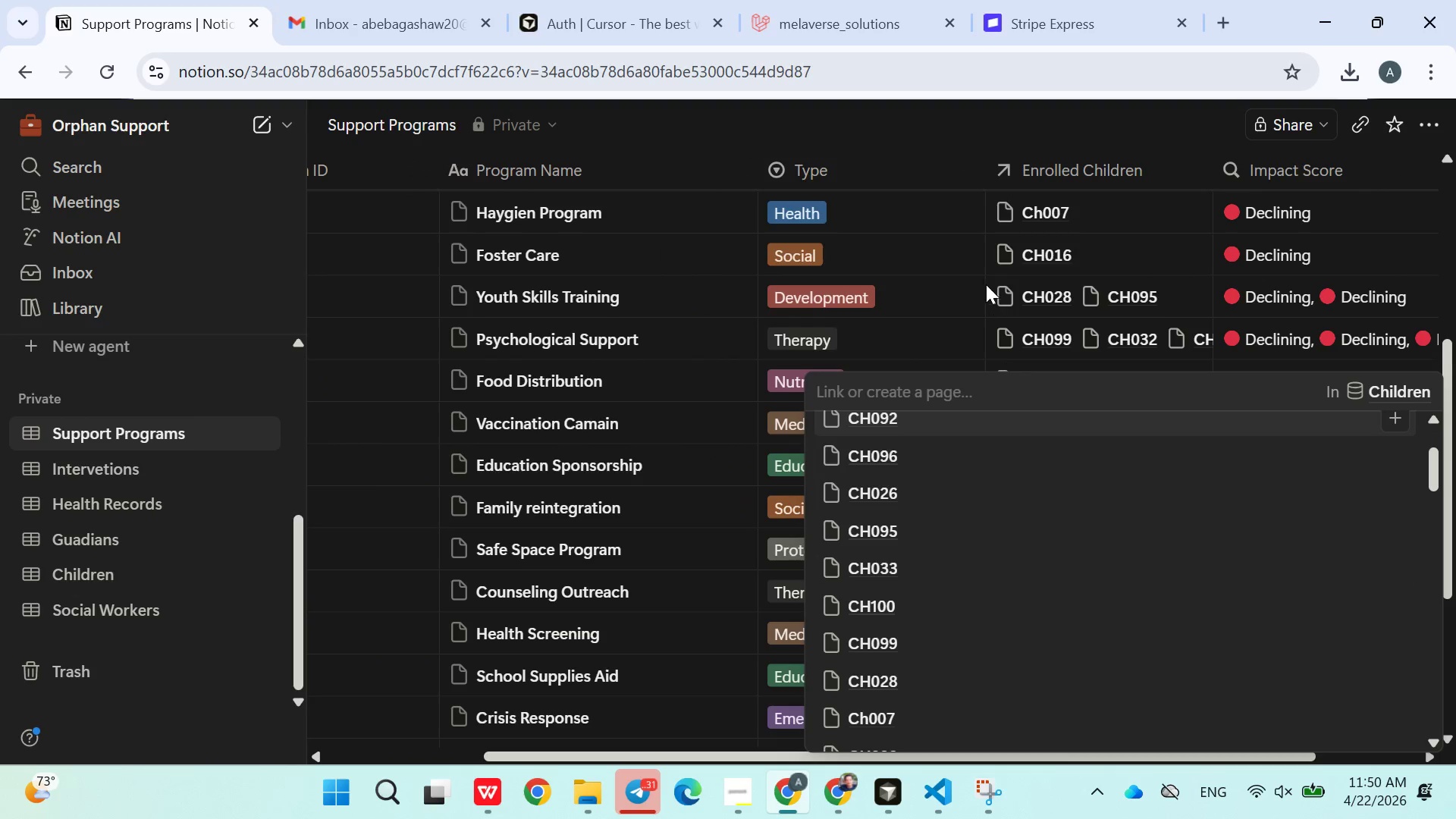 
left_click([958, 278])
 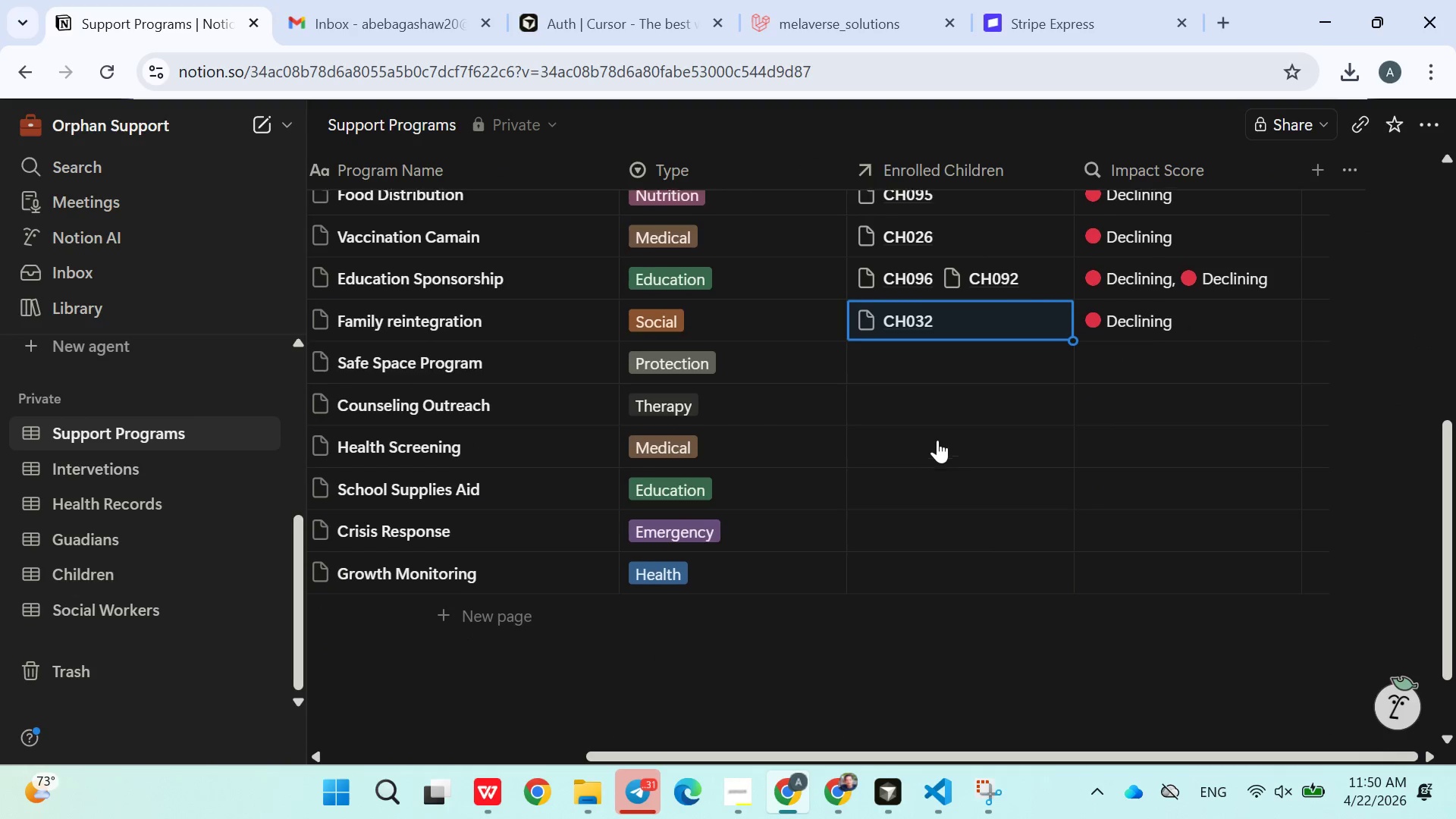 
left_click([922, 369])
 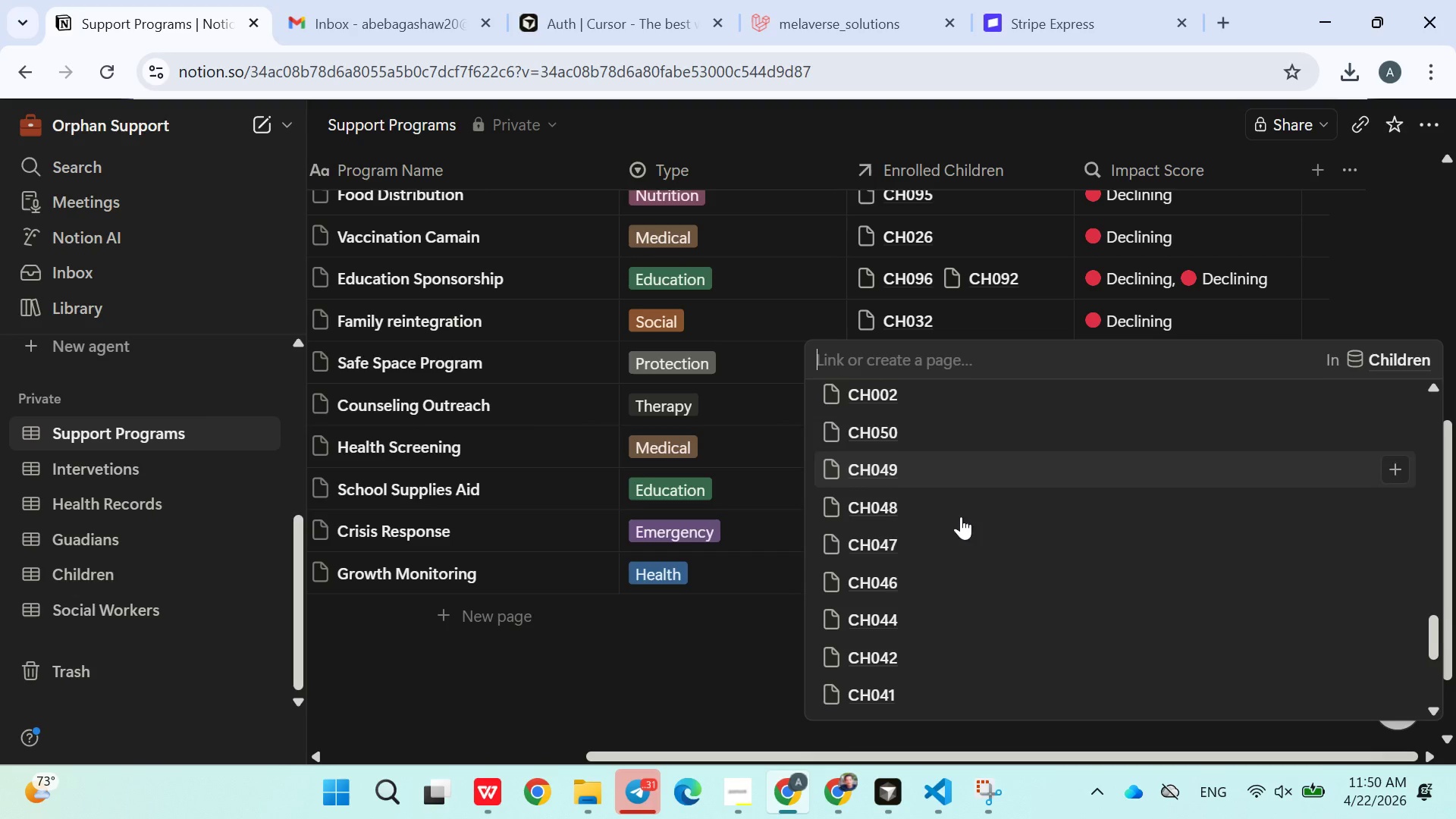 
left_click([908, 659])
 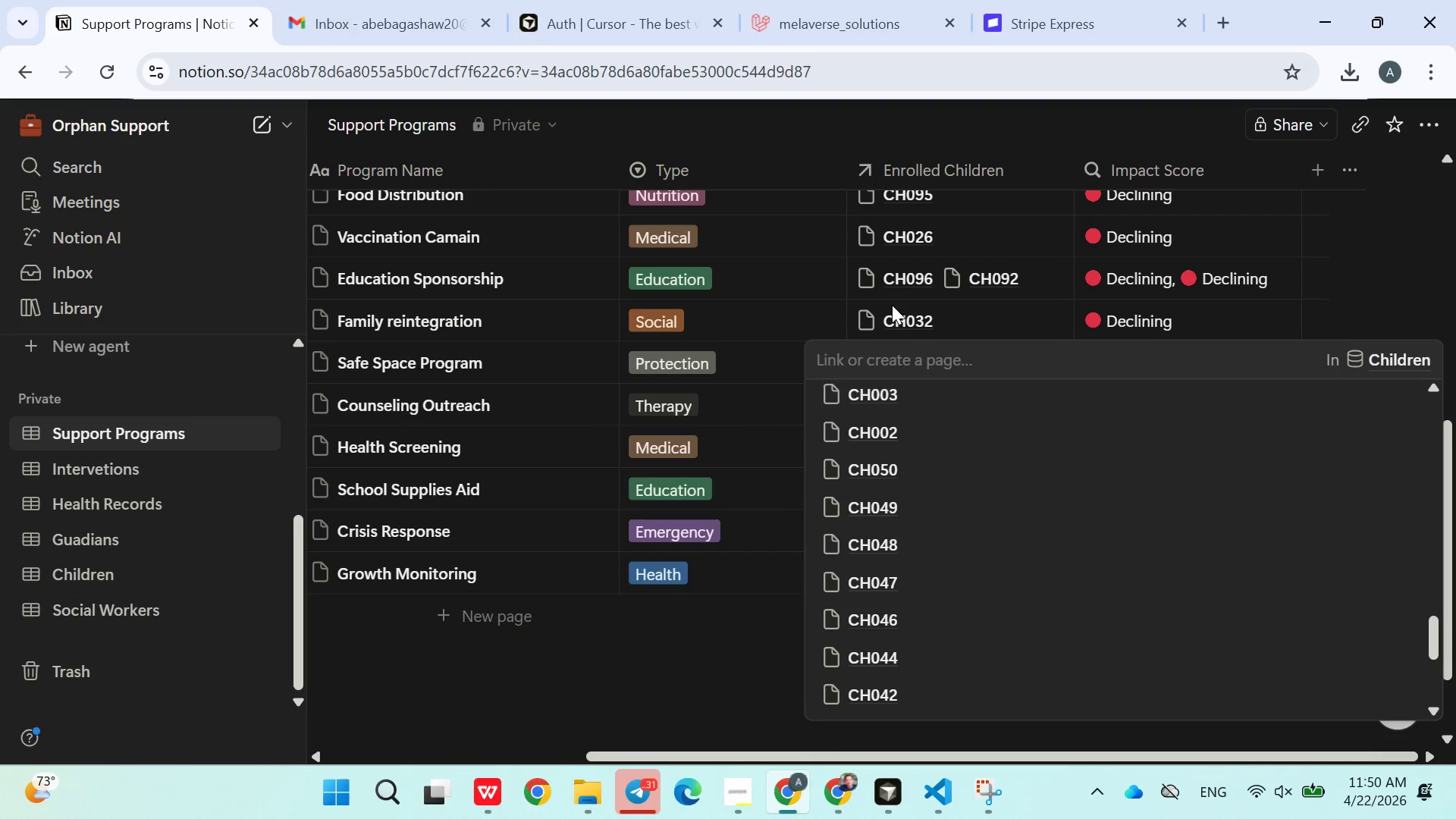 
left_click([828, 269])
 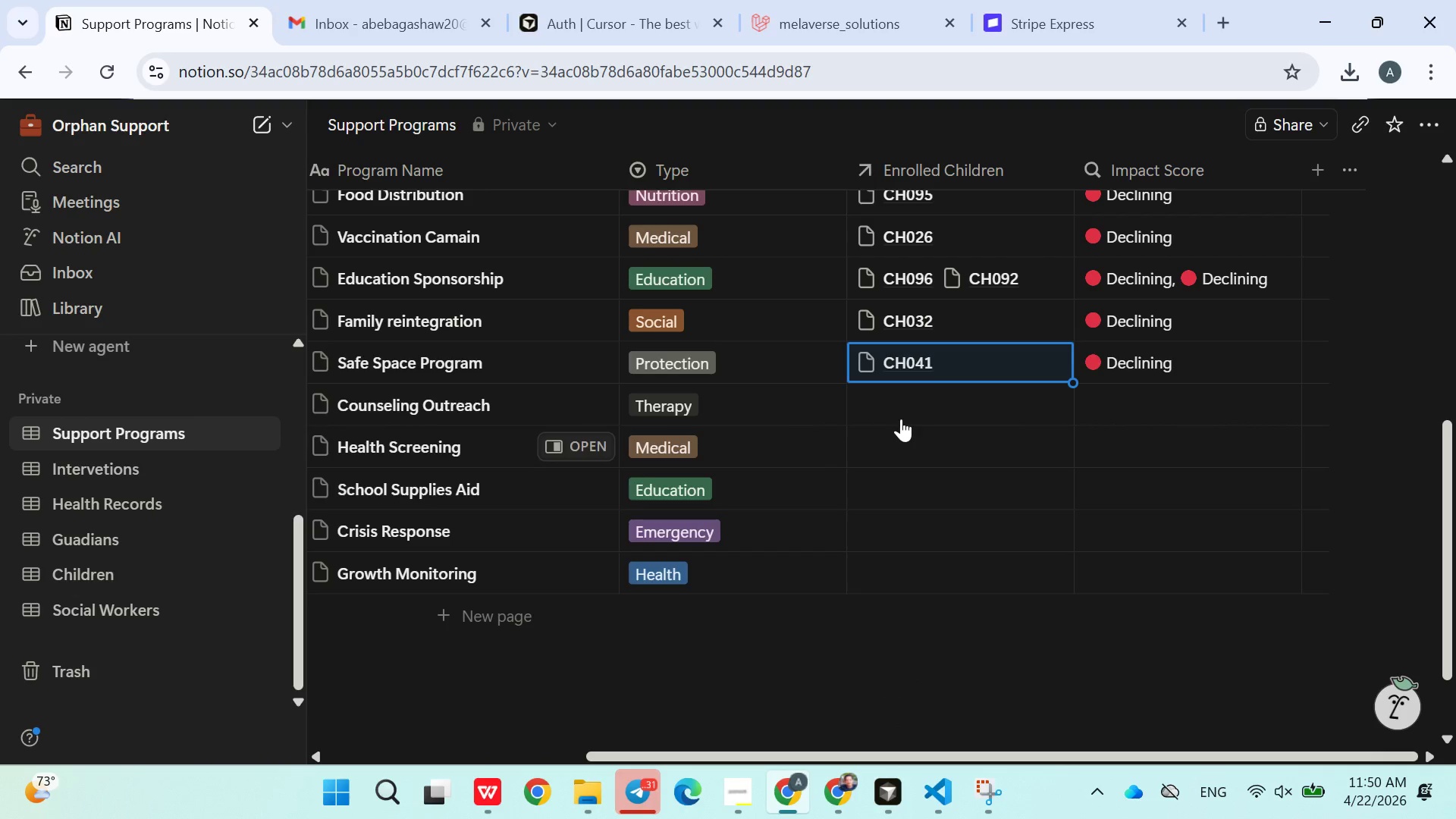 
left_click([907, 405])
 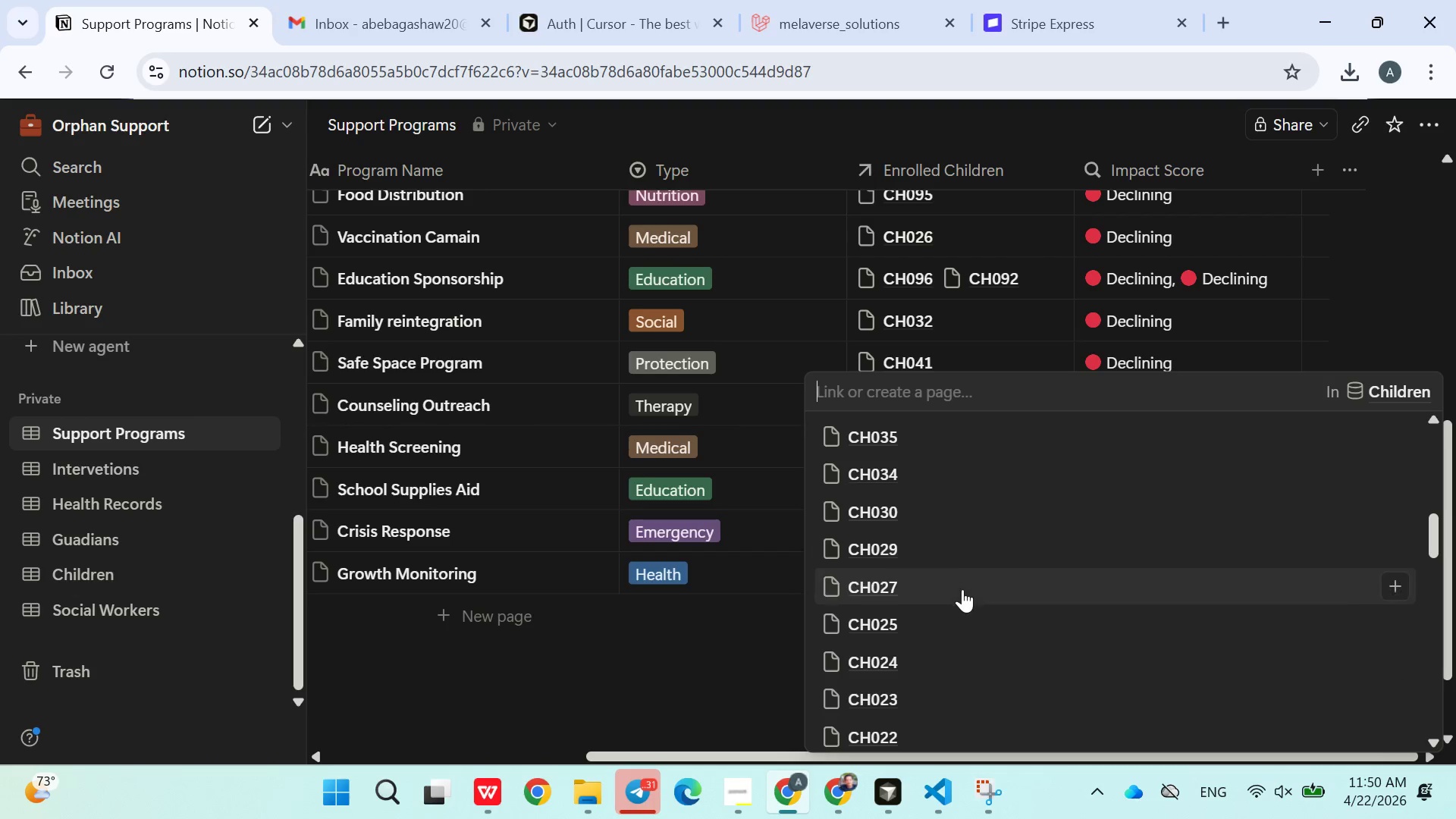 
left_click([913, 663])
 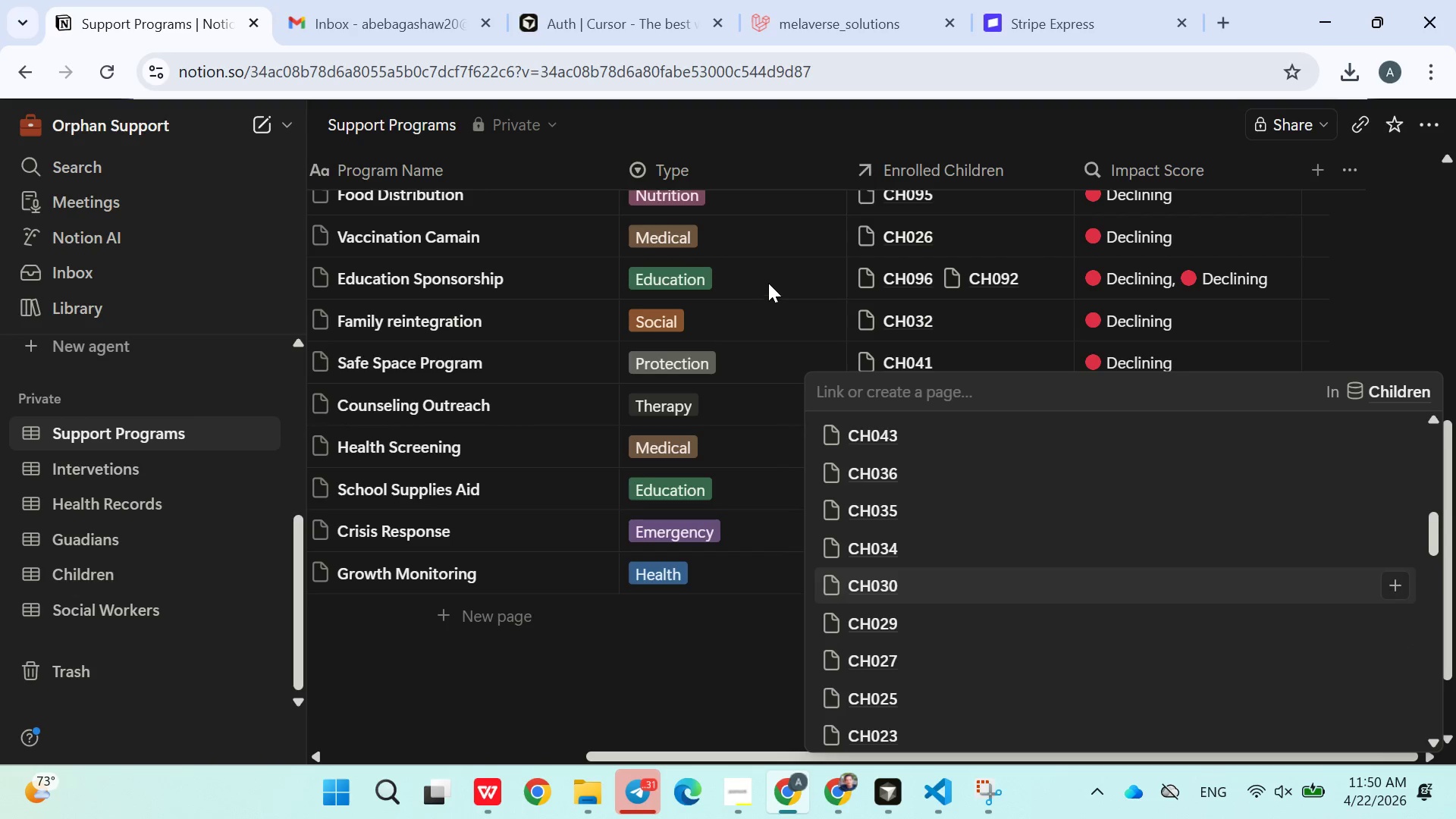 
left_click([768, 283])
 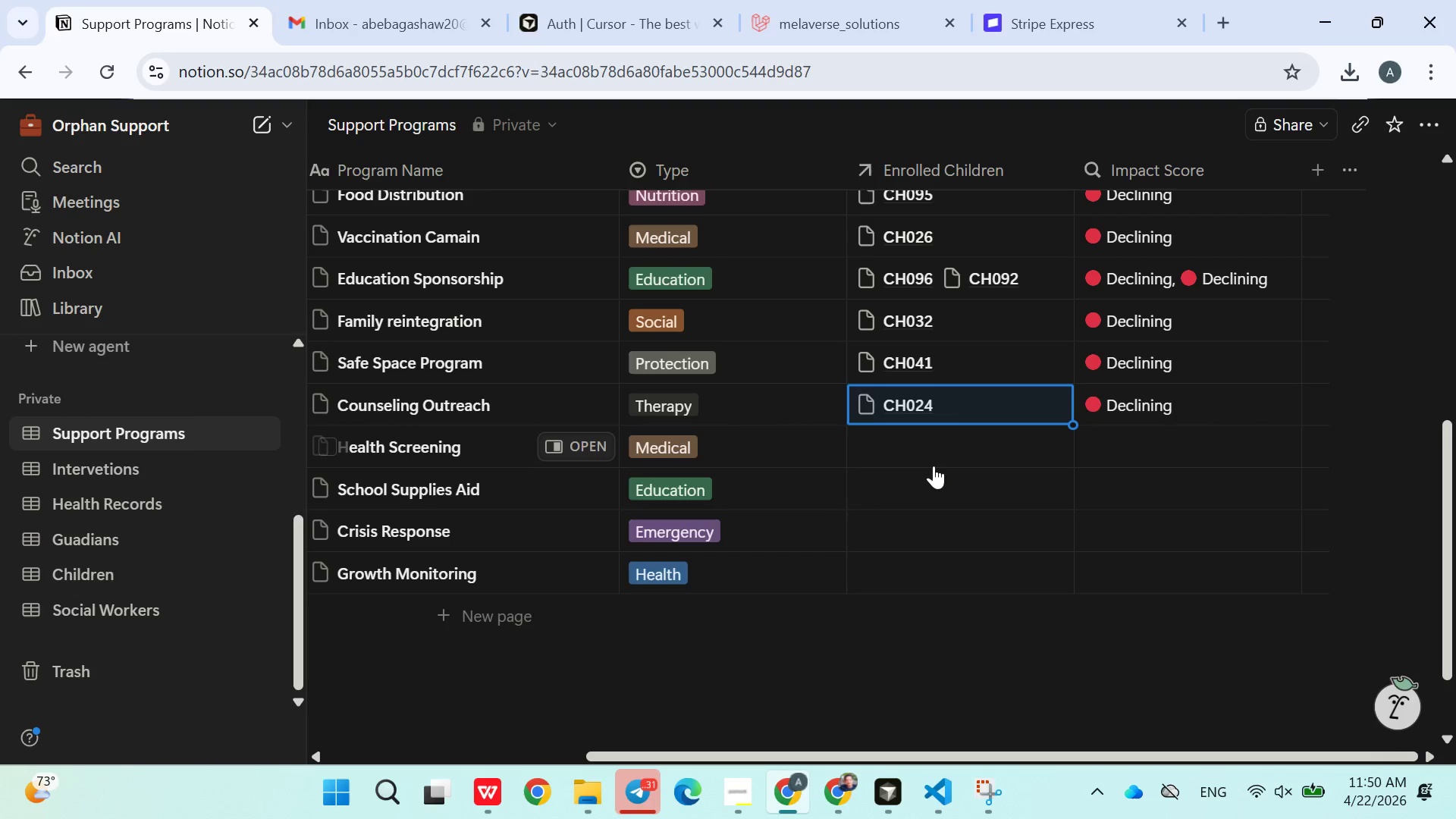 
left_click([946, 447])
 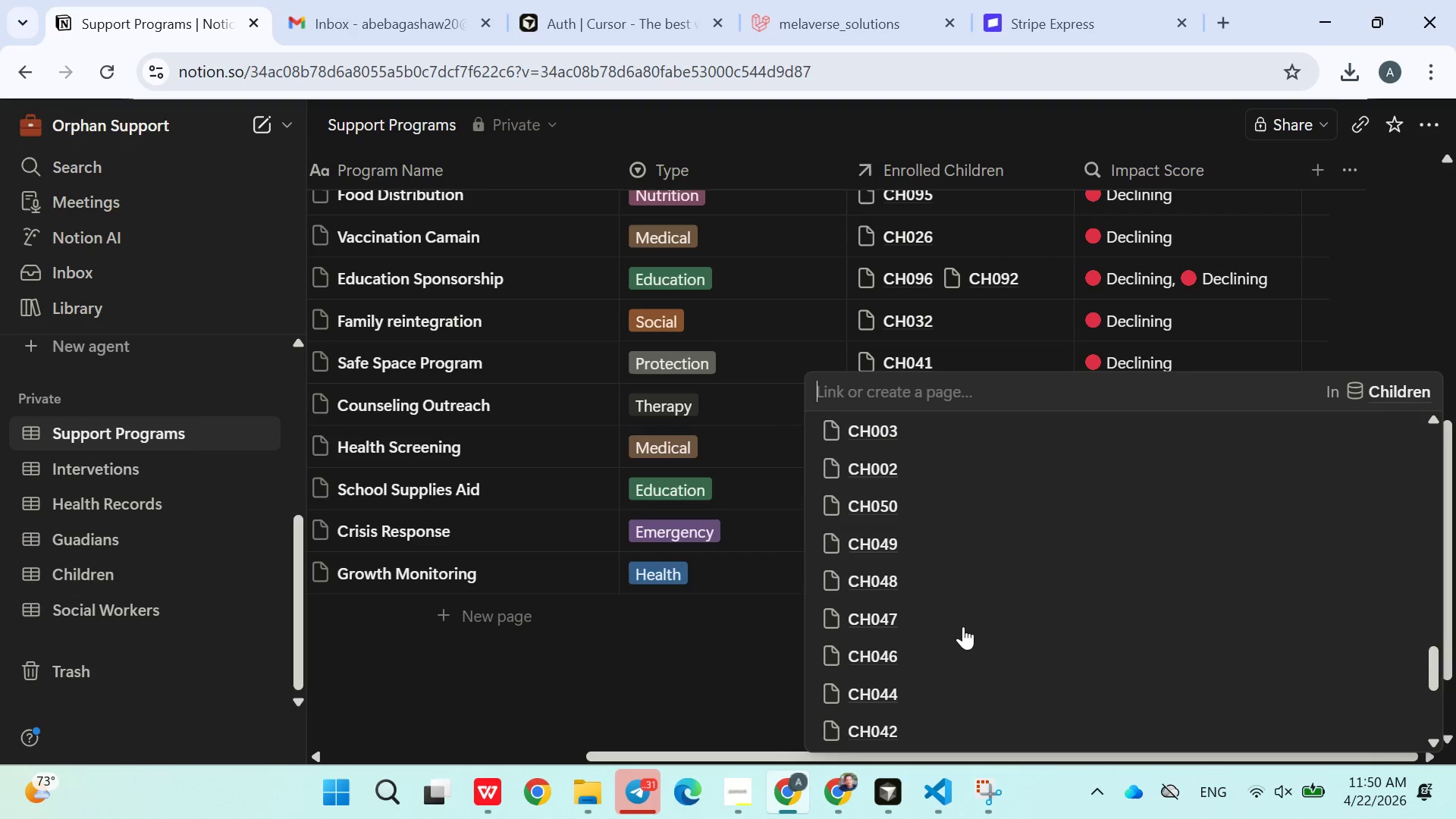 
left_click([913, 680])
 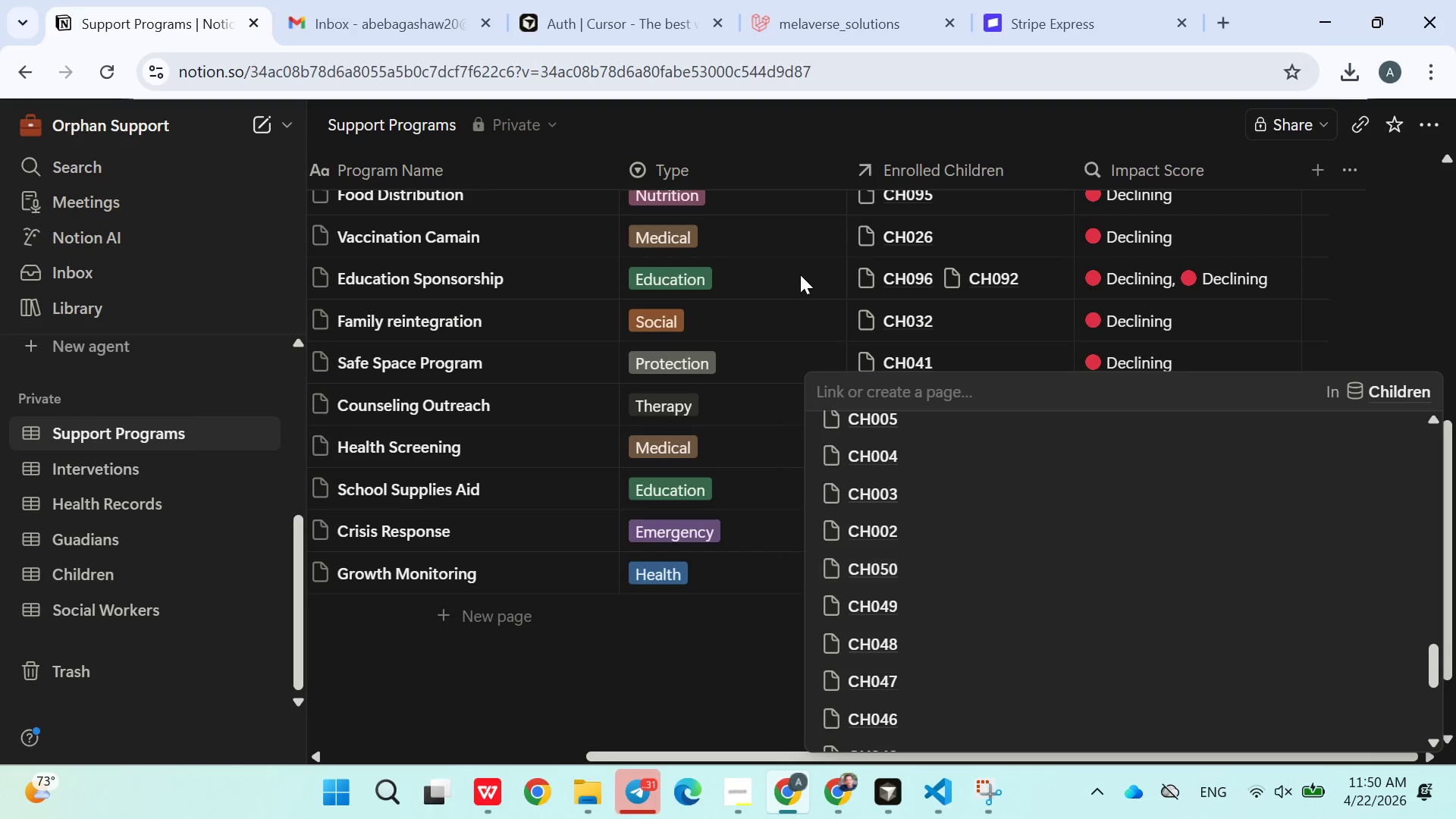 
left_click([800, 255])
 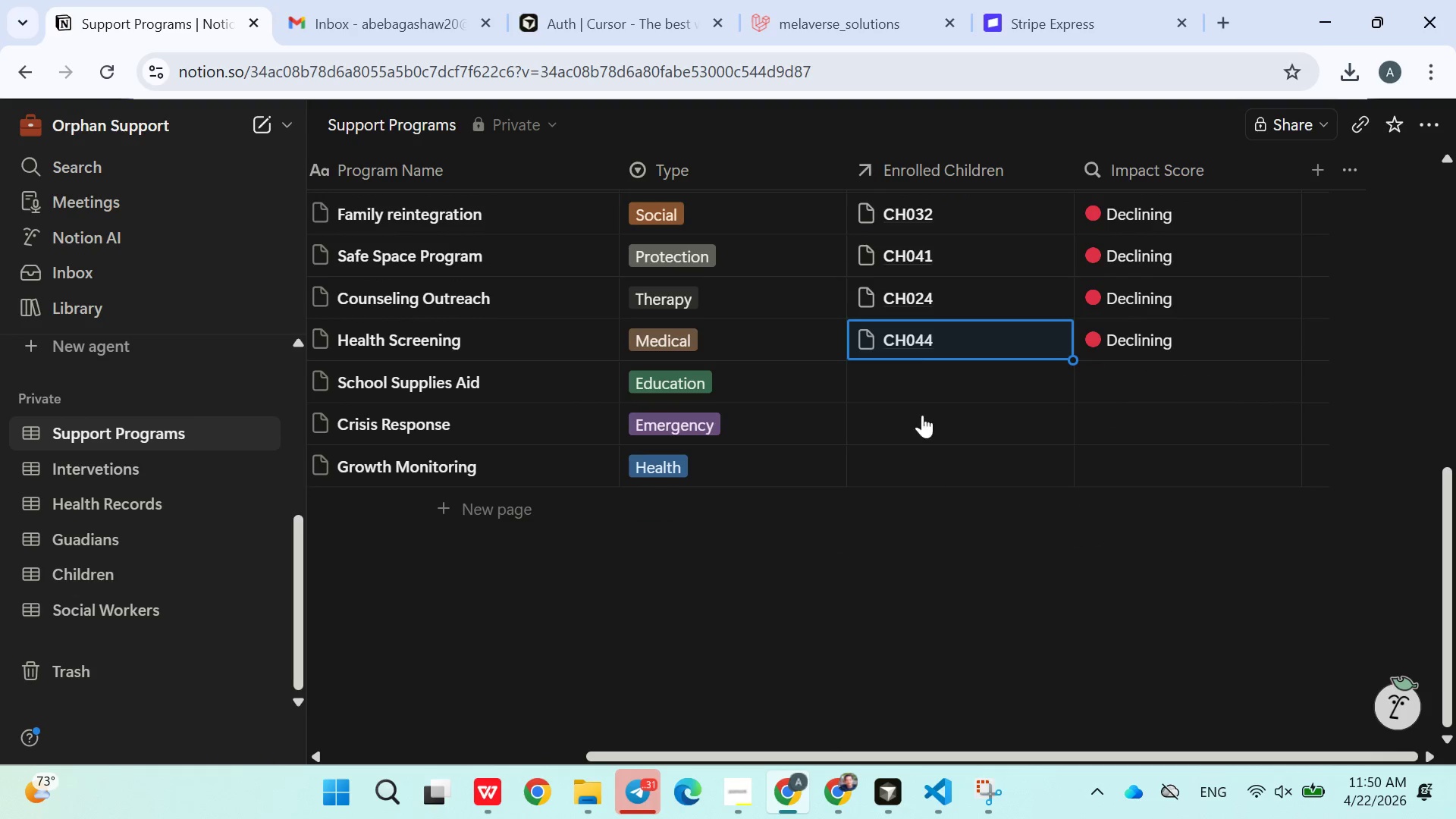 
left_click([916, 390])
 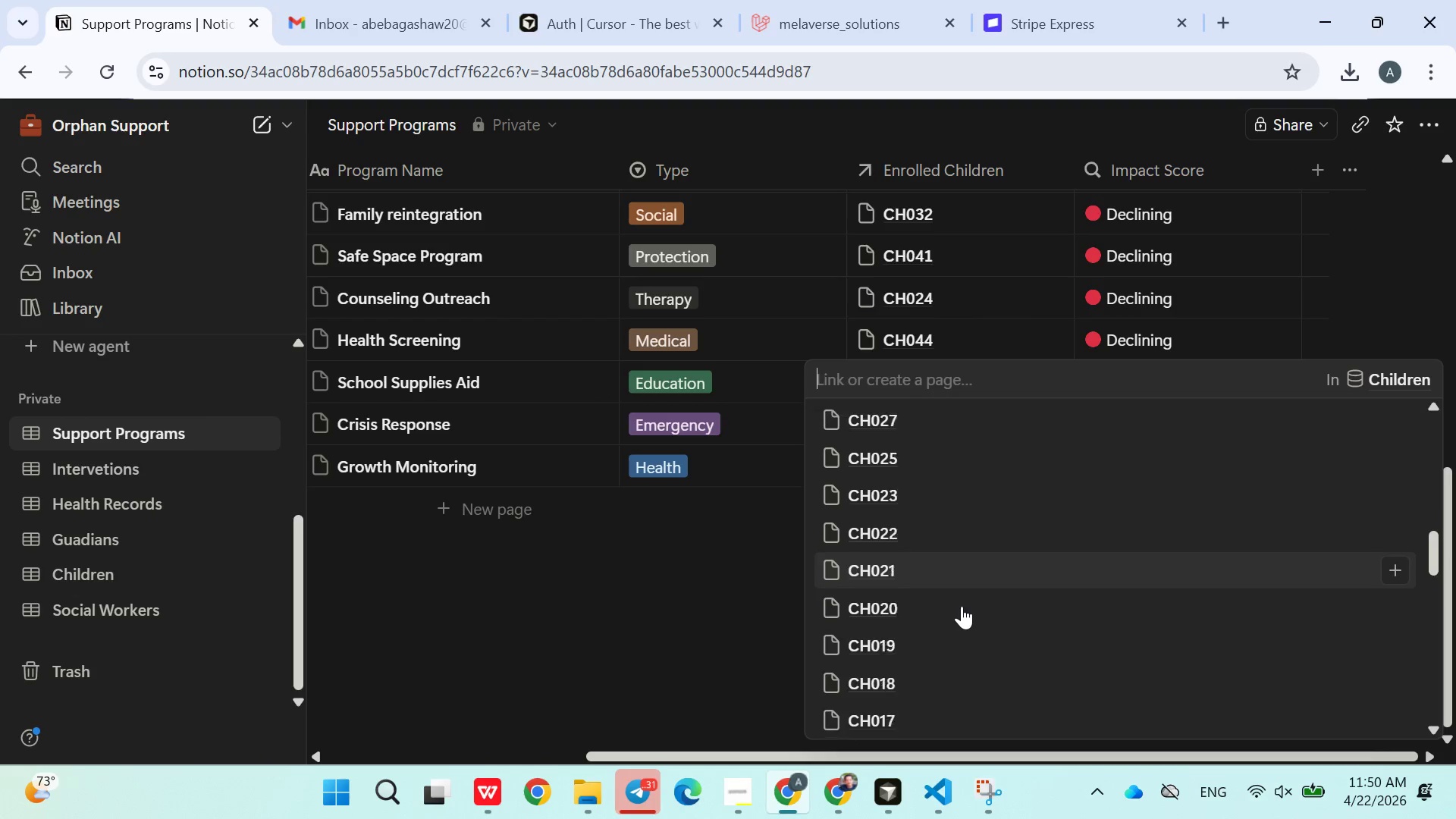 
left_click([927, 645])
 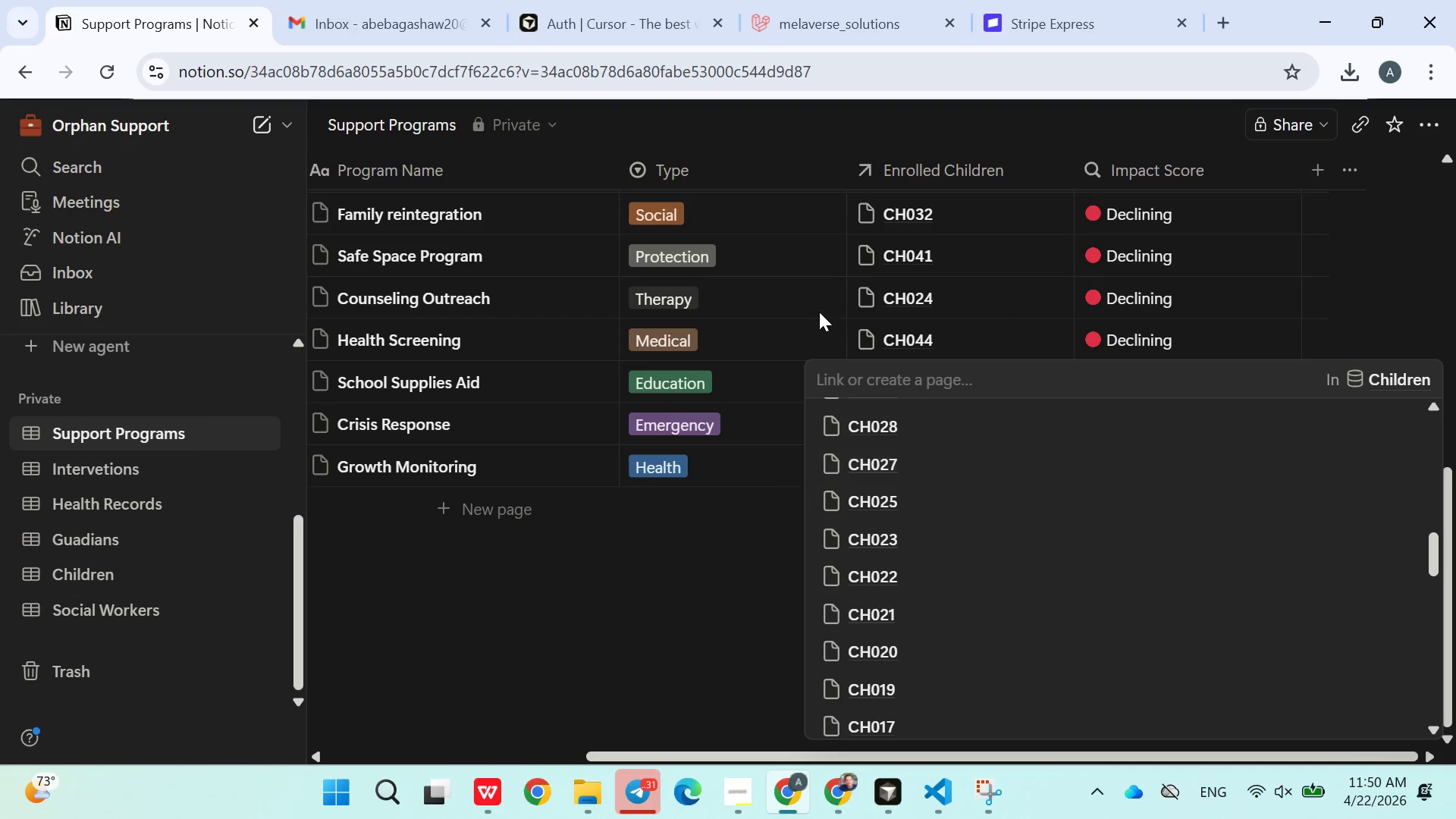 
left_click([808, 272])
 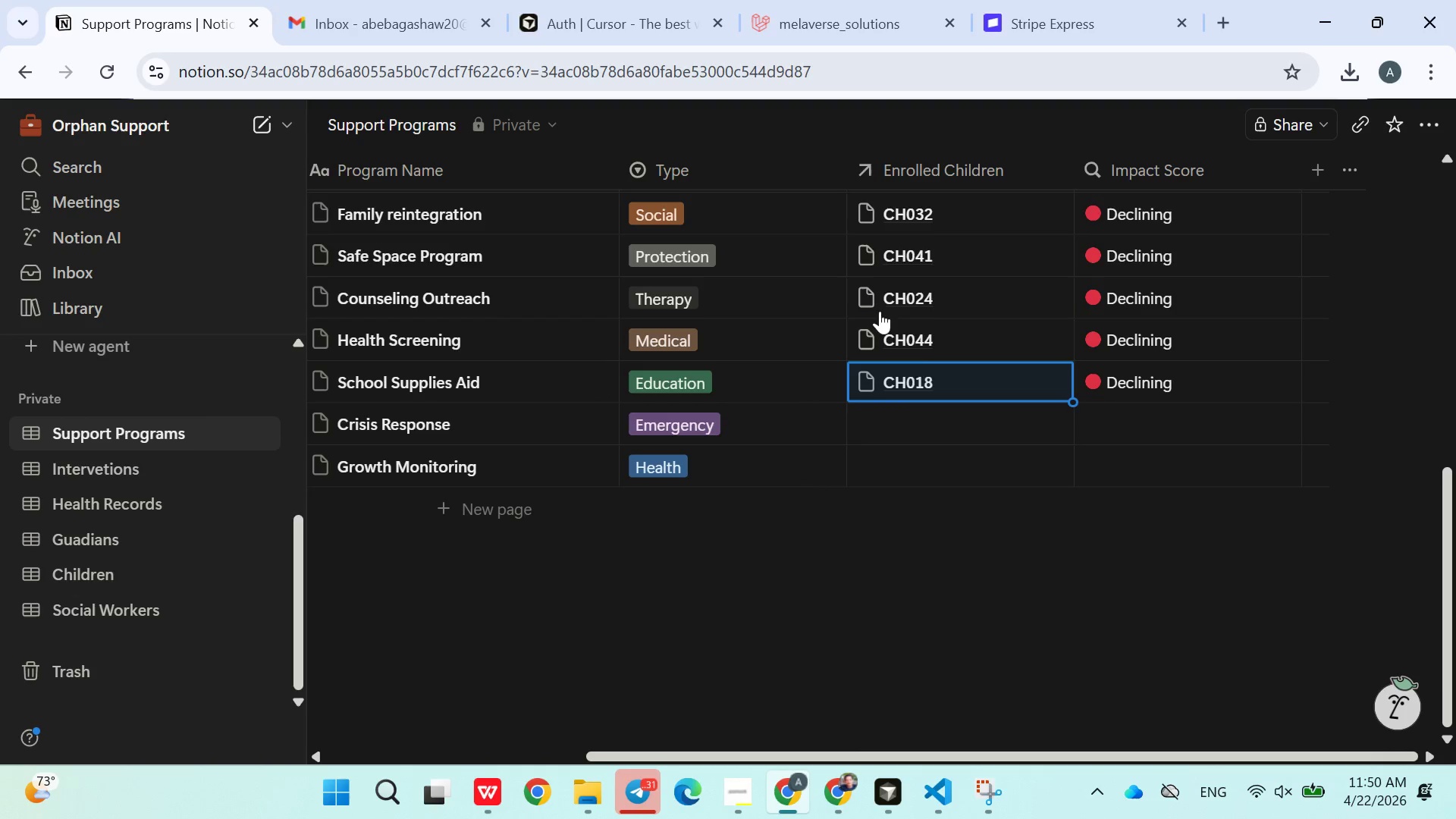 
mouse_move([918, 378])
 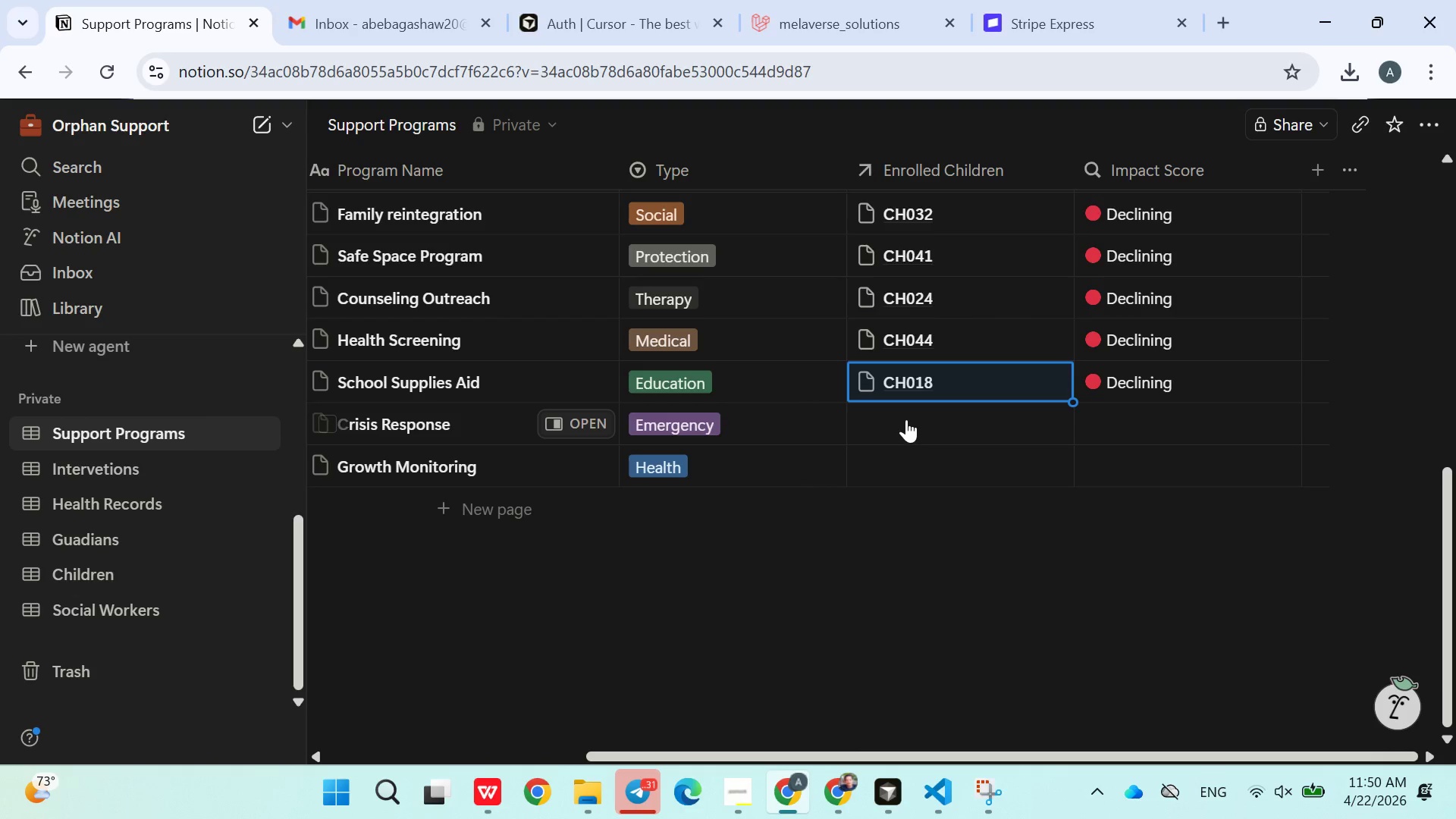 
left_click([906, 419])
 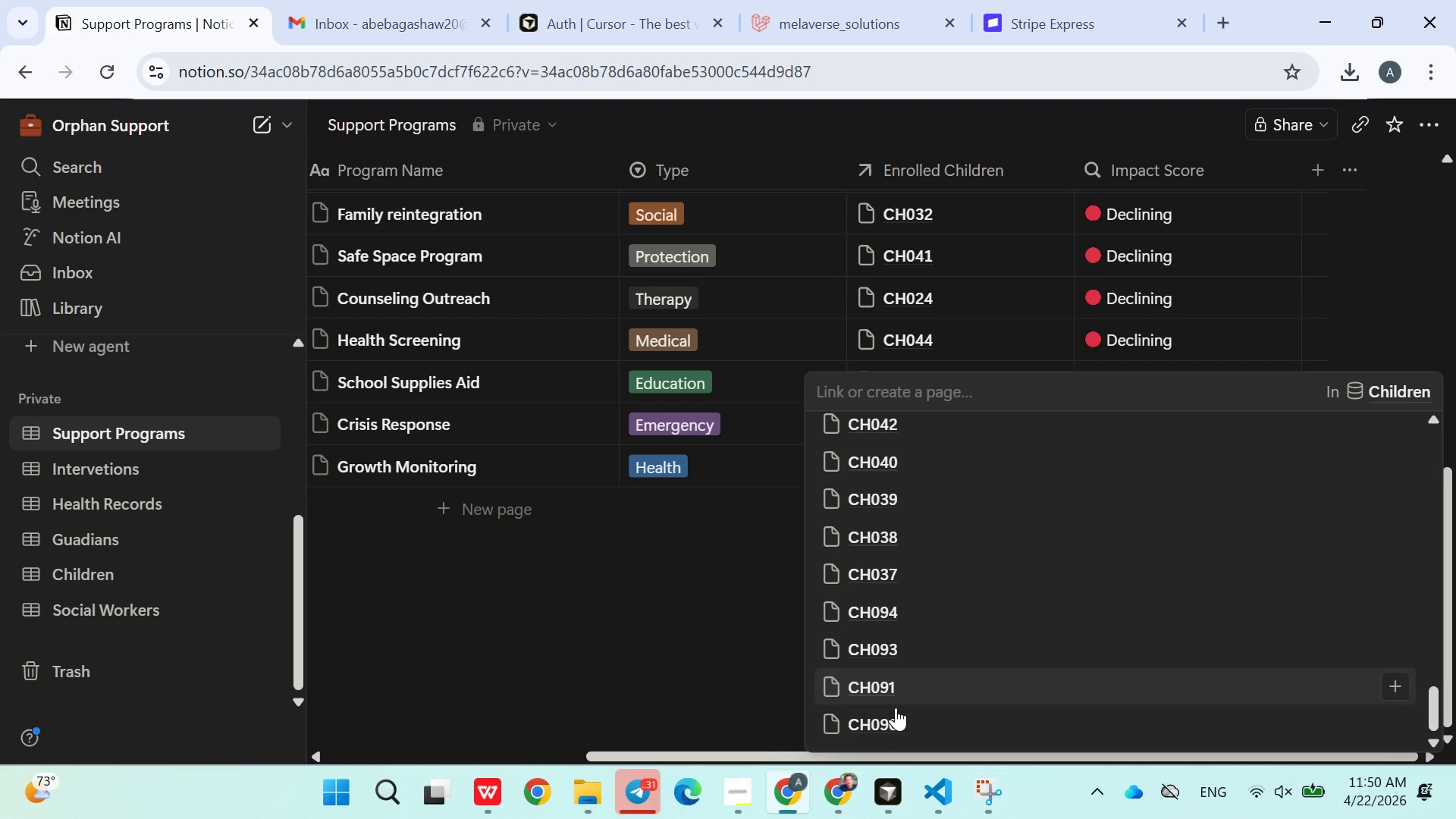 
double_click([752, 659])
 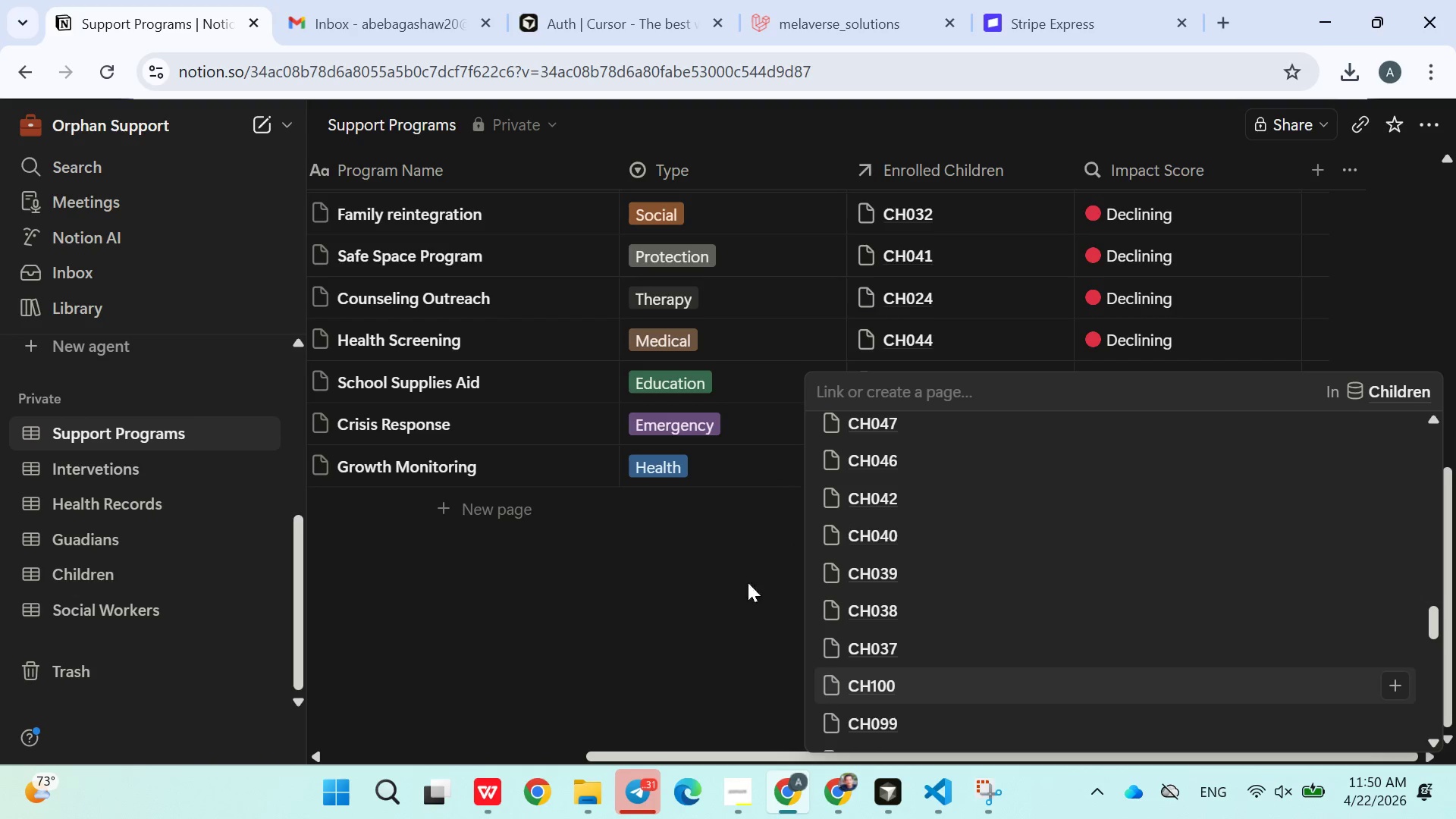 
left_click([723, 592])
 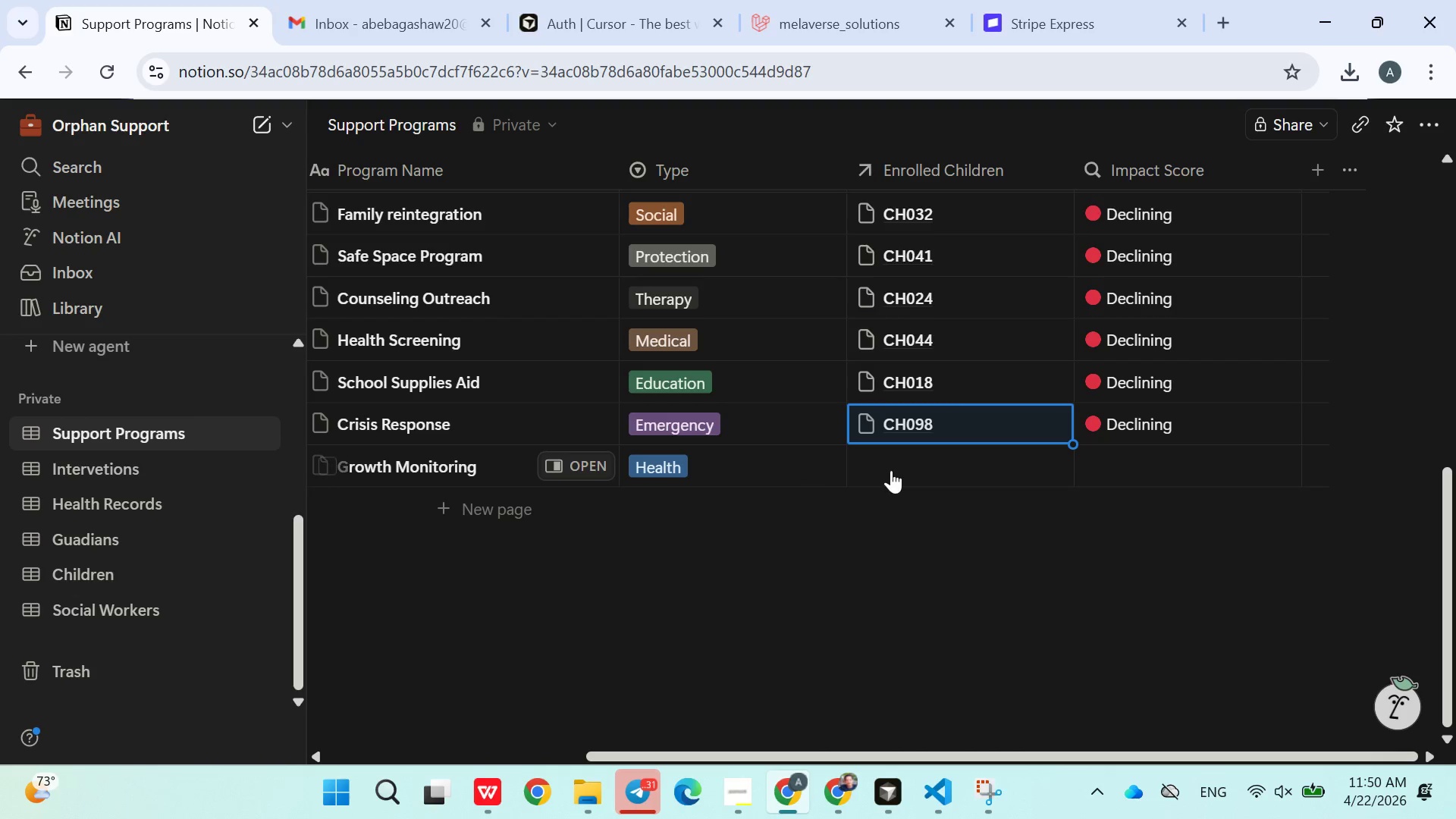 
left_click([893, 470])
 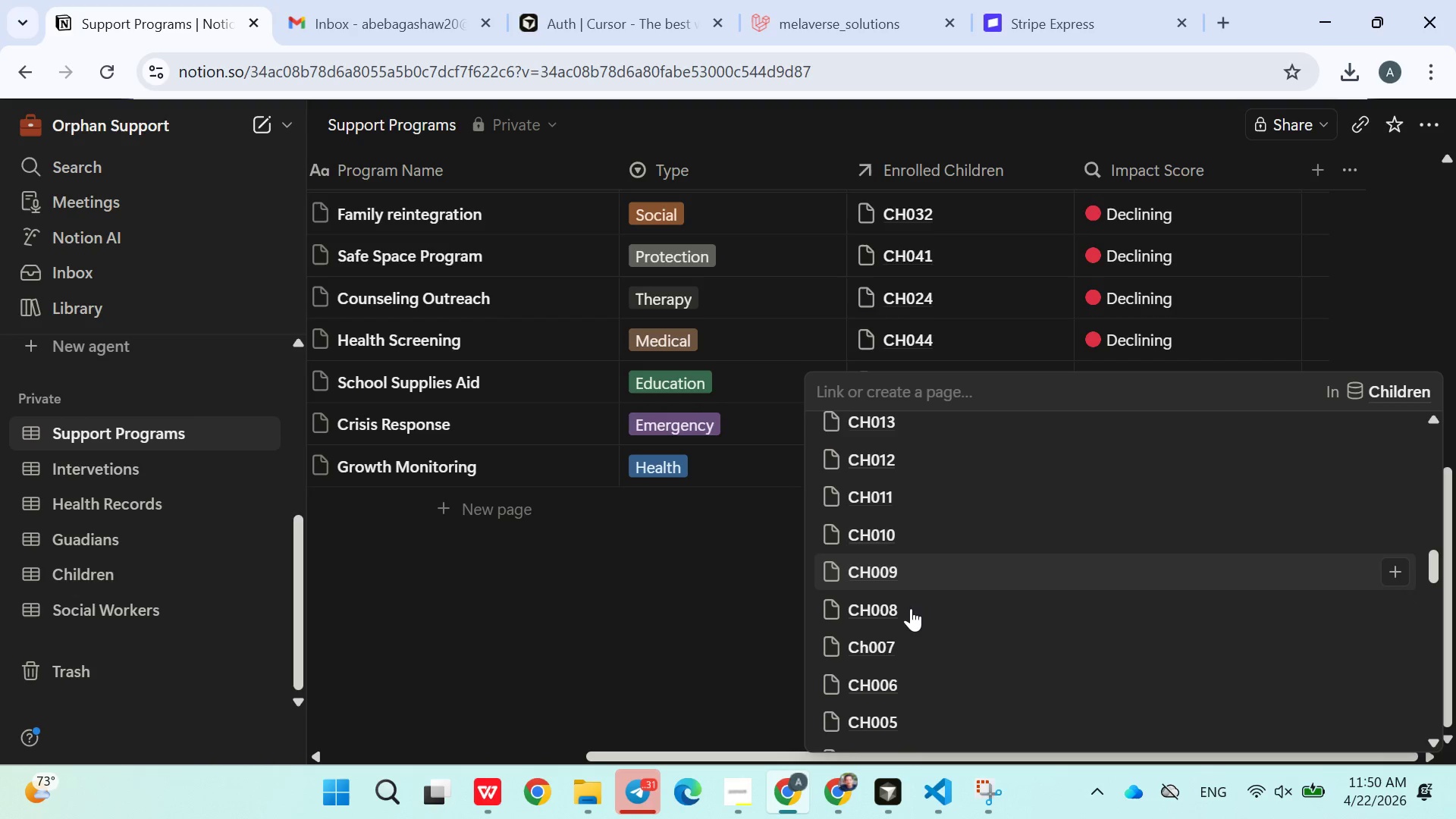 
left_click([911, 579])
 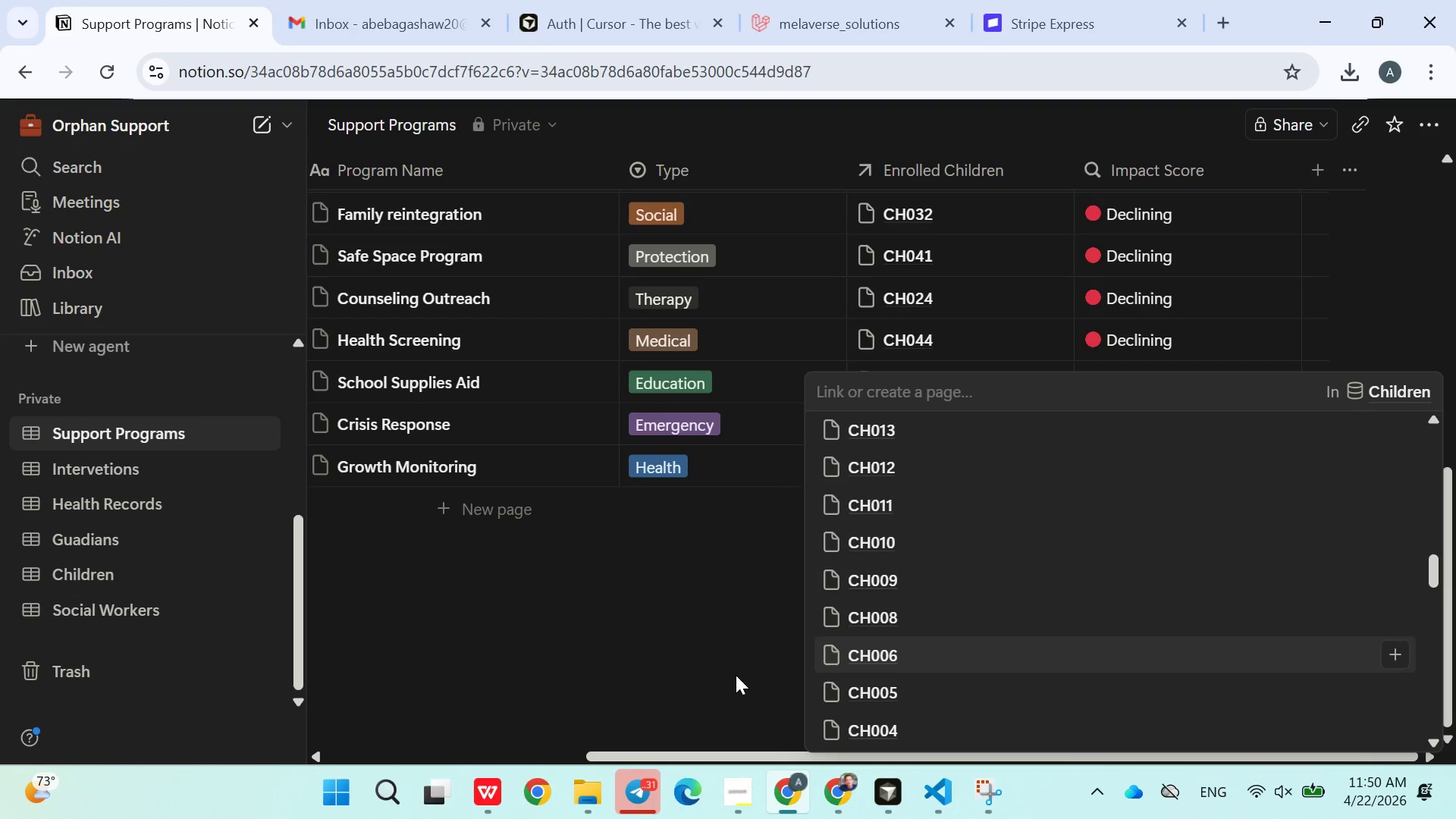 
left_click([736, 675])
 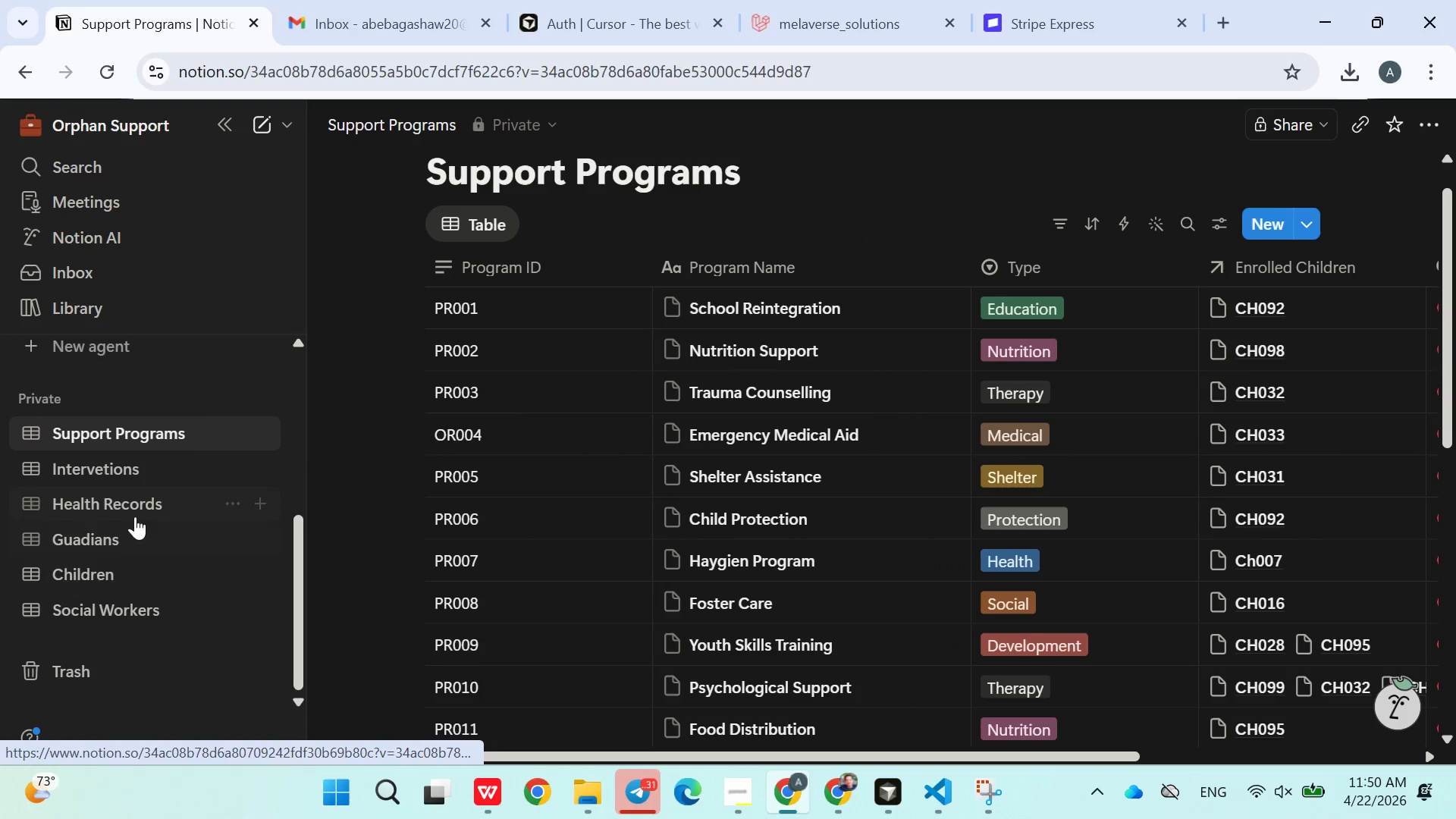 
wait(9.56)
 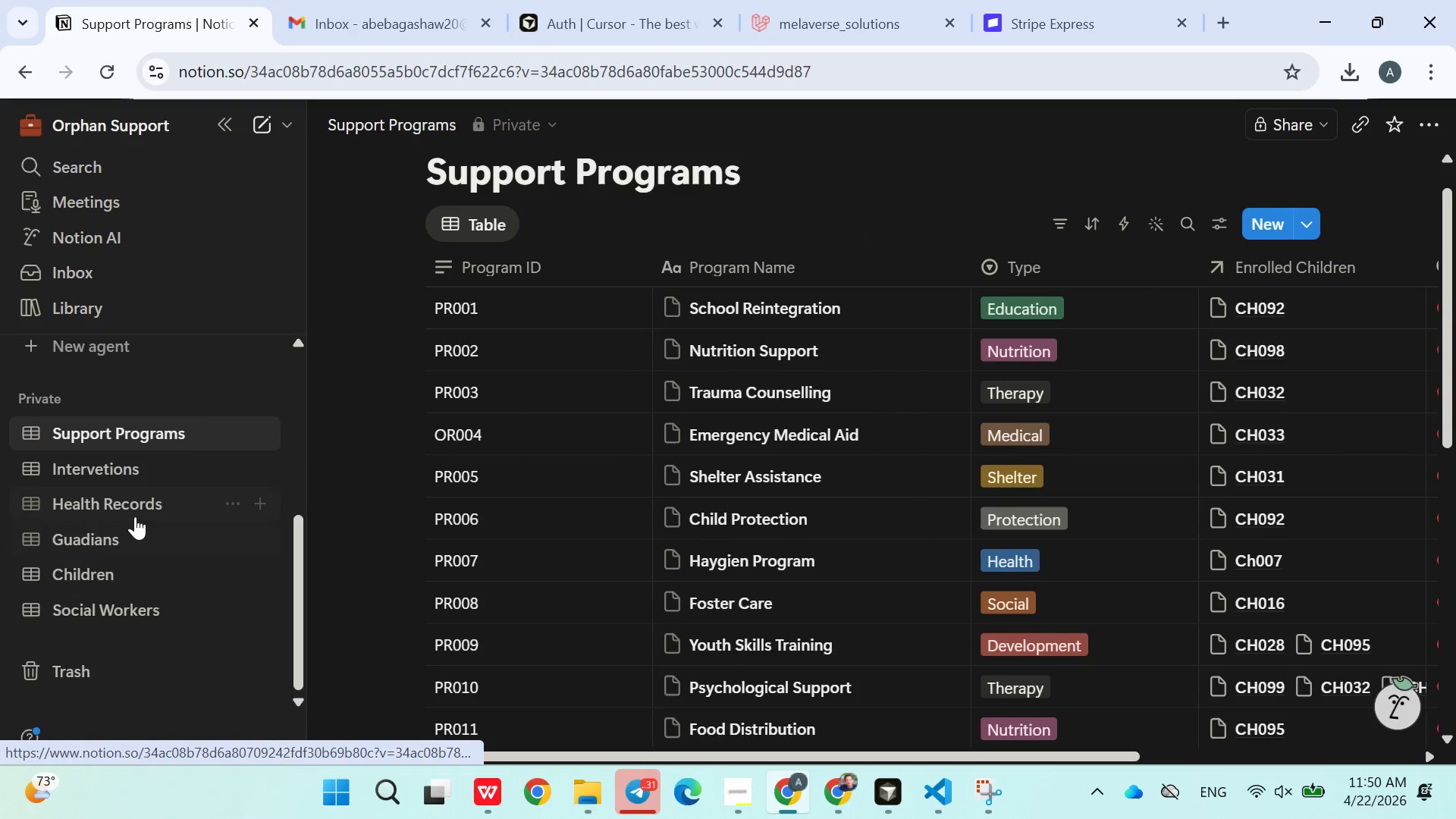 
left_click([115, 538])
 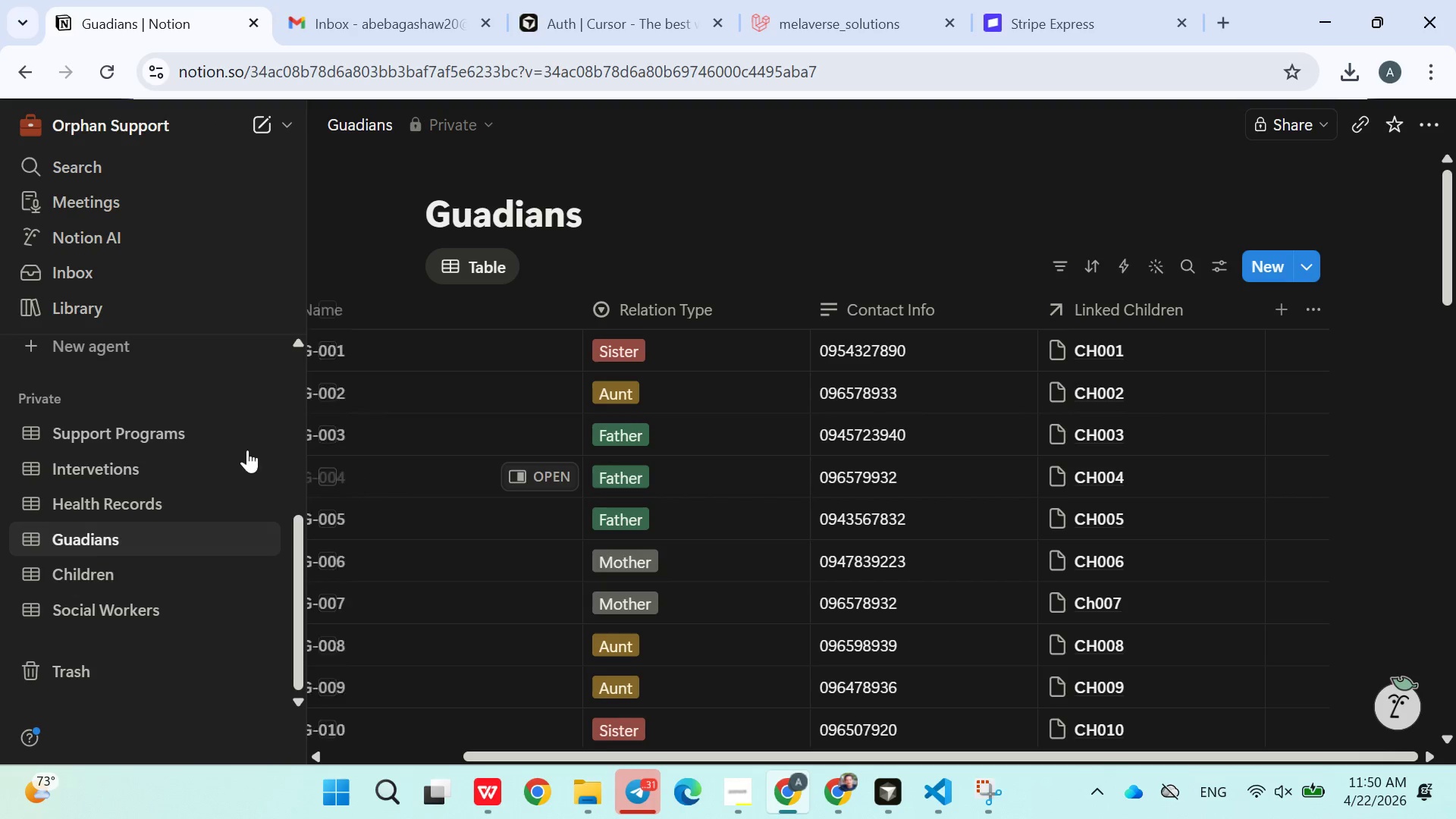 
left_click([118, 557])
 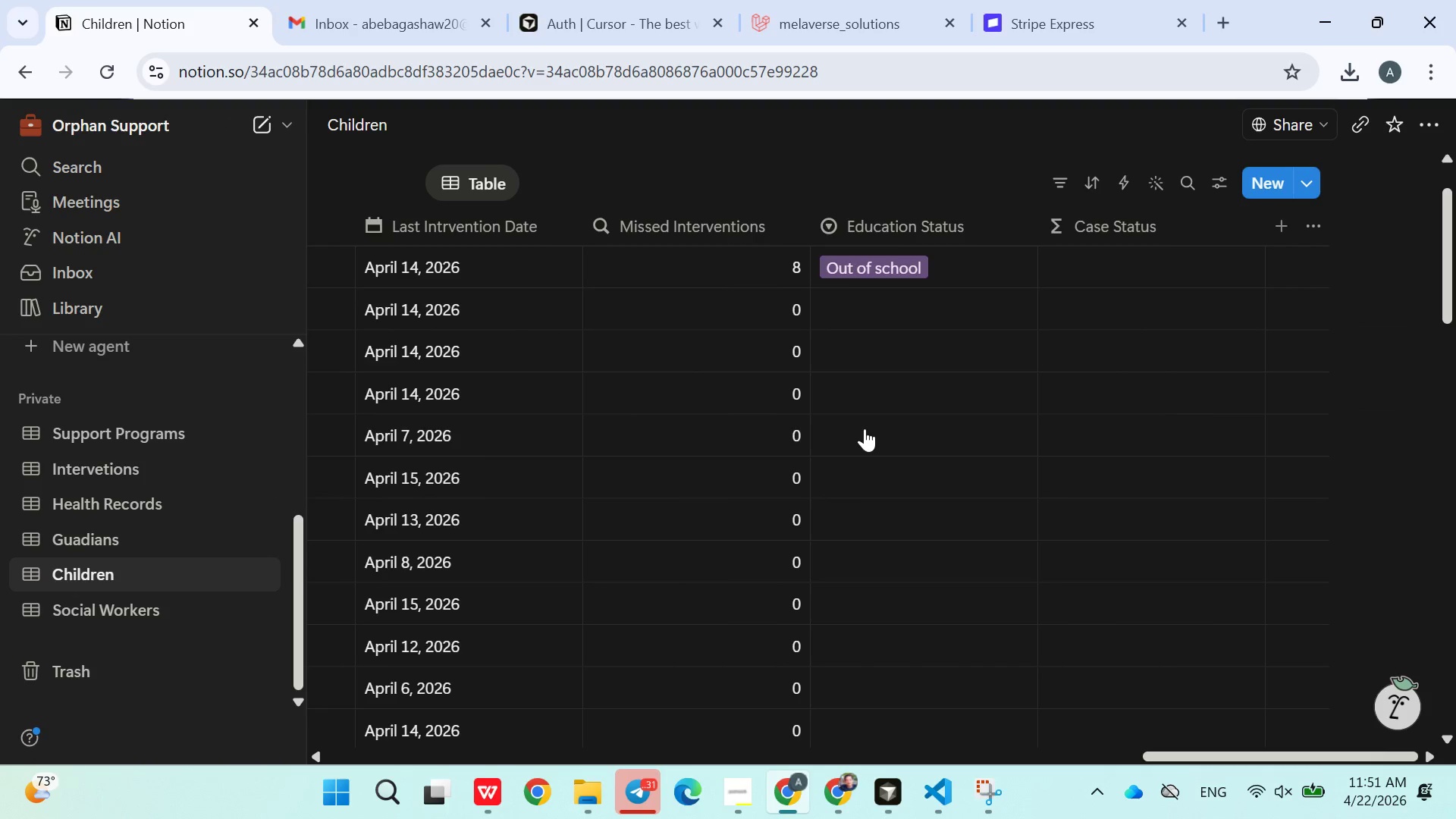 
wait(11.3)
 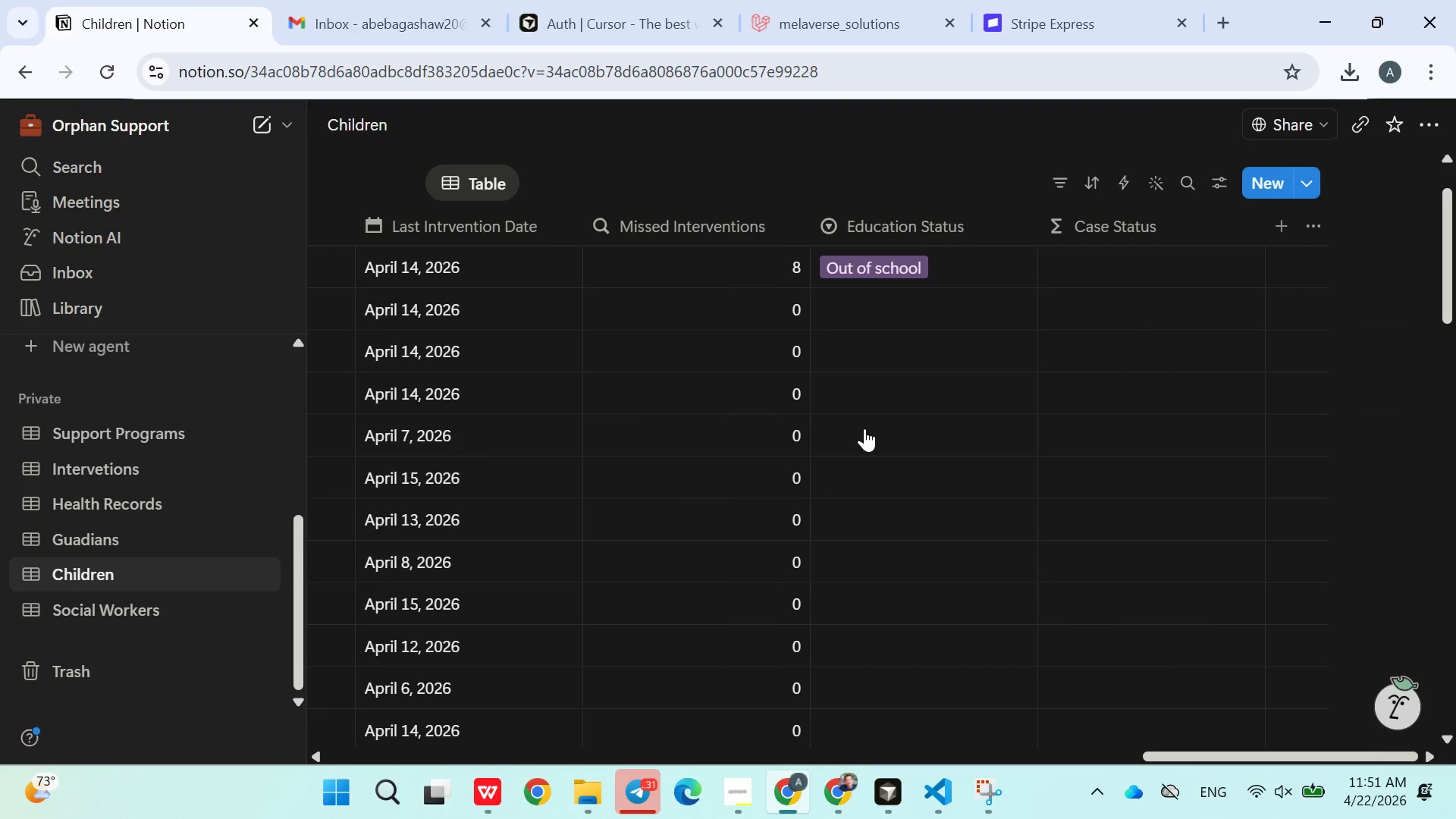 
left_click([833, 347])
 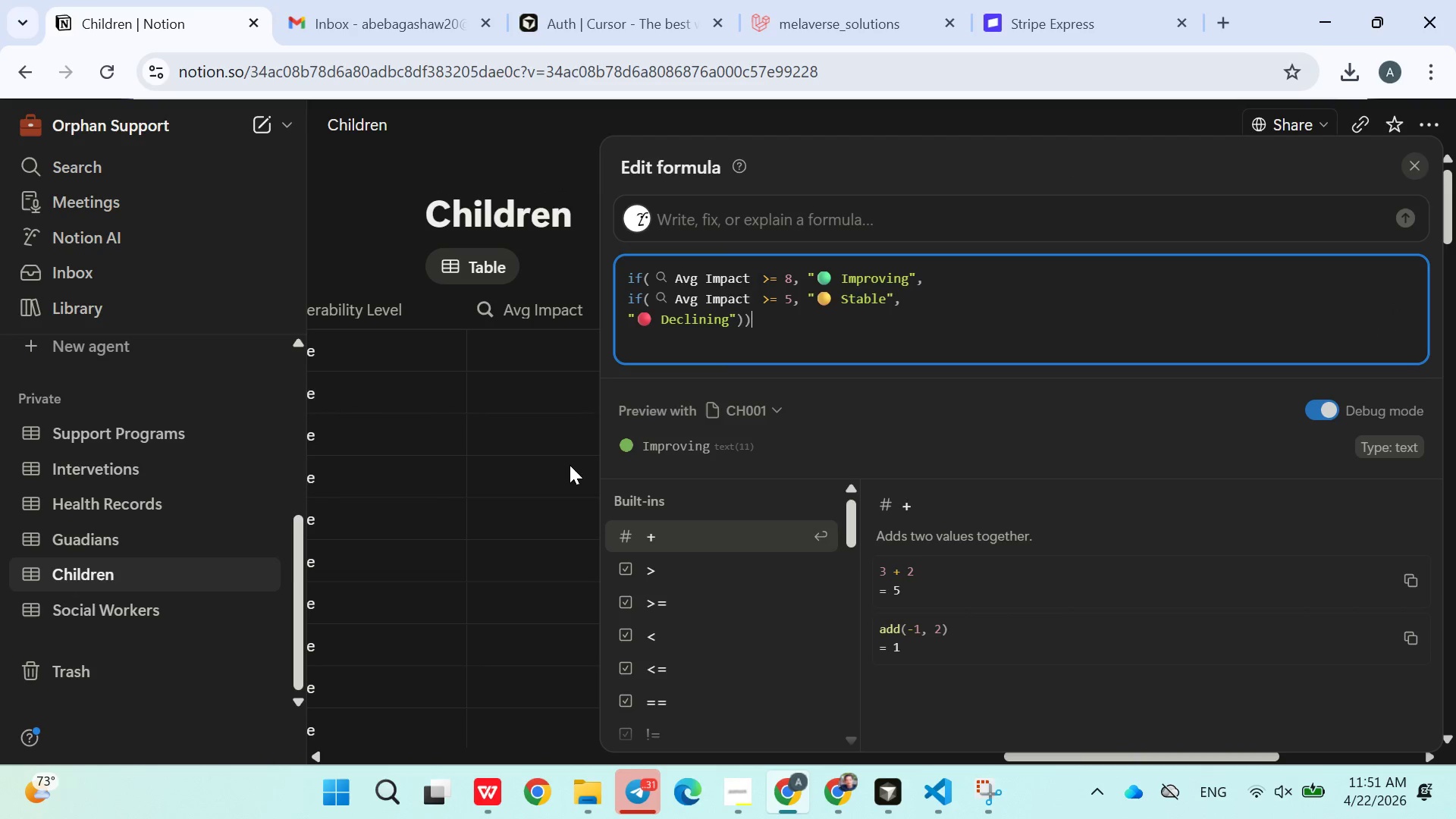 
wait(6.27)
 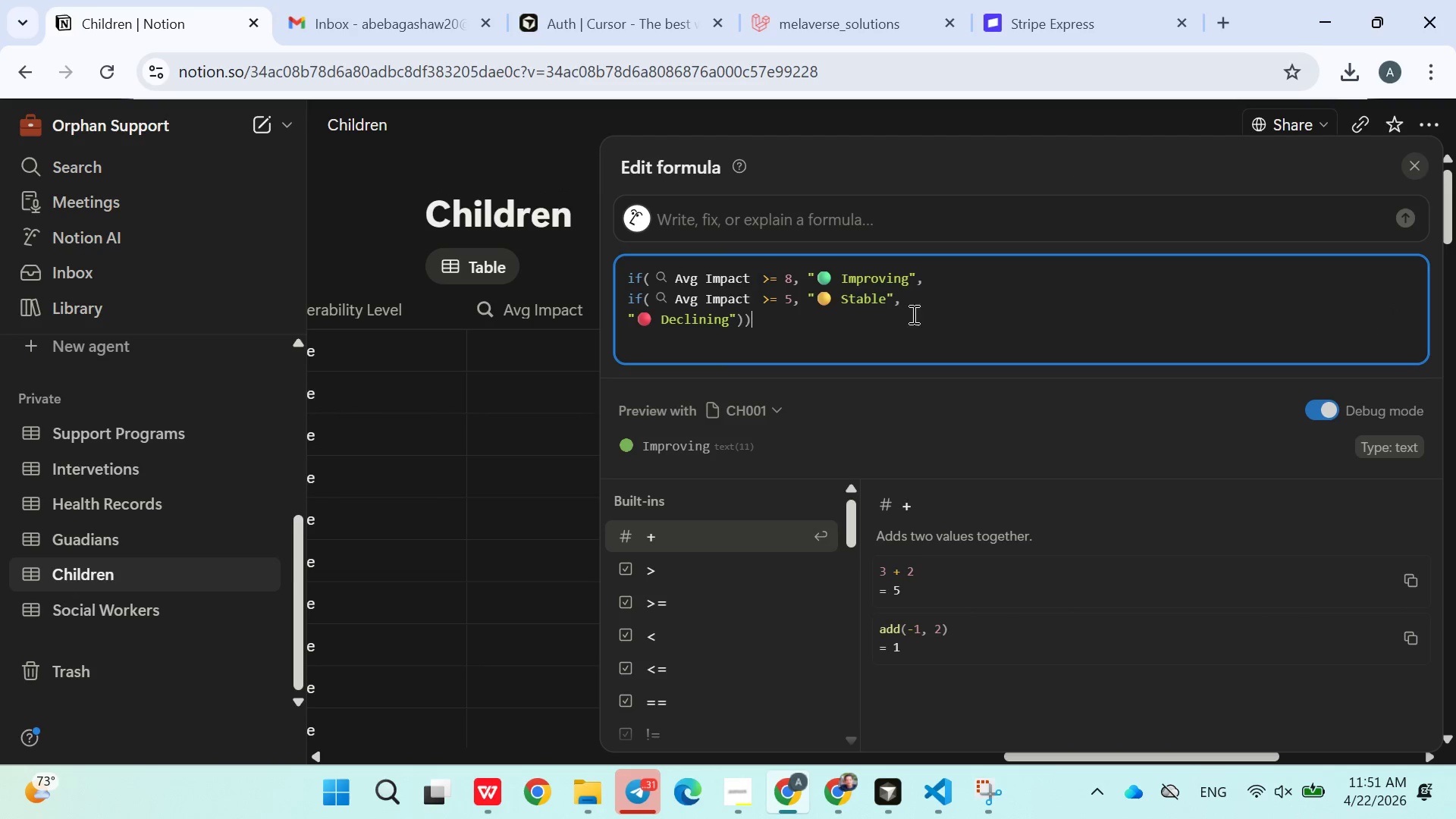 
left_click([570, 465])
 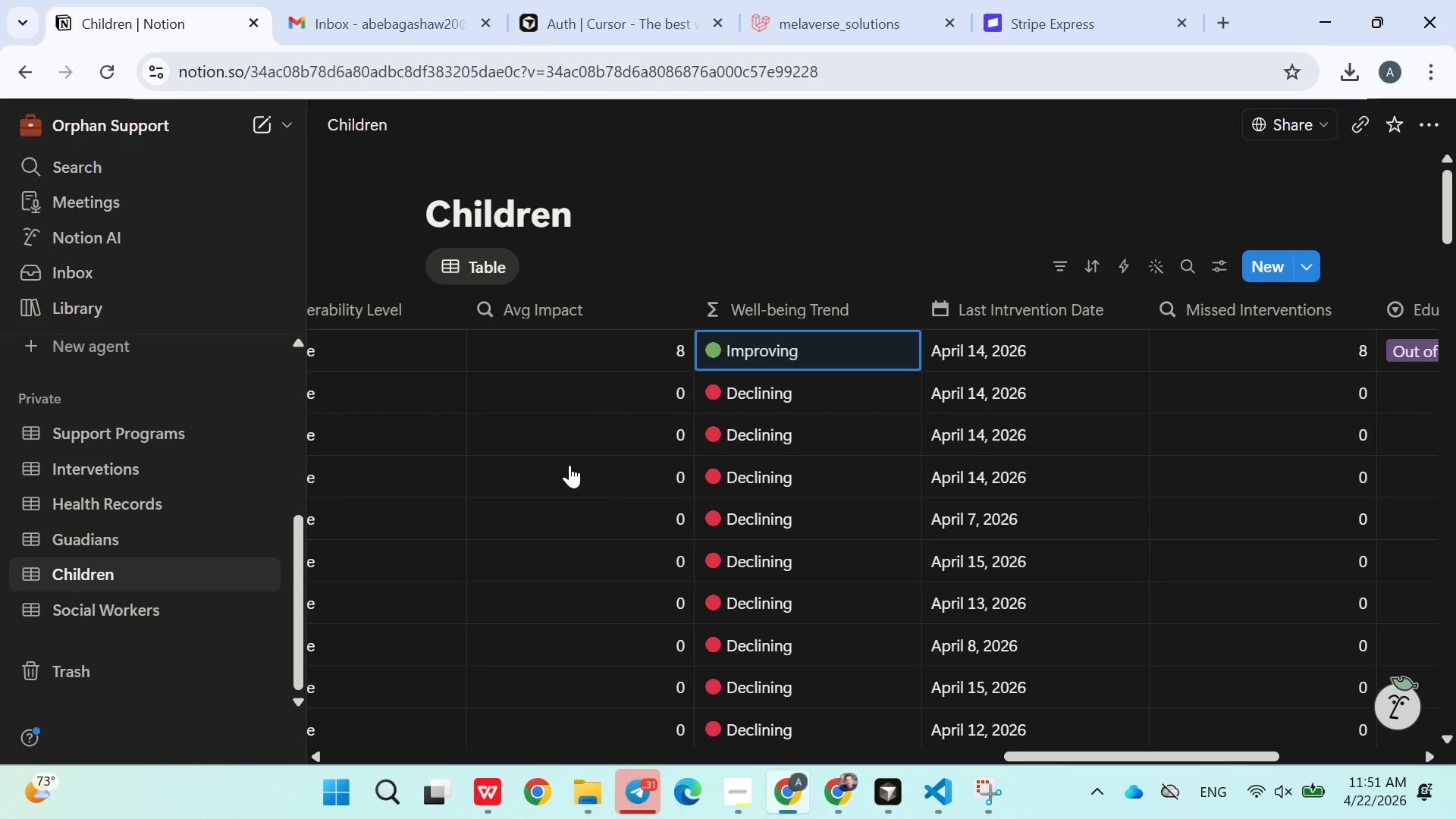 
wait(8.19)
 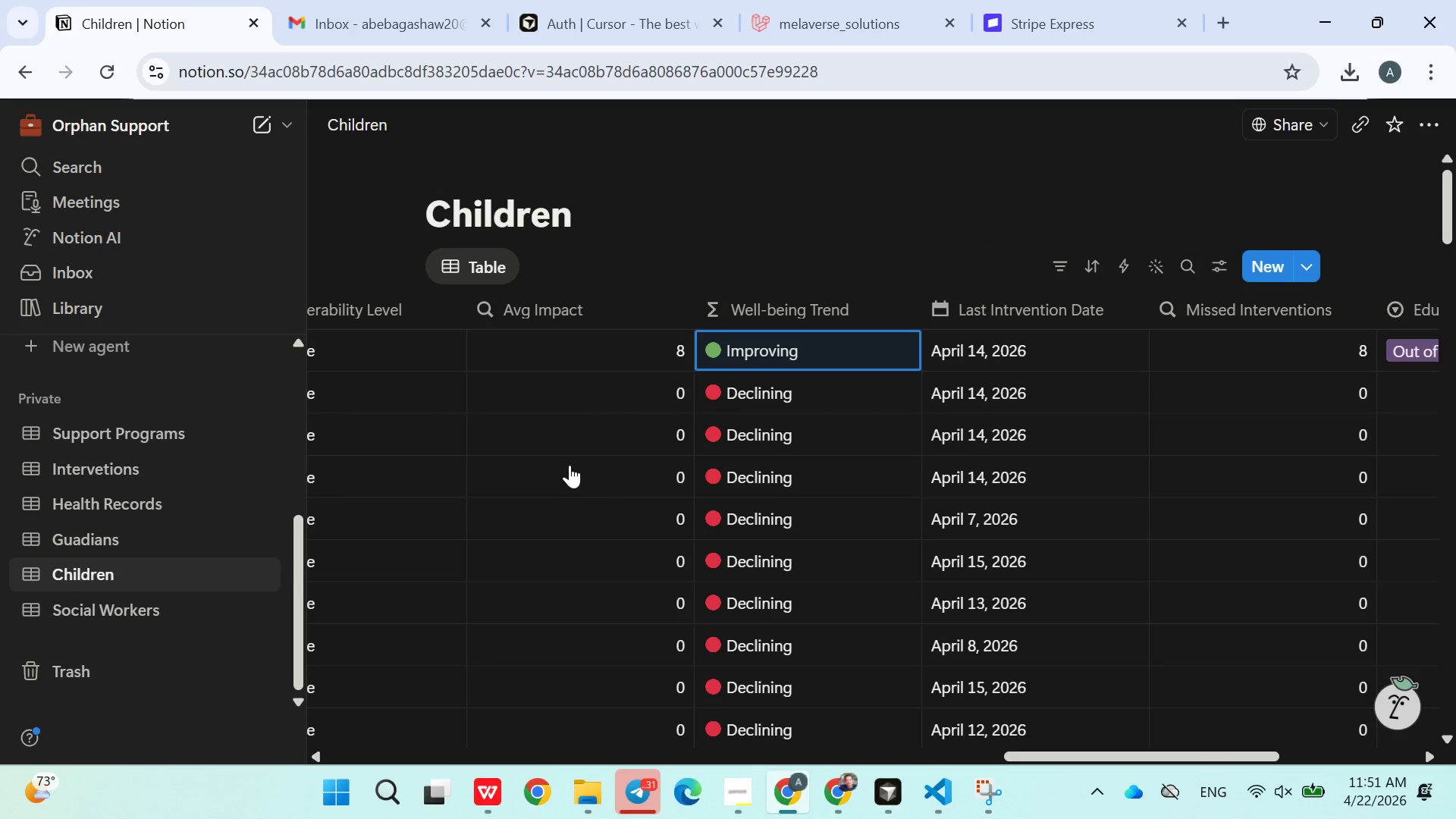 
left_click([928, 253])
 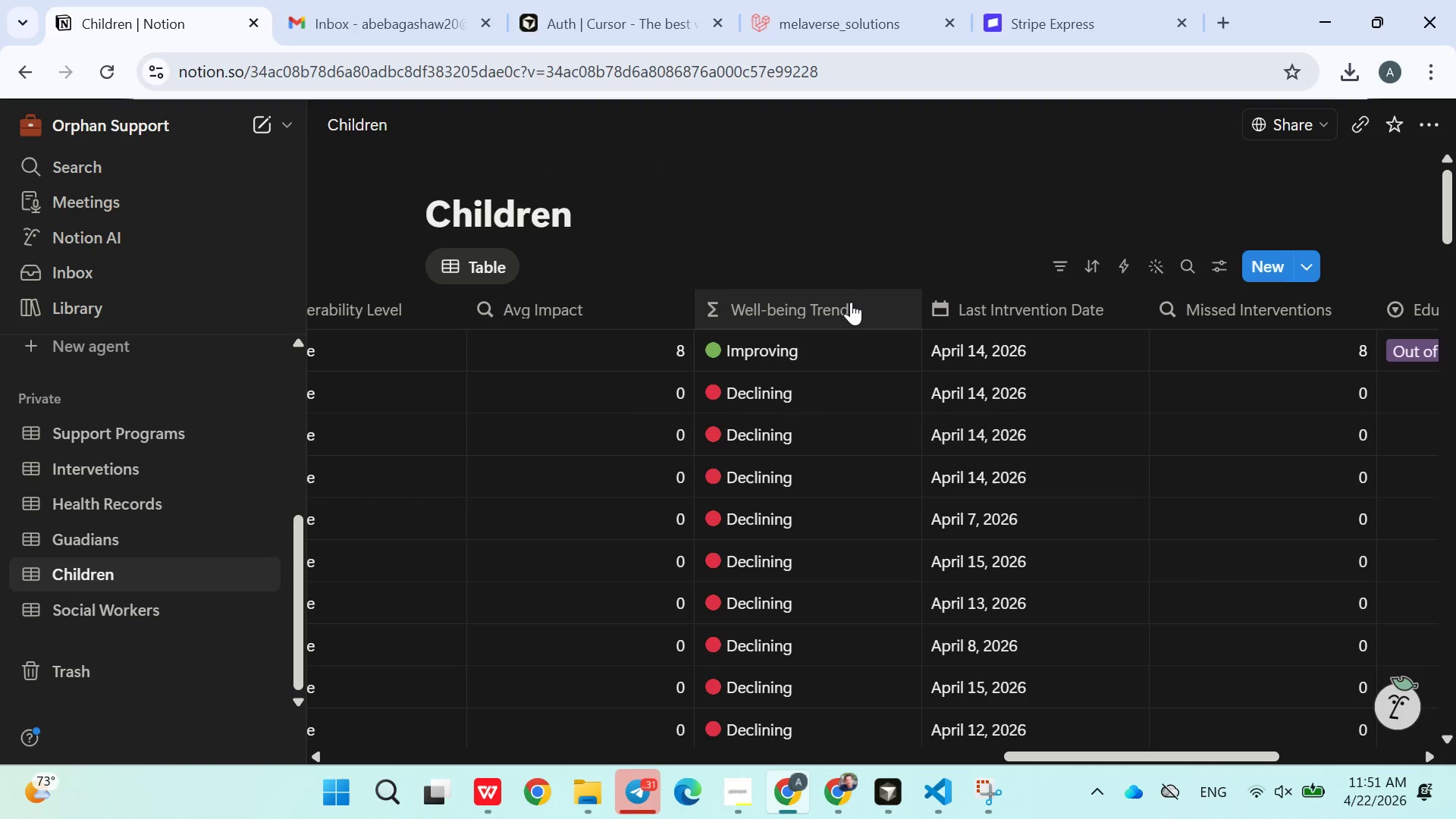 
left_click([846, 303])
 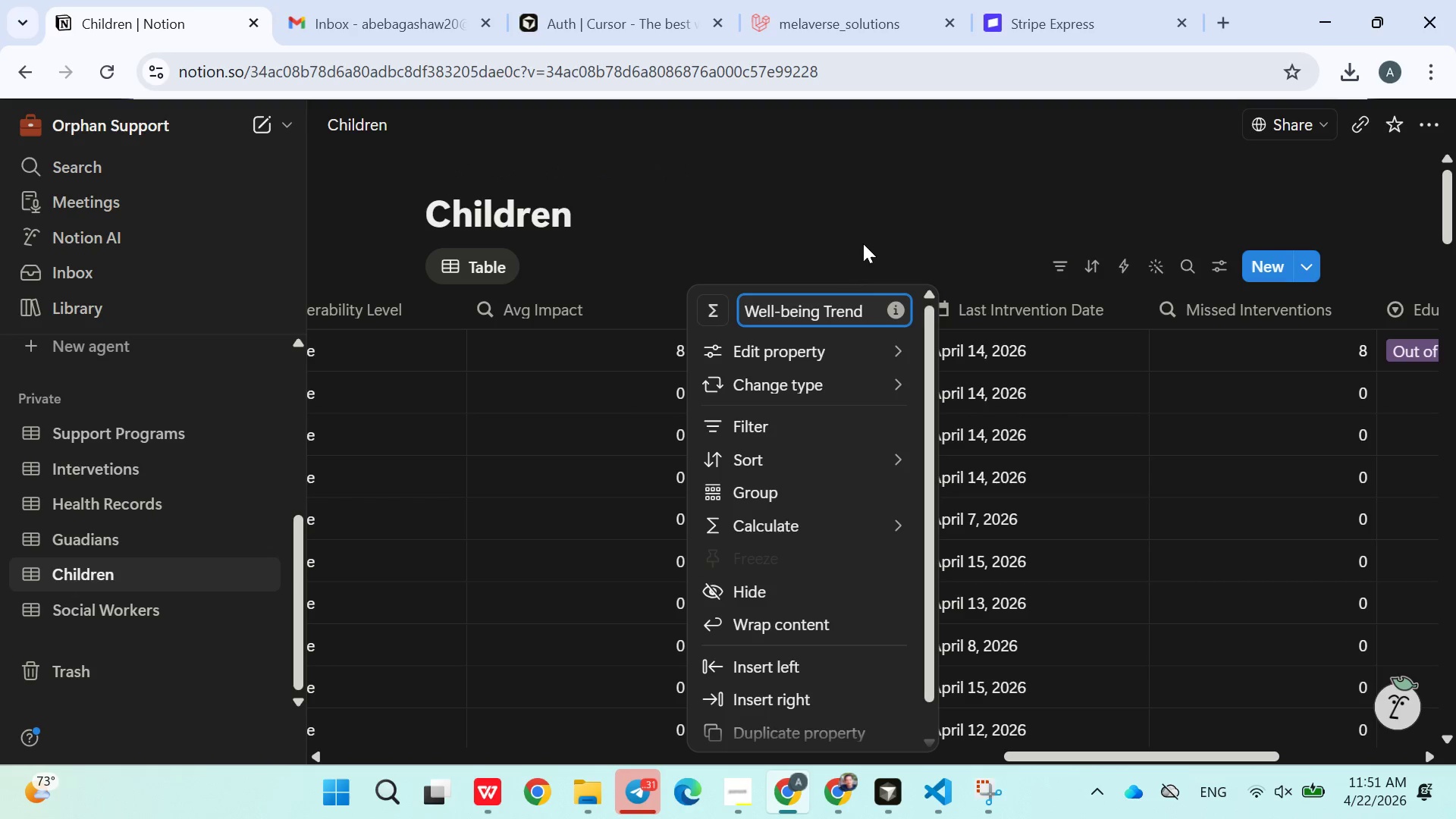 
left_click([863, 243])
 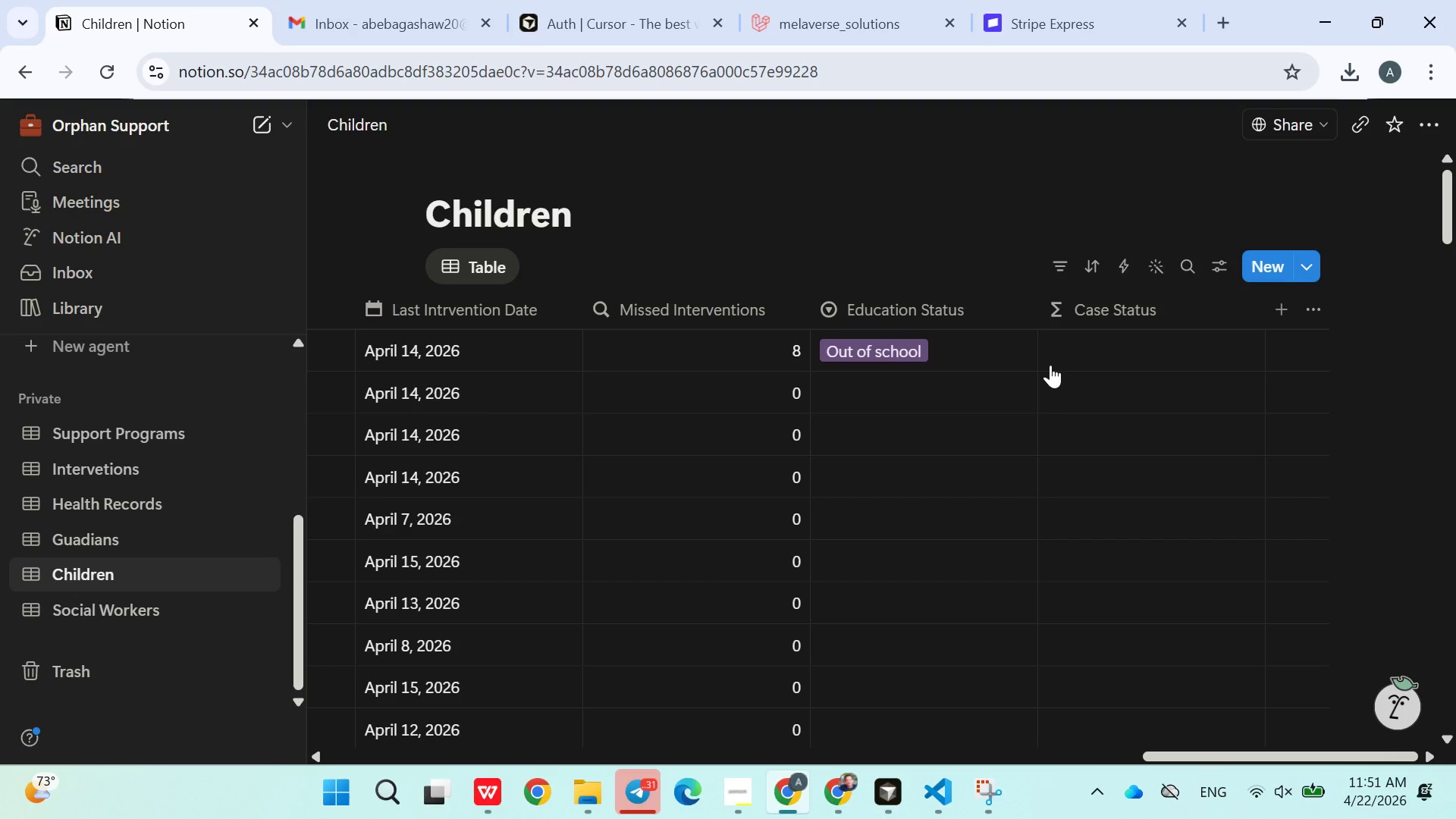 
left_click([765, 393])
 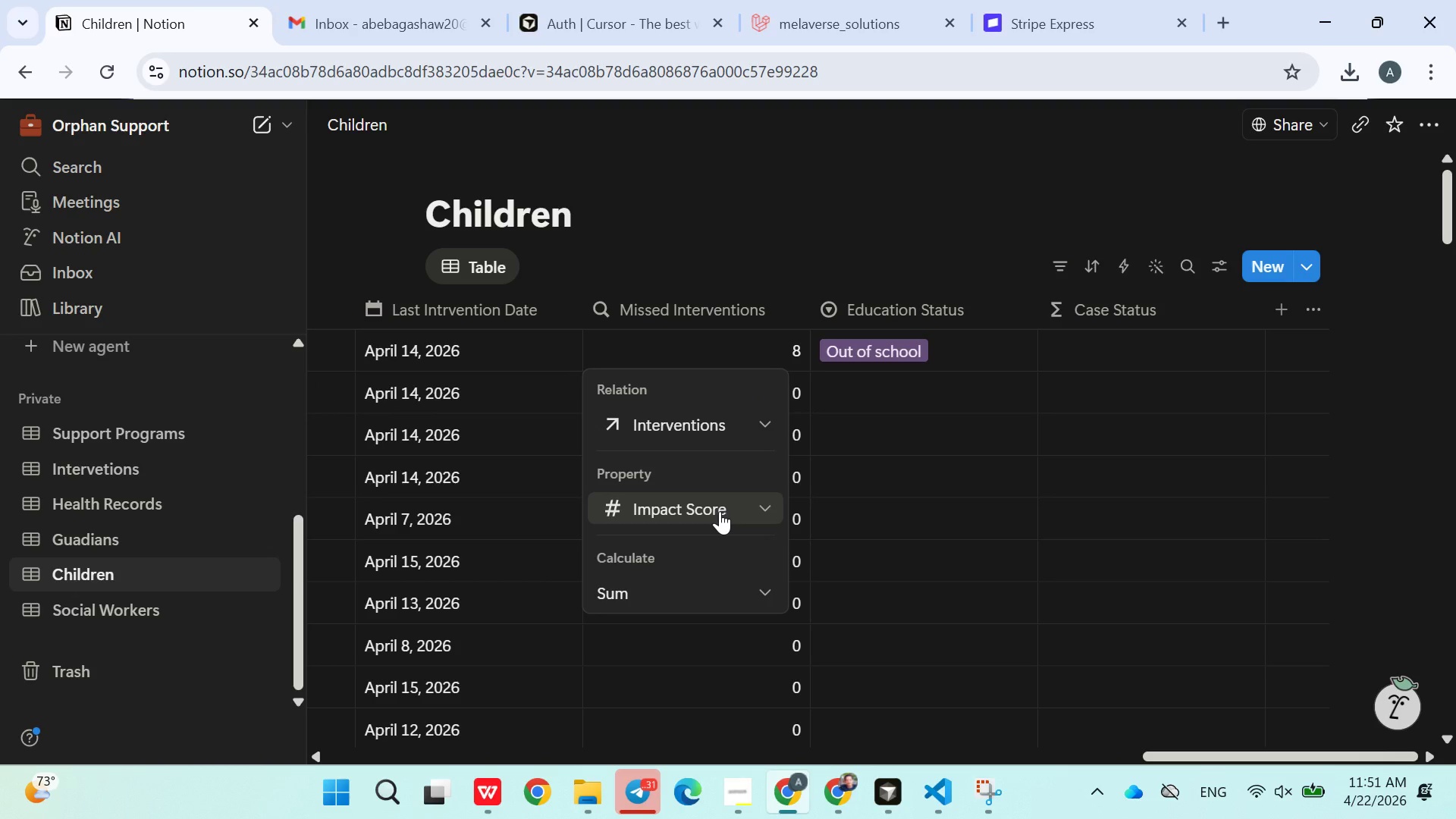 
left_click([720, 511])
 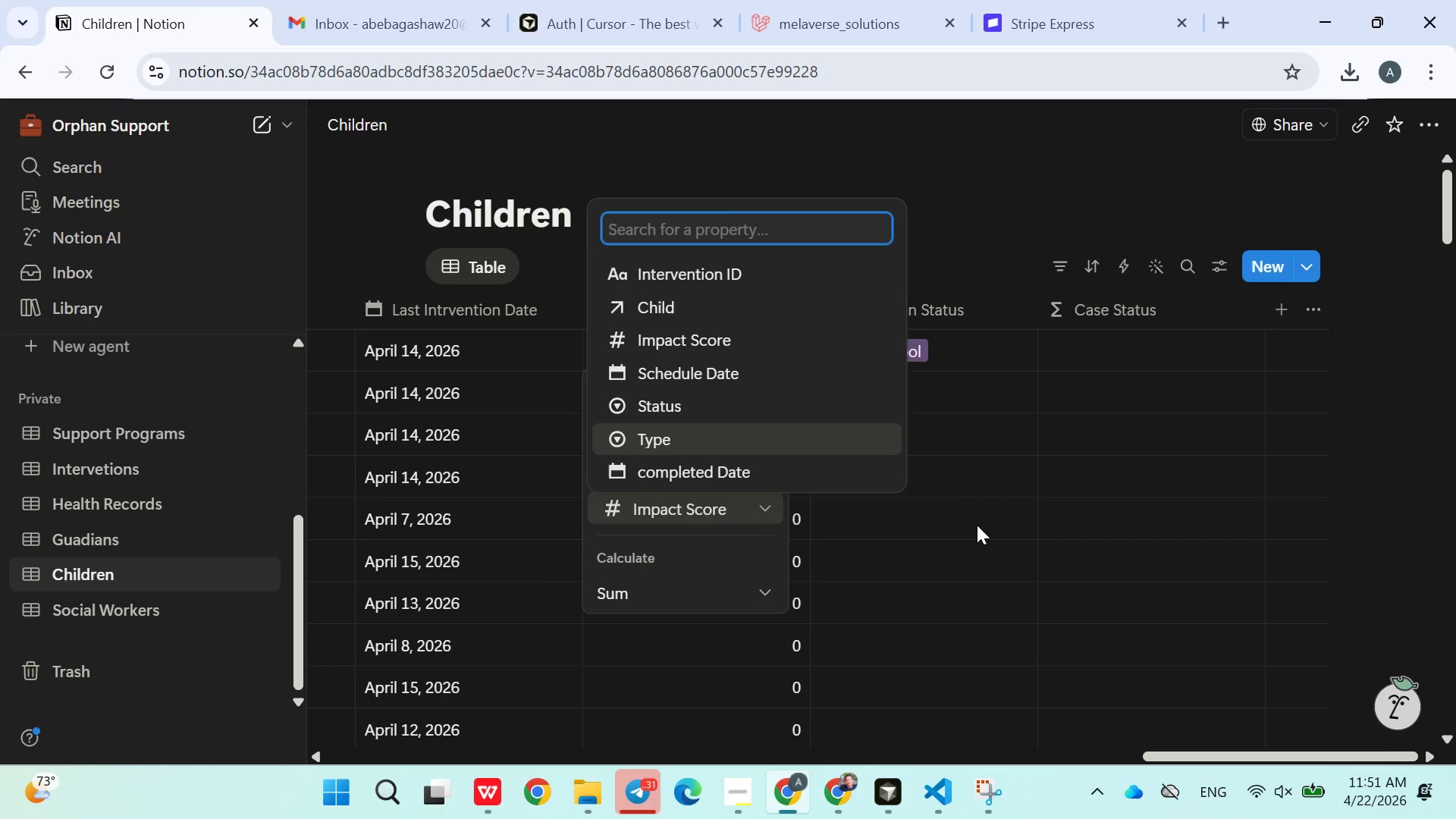 
left_click([977, 525])
 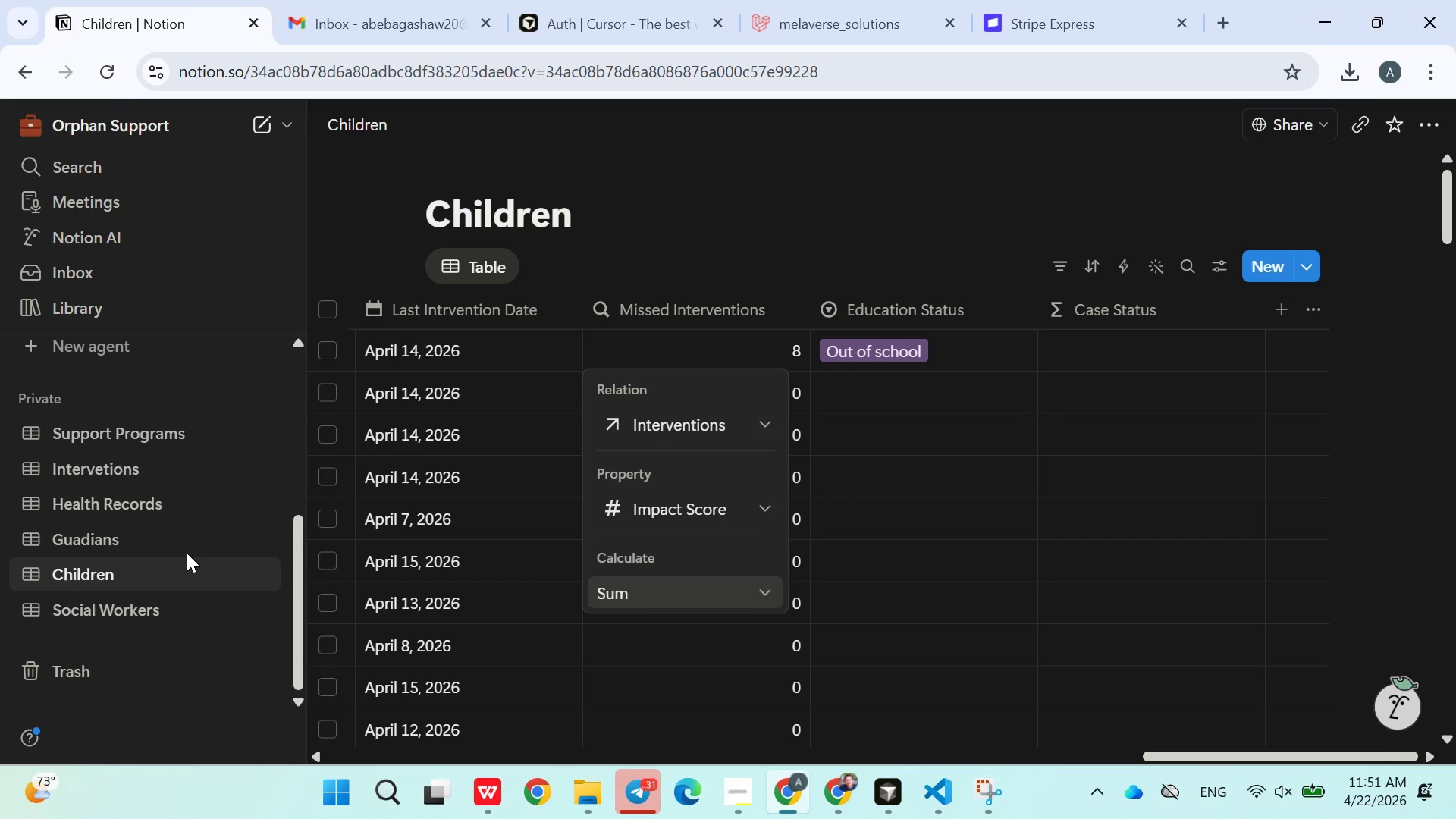 
left_click([183, 529])
 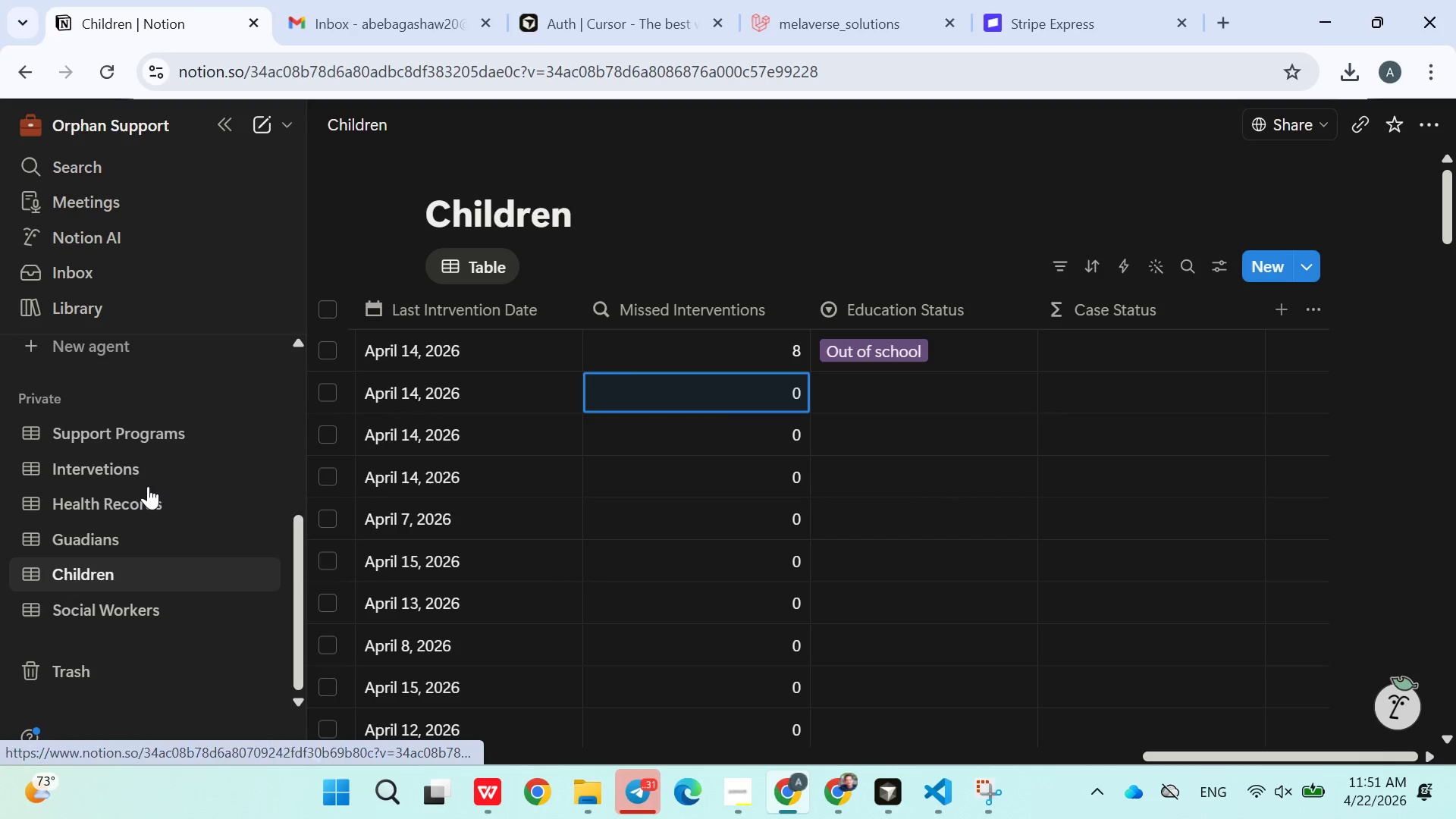 
left_click([125, 480])
 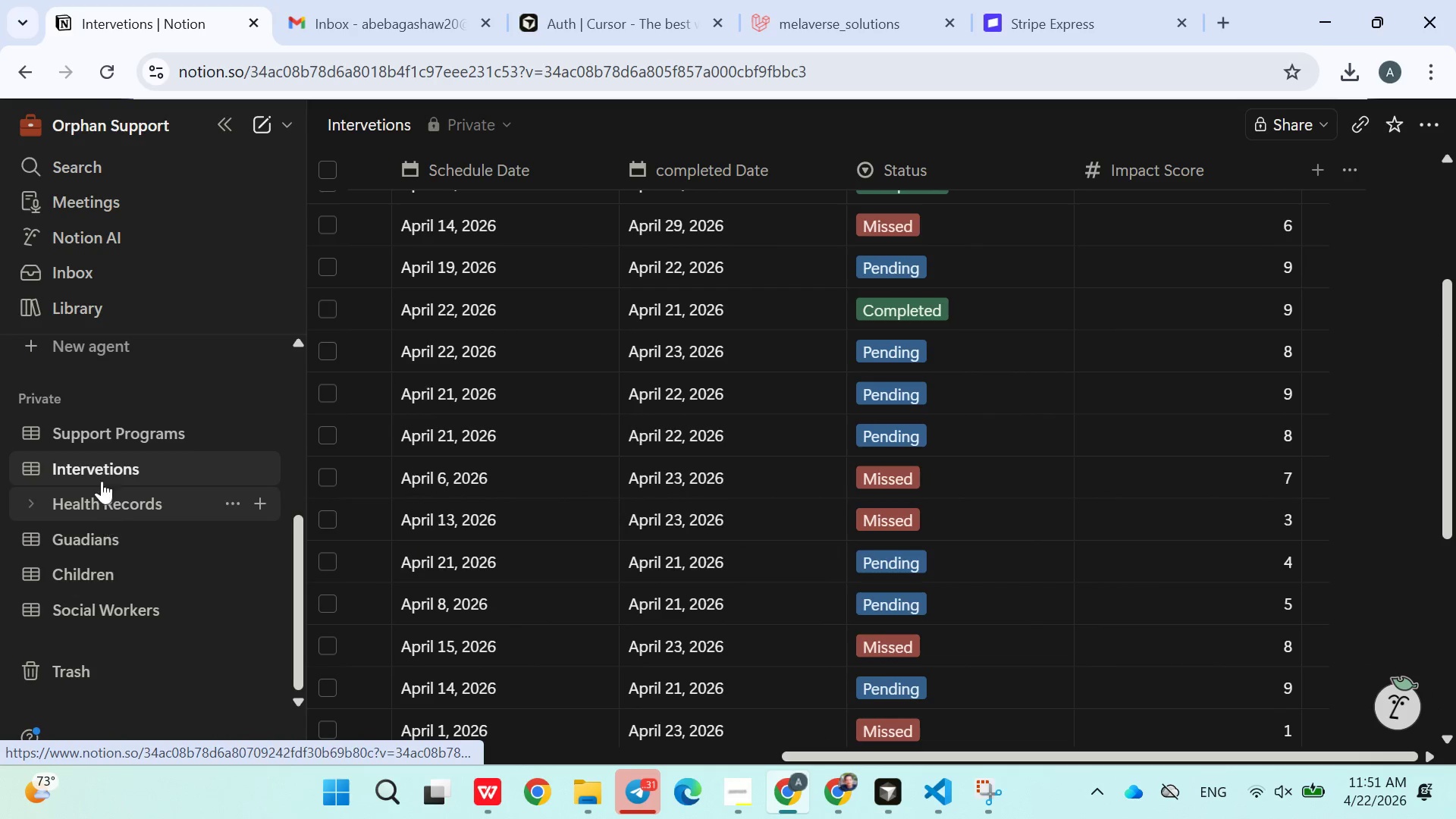 
wait(7.66)
 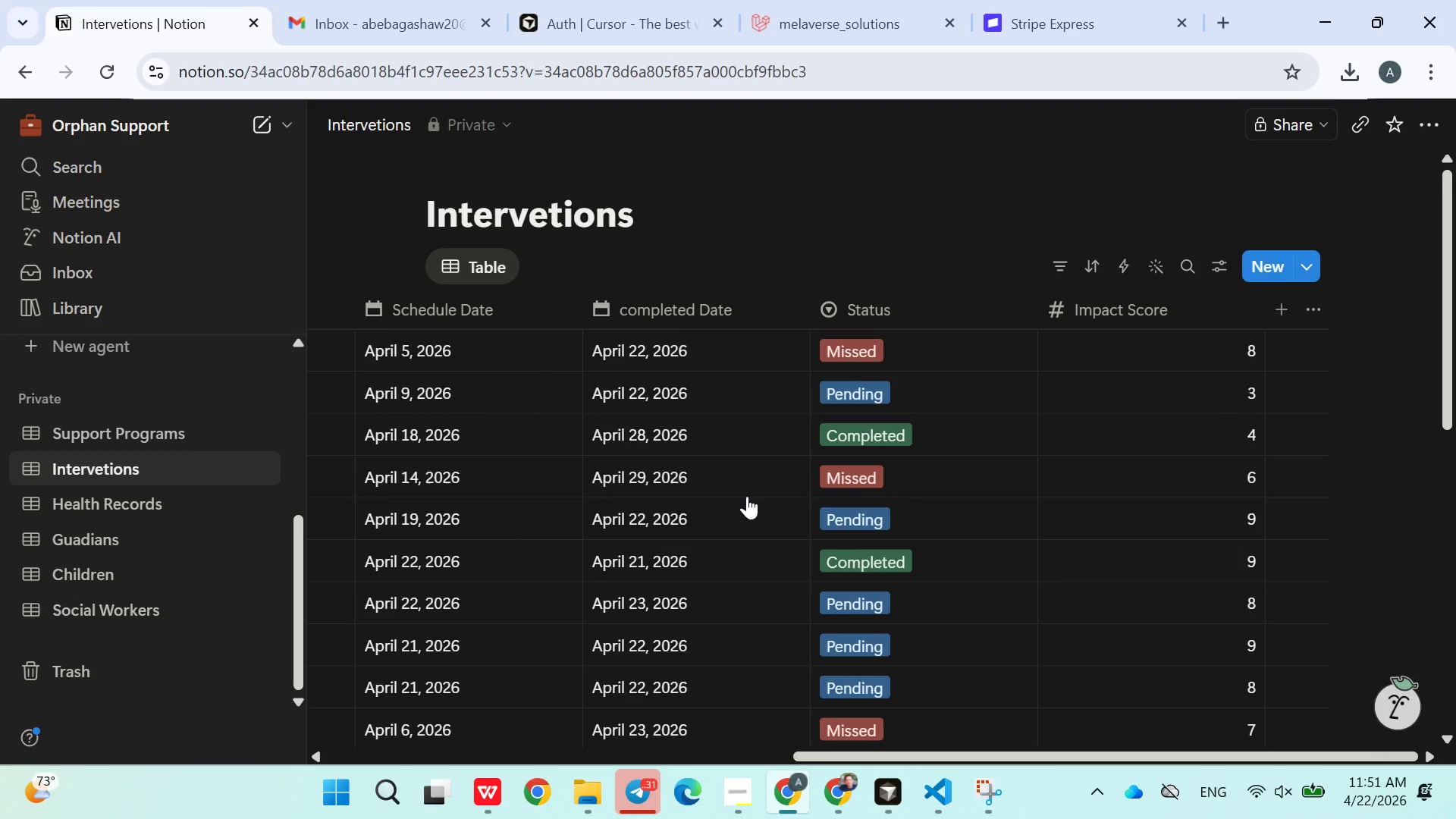 
left_click([124, 560])
 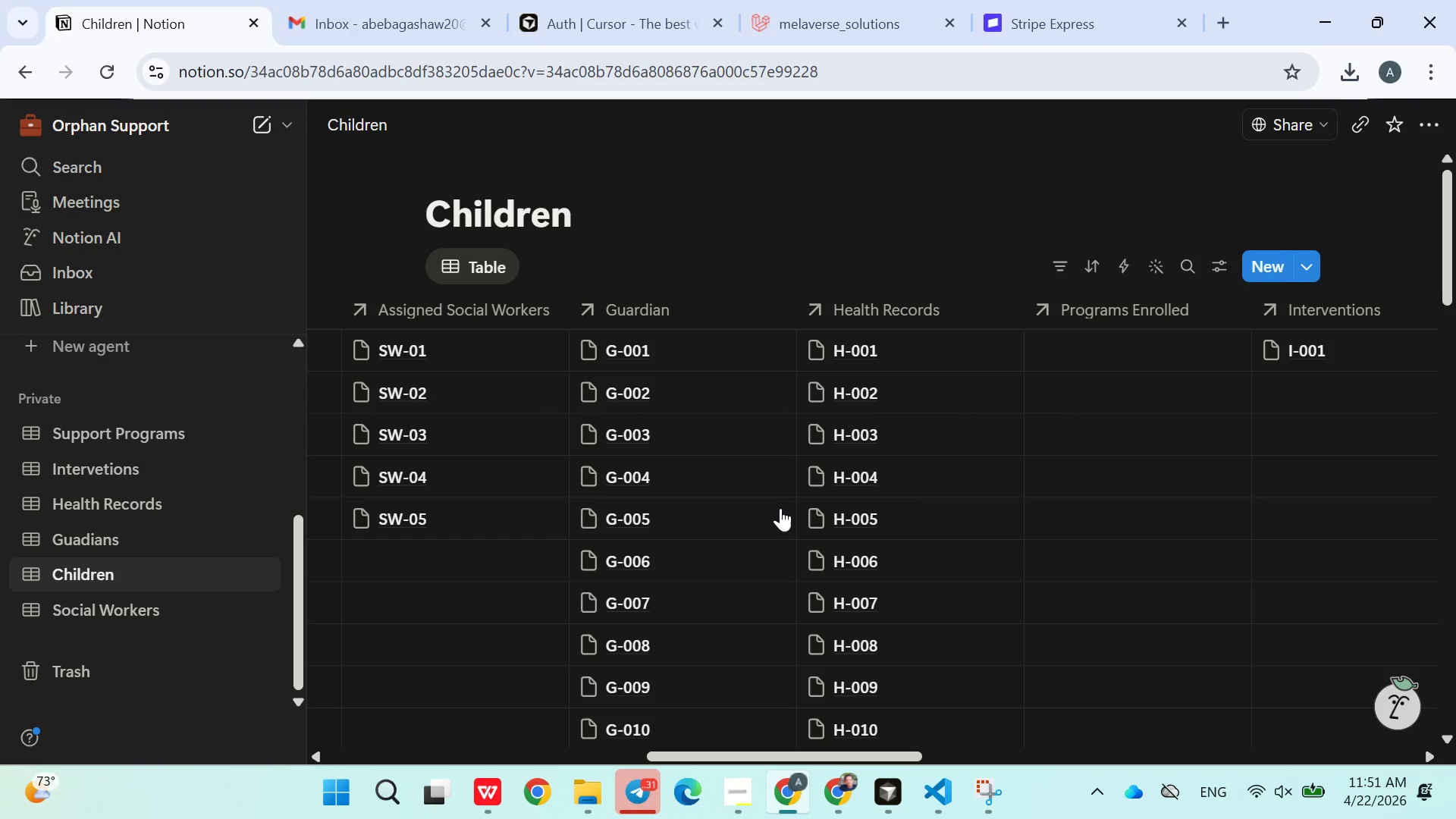 
wait(10.62)
 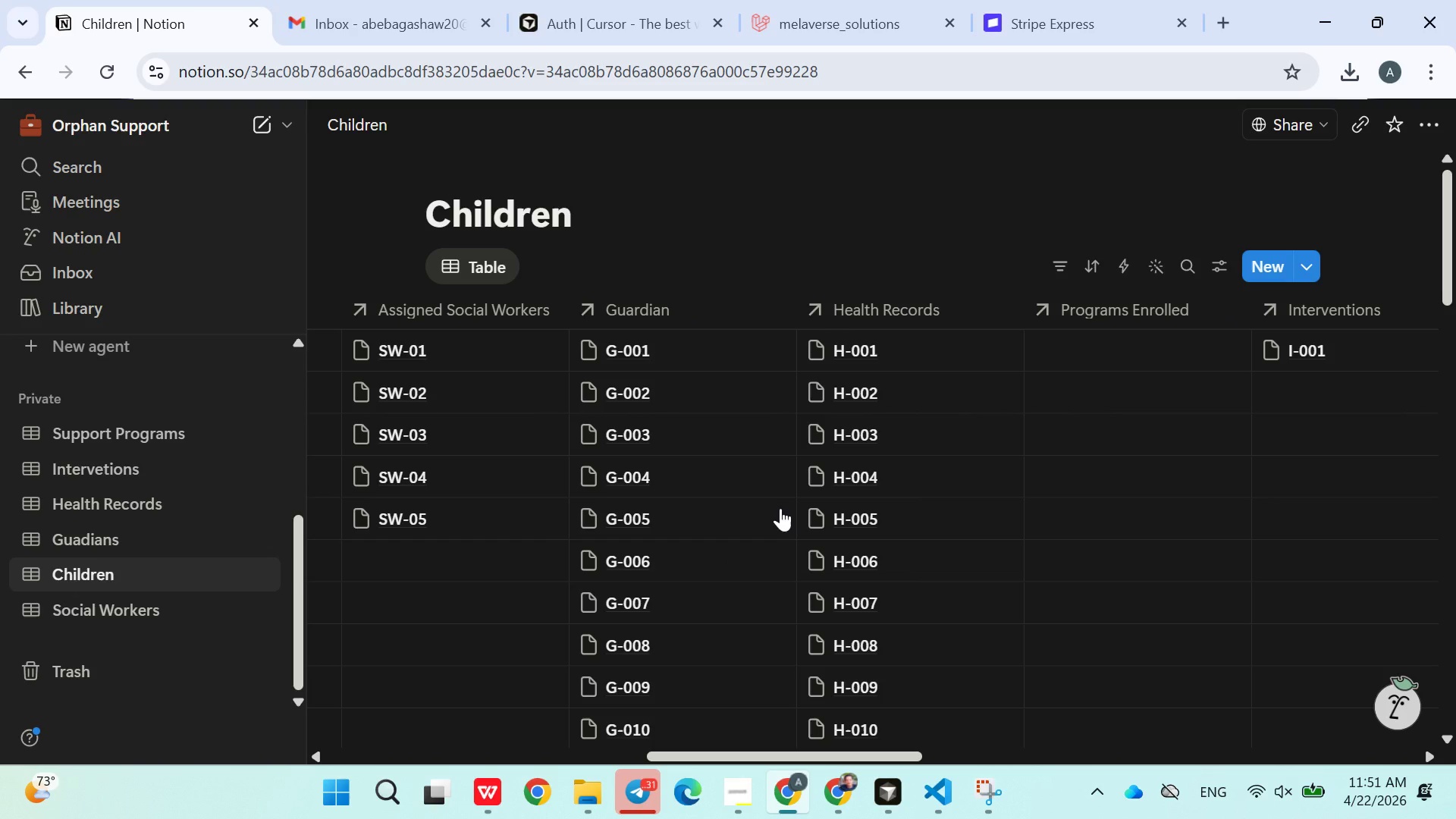 
left_click([629, 355])
 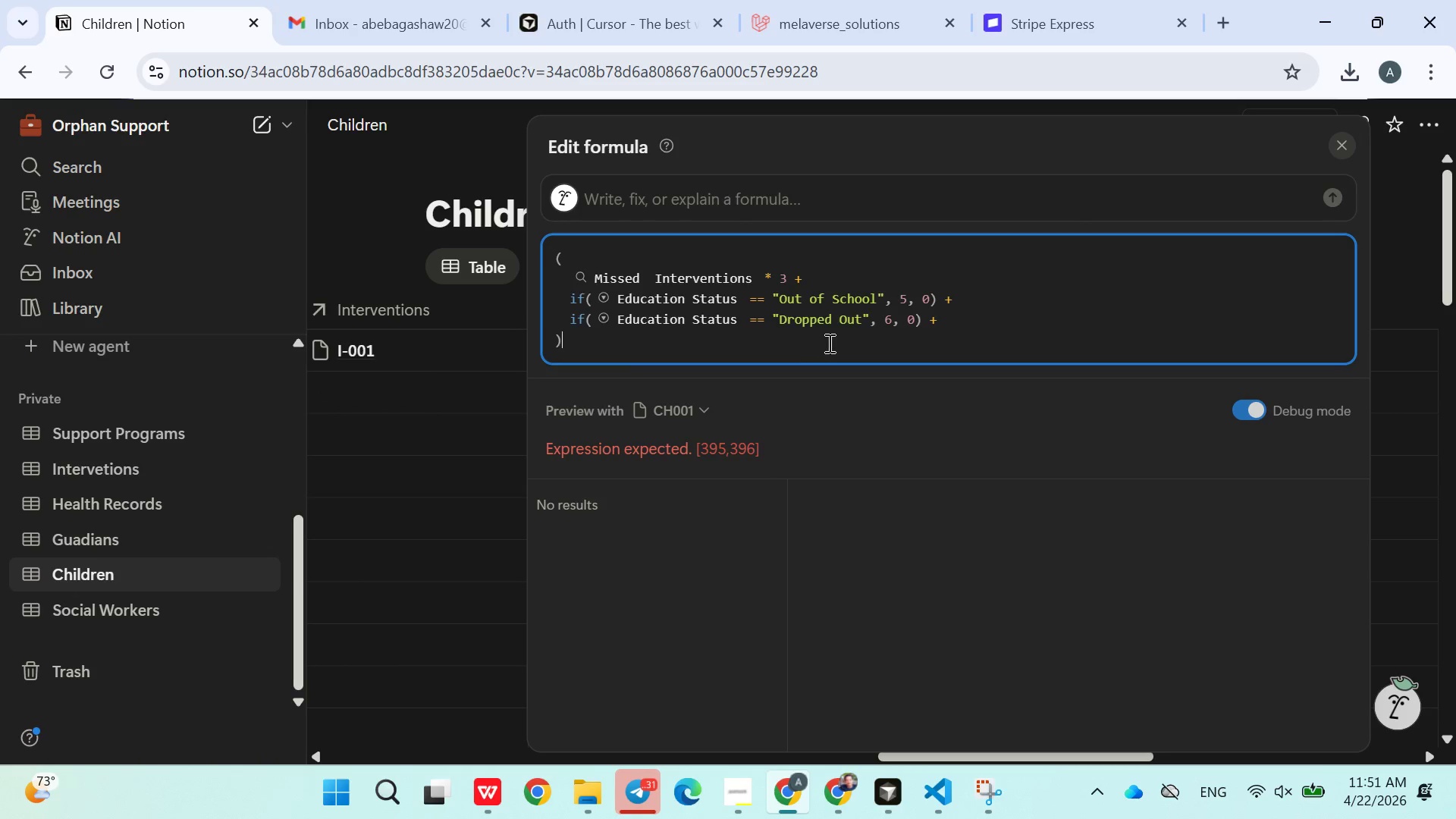 
key(Enter)
 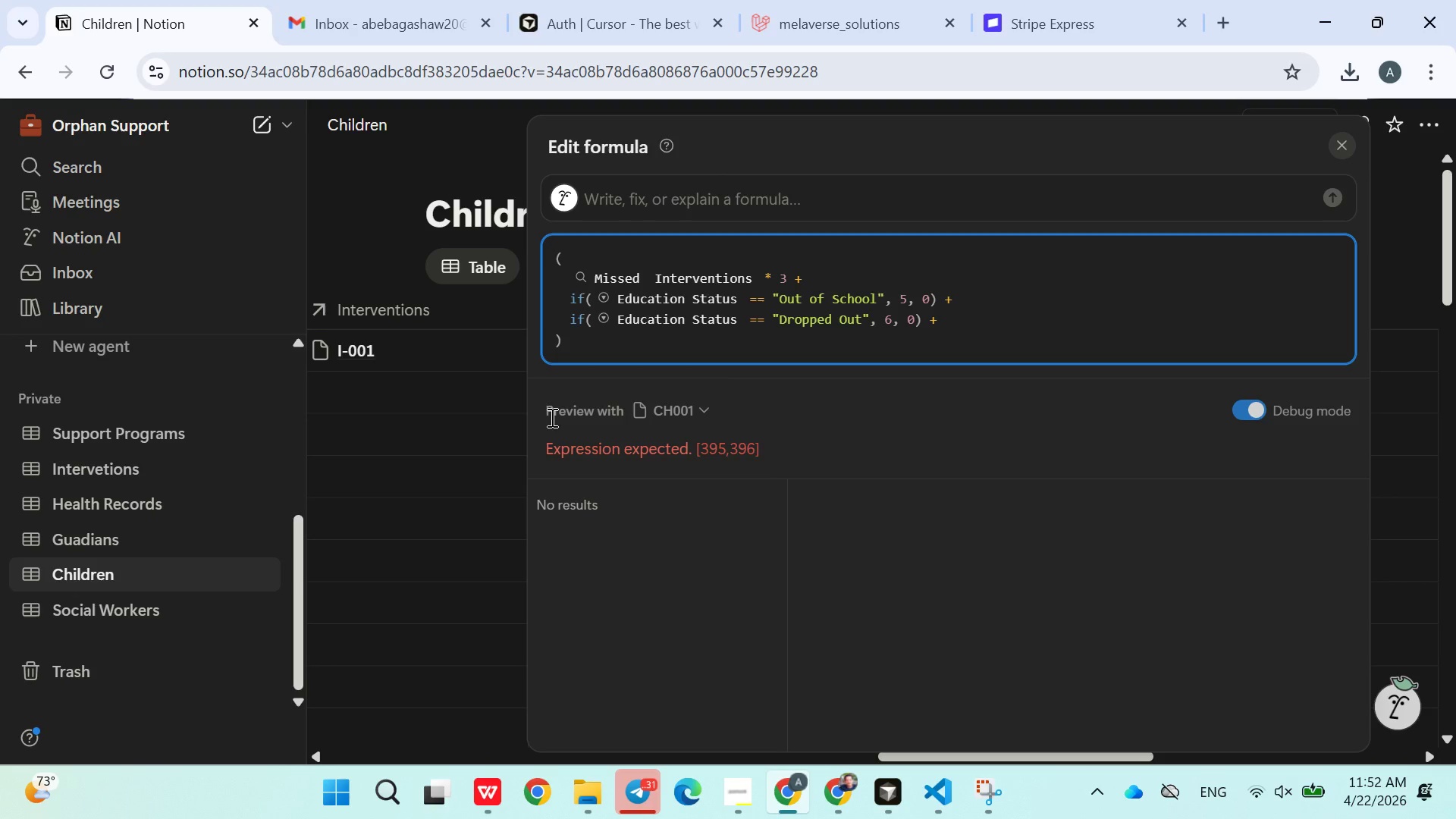 
left_click([460, 439])
 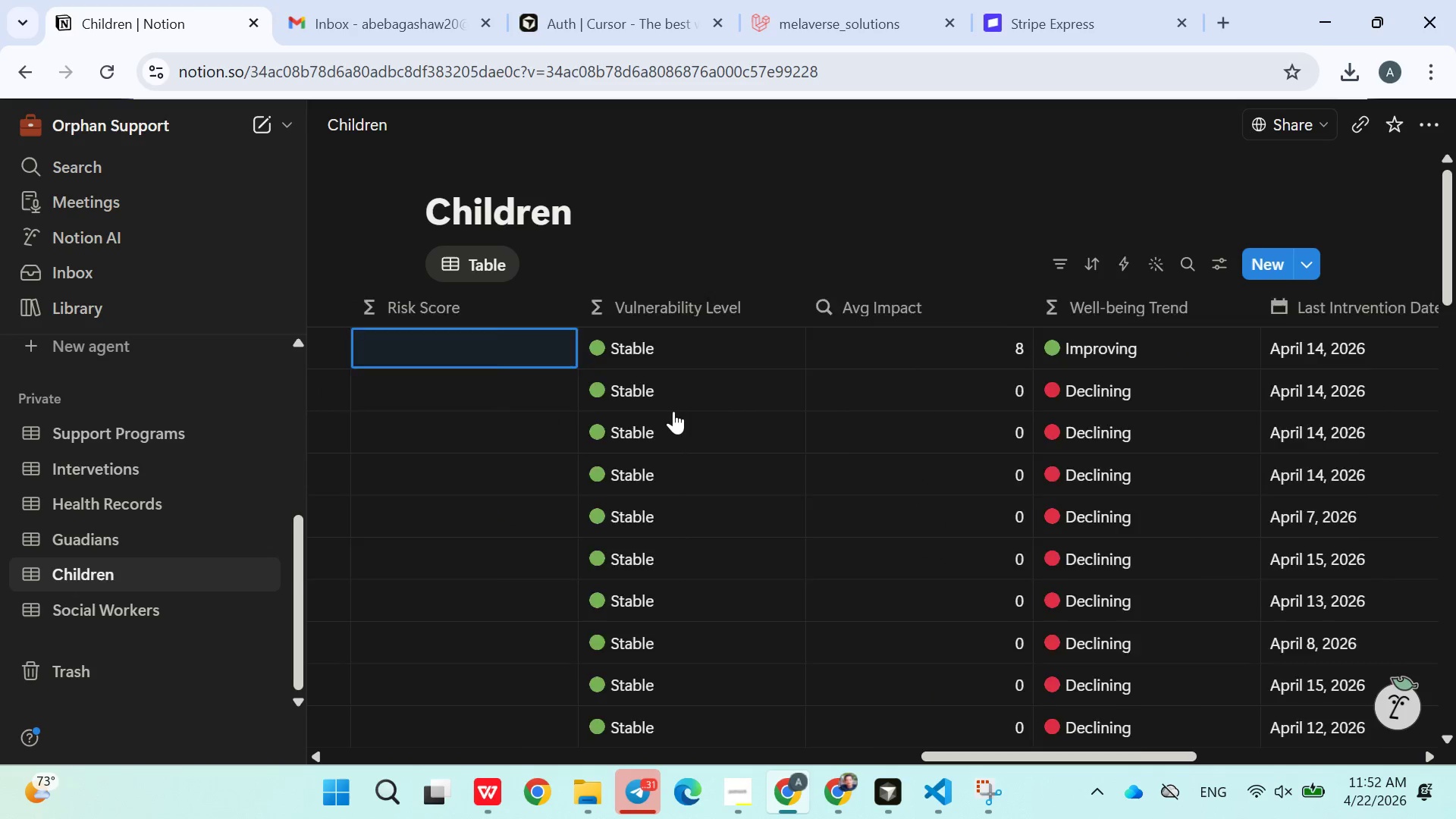 
wait(6.41)
 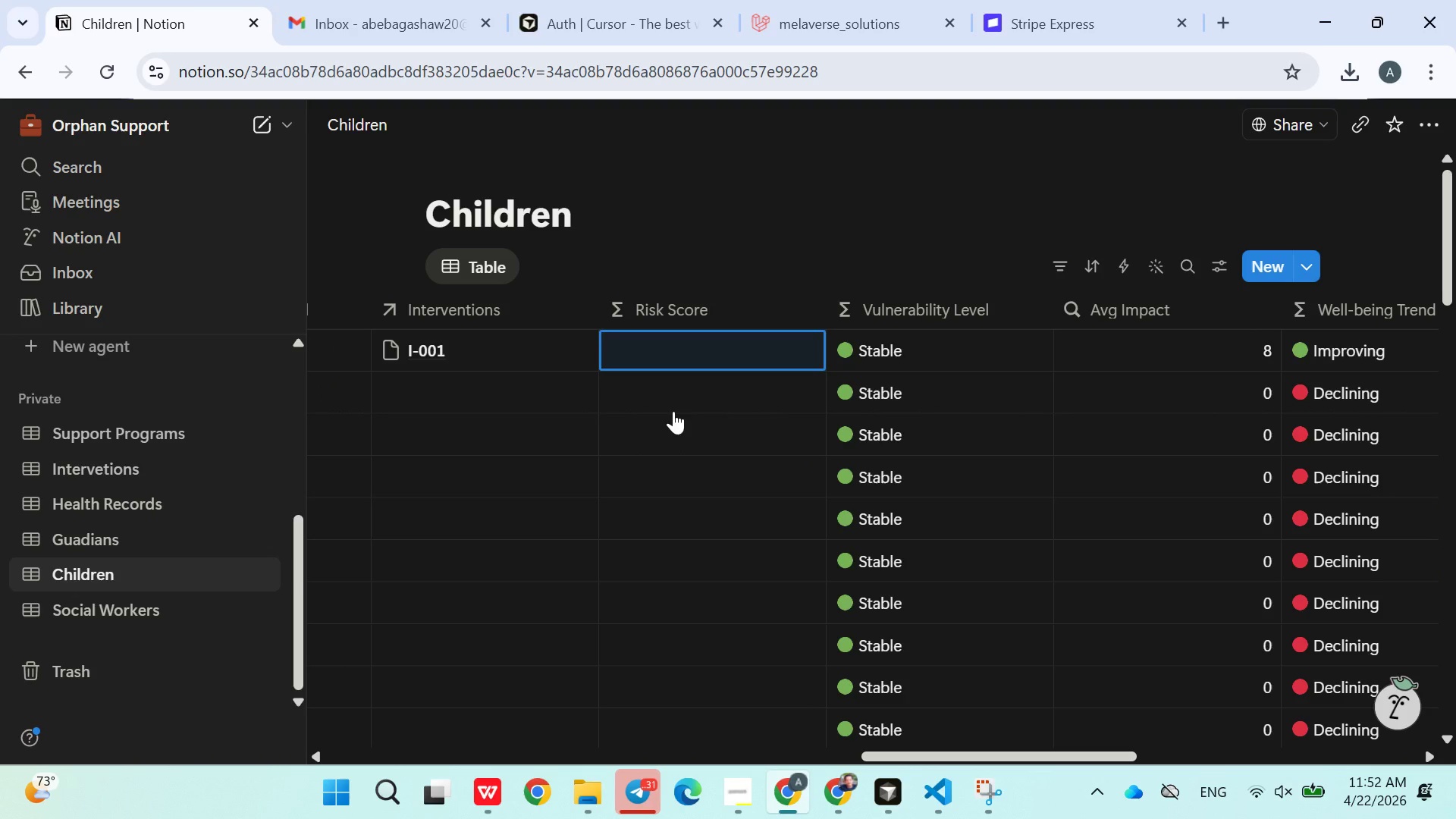 
left_click([622, 380])
 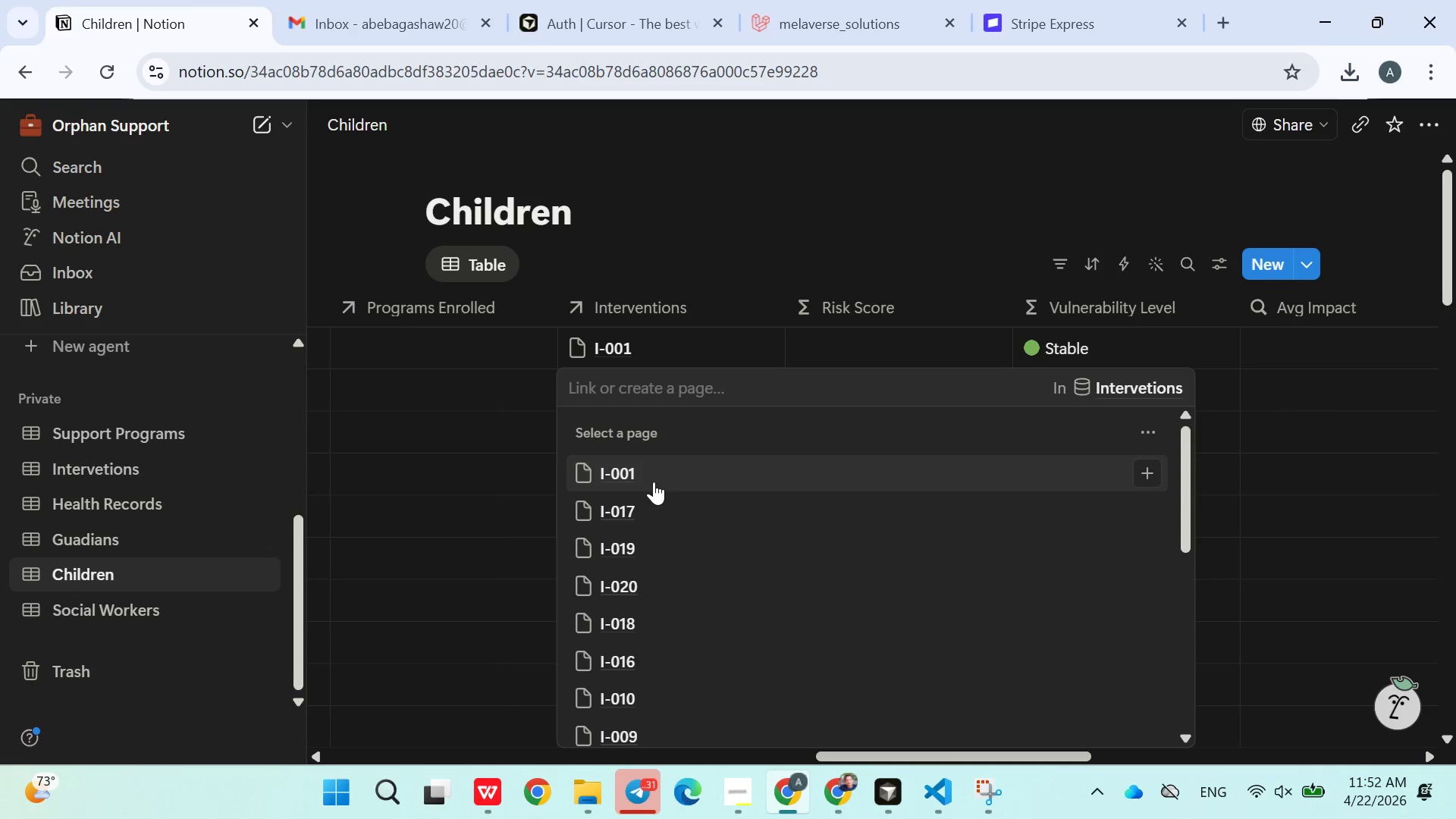 
type(I-002)
 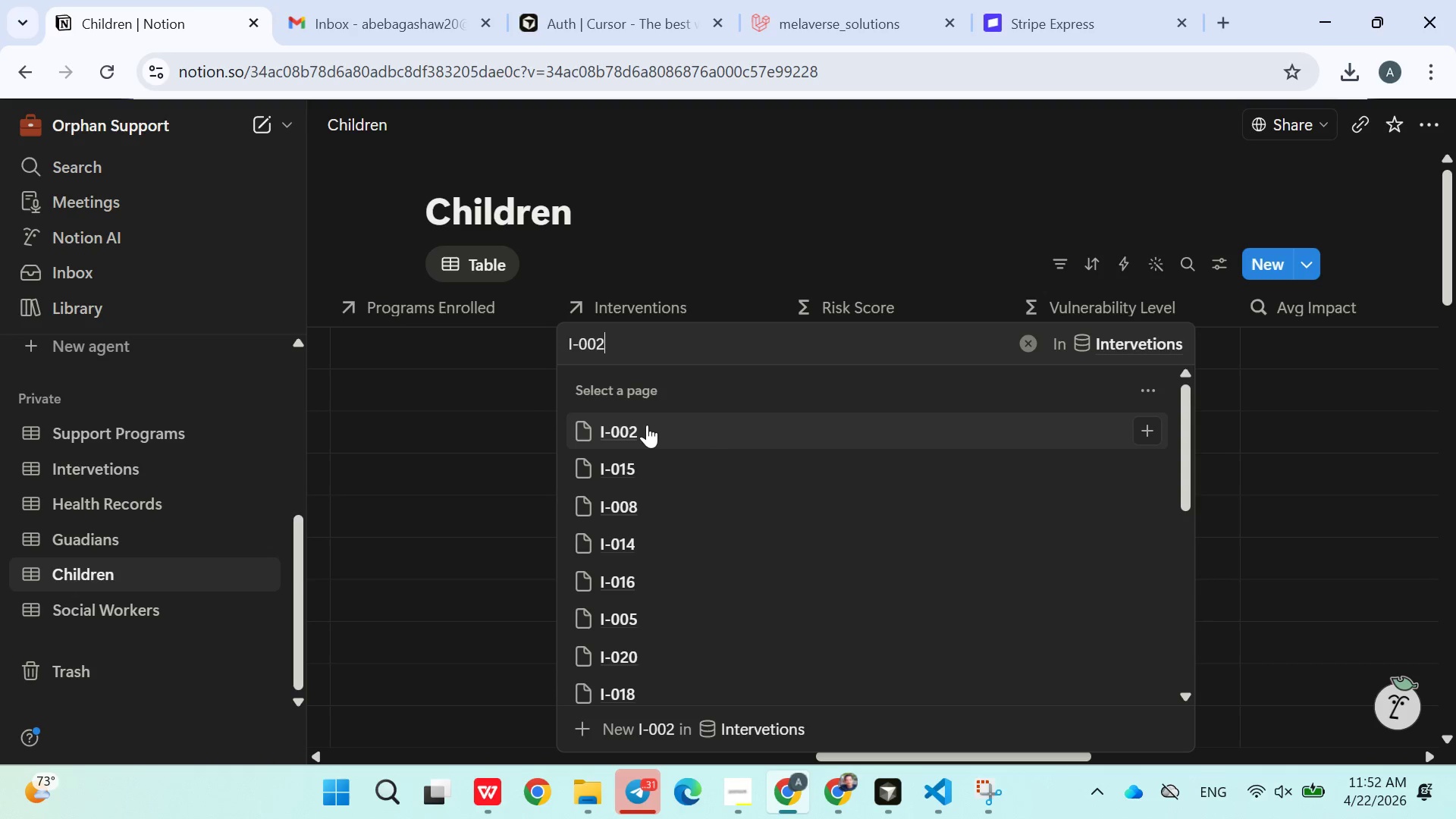 
double_click([527, 435])
 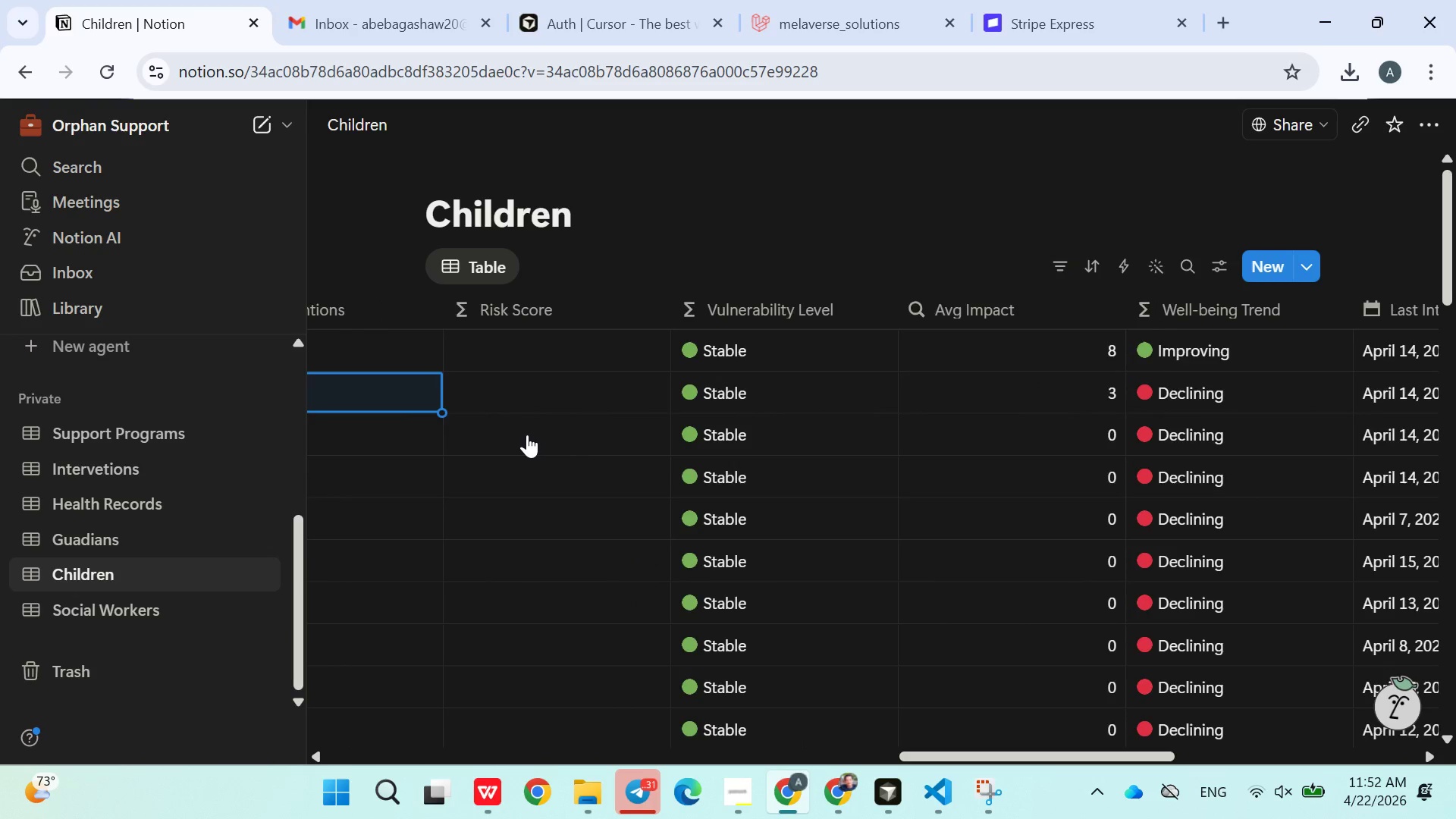 
wait(5.69)
 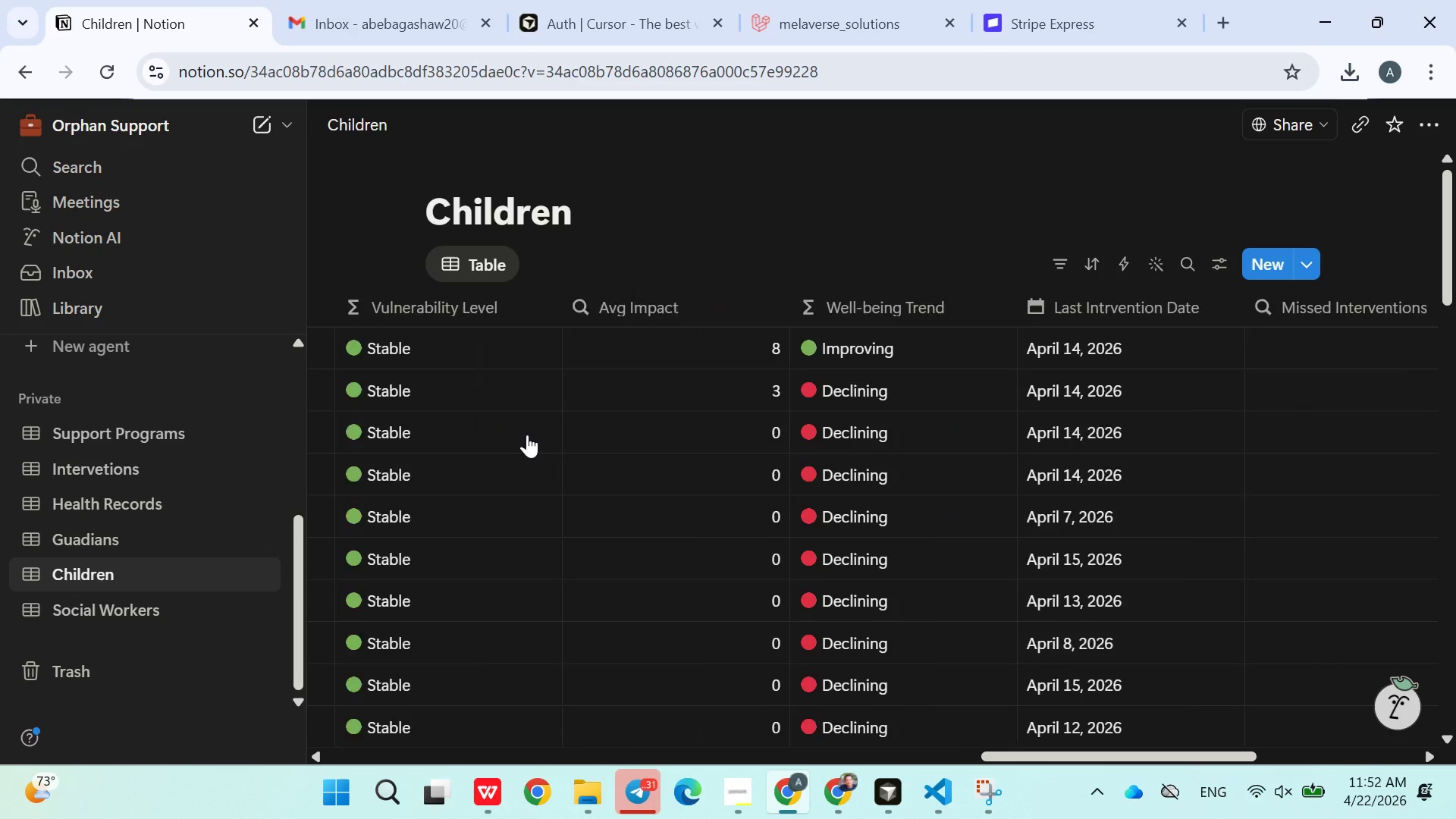 
left_click_drag(start_coordinate=[509, 309], to_coordinate=[981, 284])
 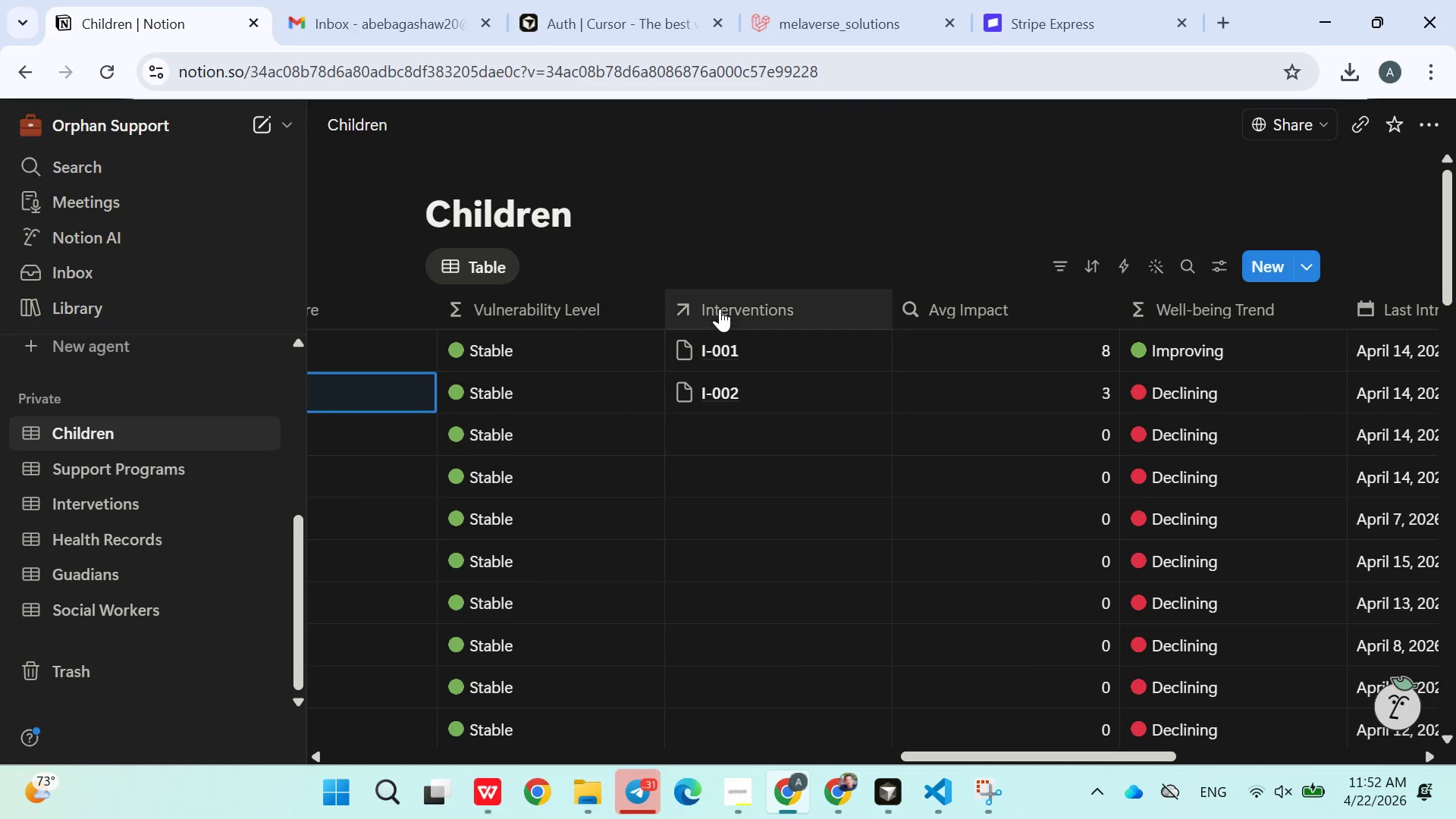 
left_click_drag(start_coordinate=[720, 305], to_coordinate=[1025, 270])
 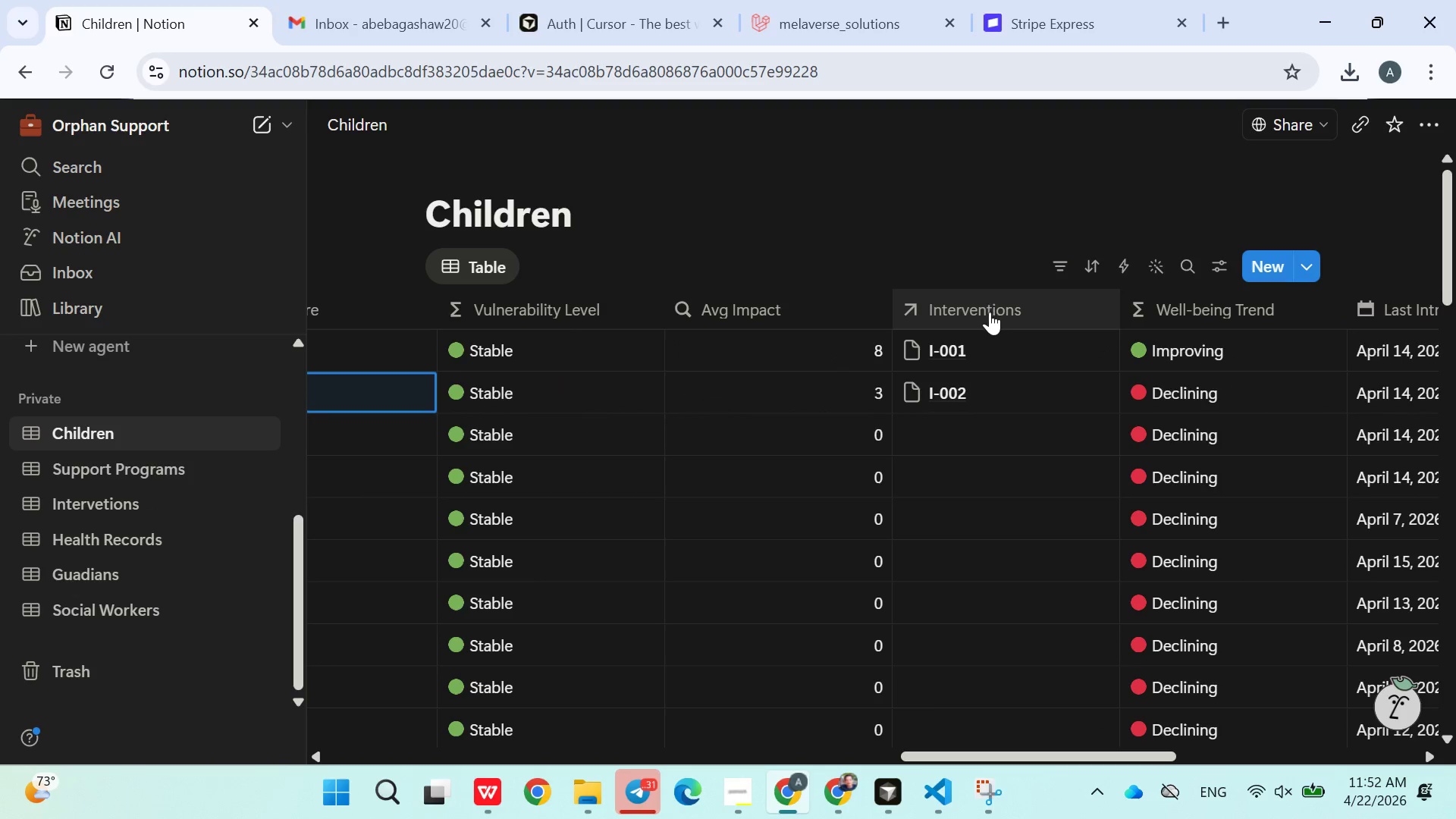 
left_click_drag(start_coordinate=[990, 310], to_coordinate=[713, 310])
 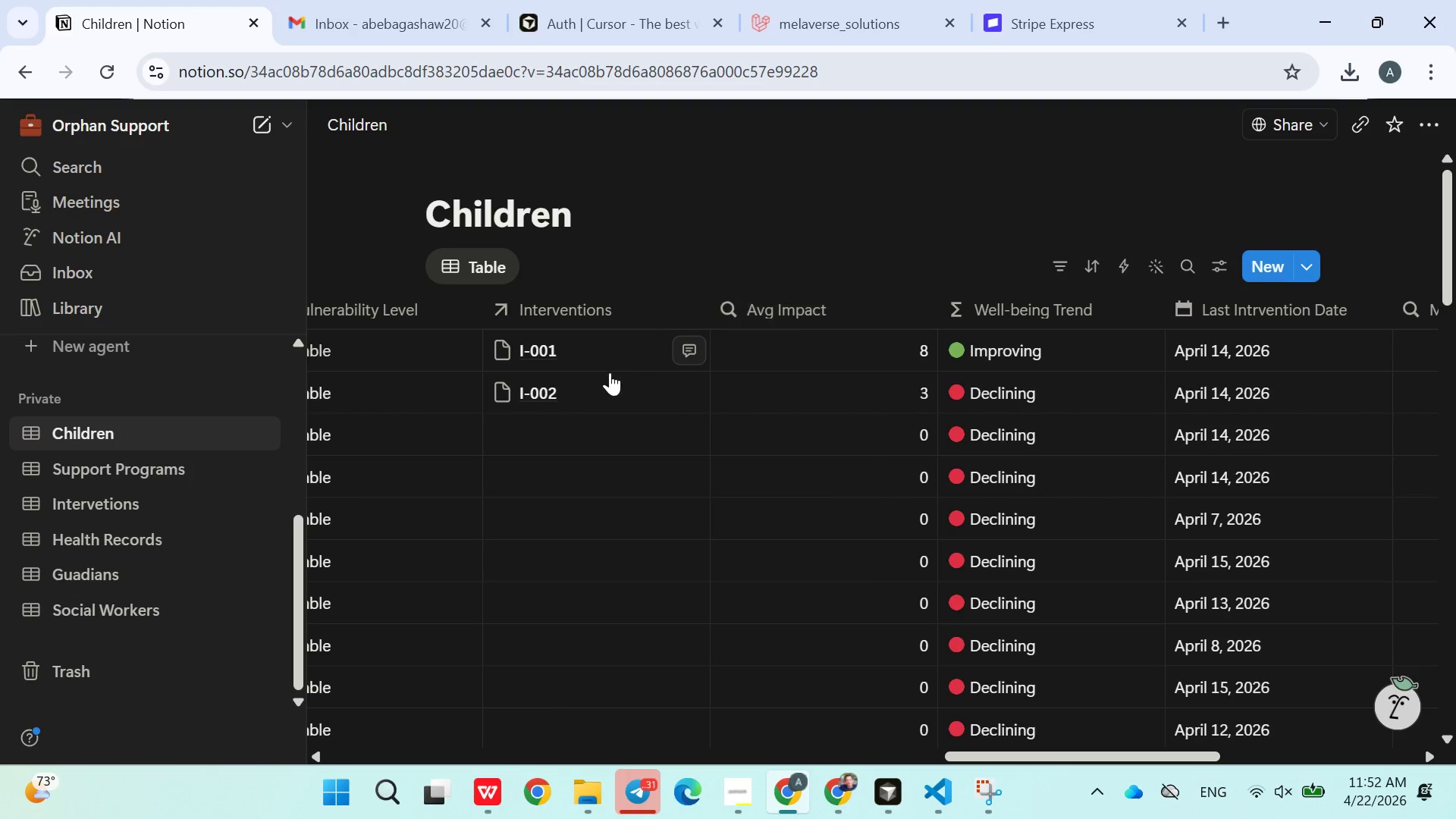 
left_click([560, 428])
 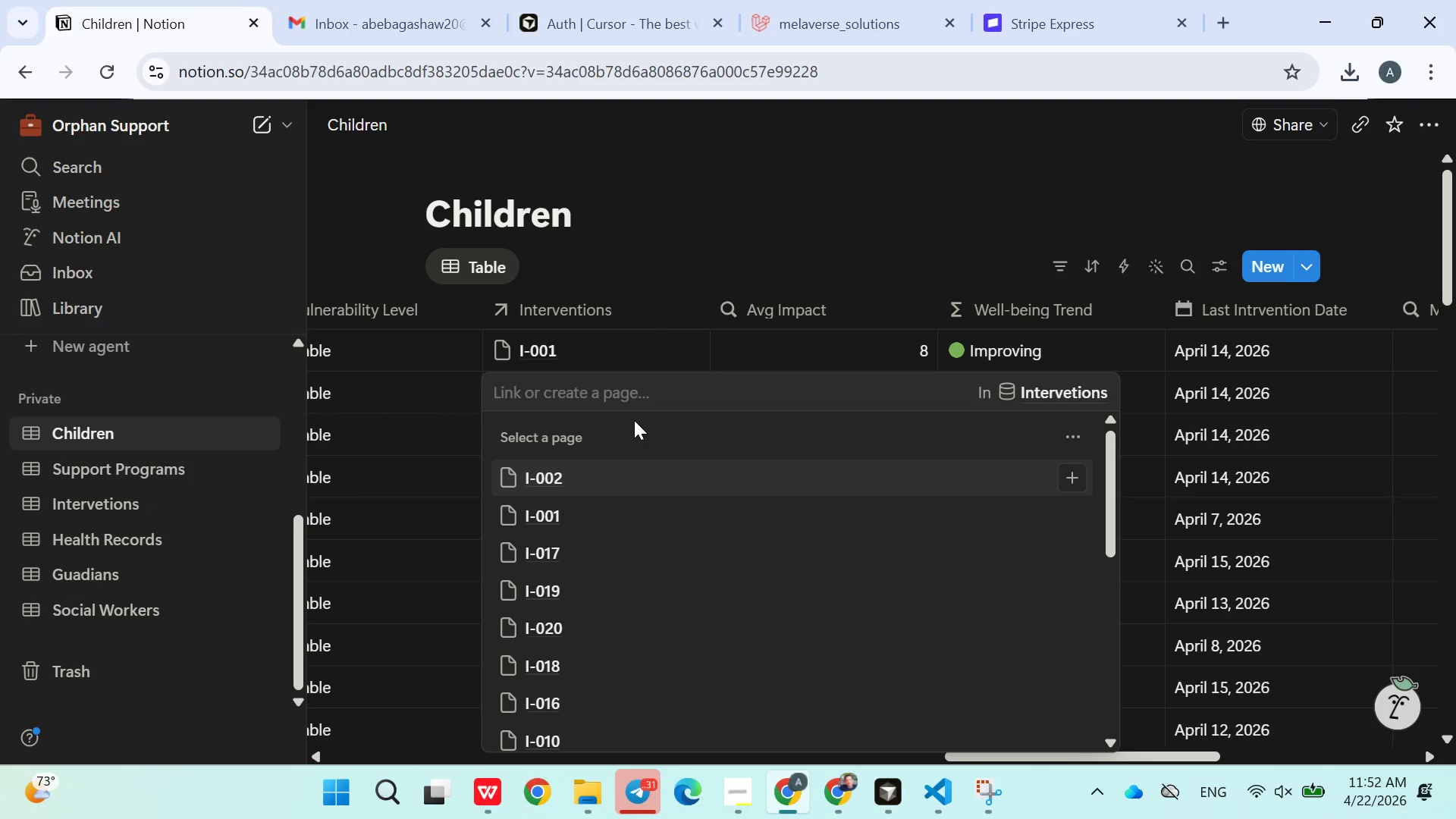 
type(I003)
 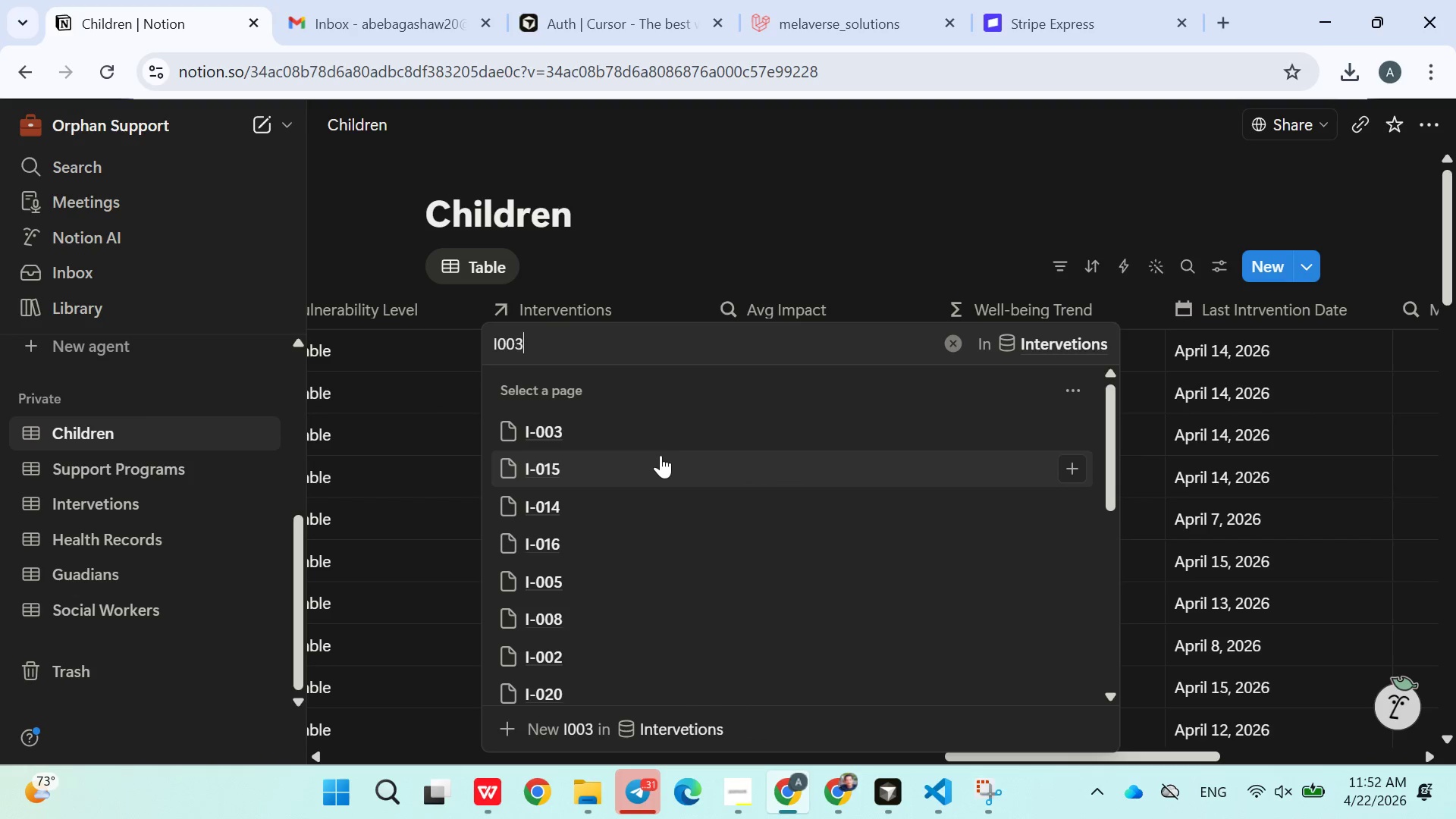 
left_click([590, 437])
 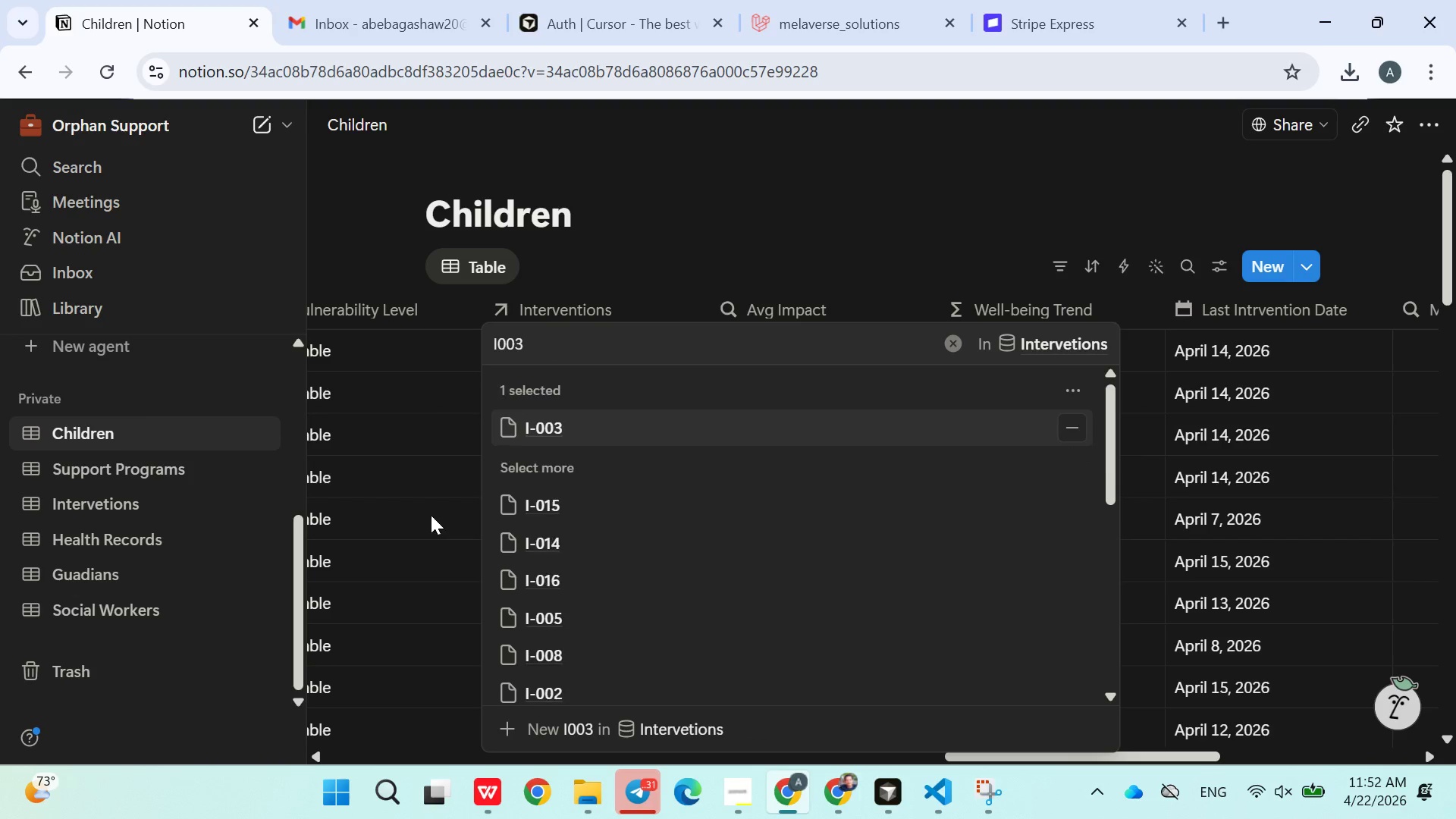 
left_click([431, 515])
 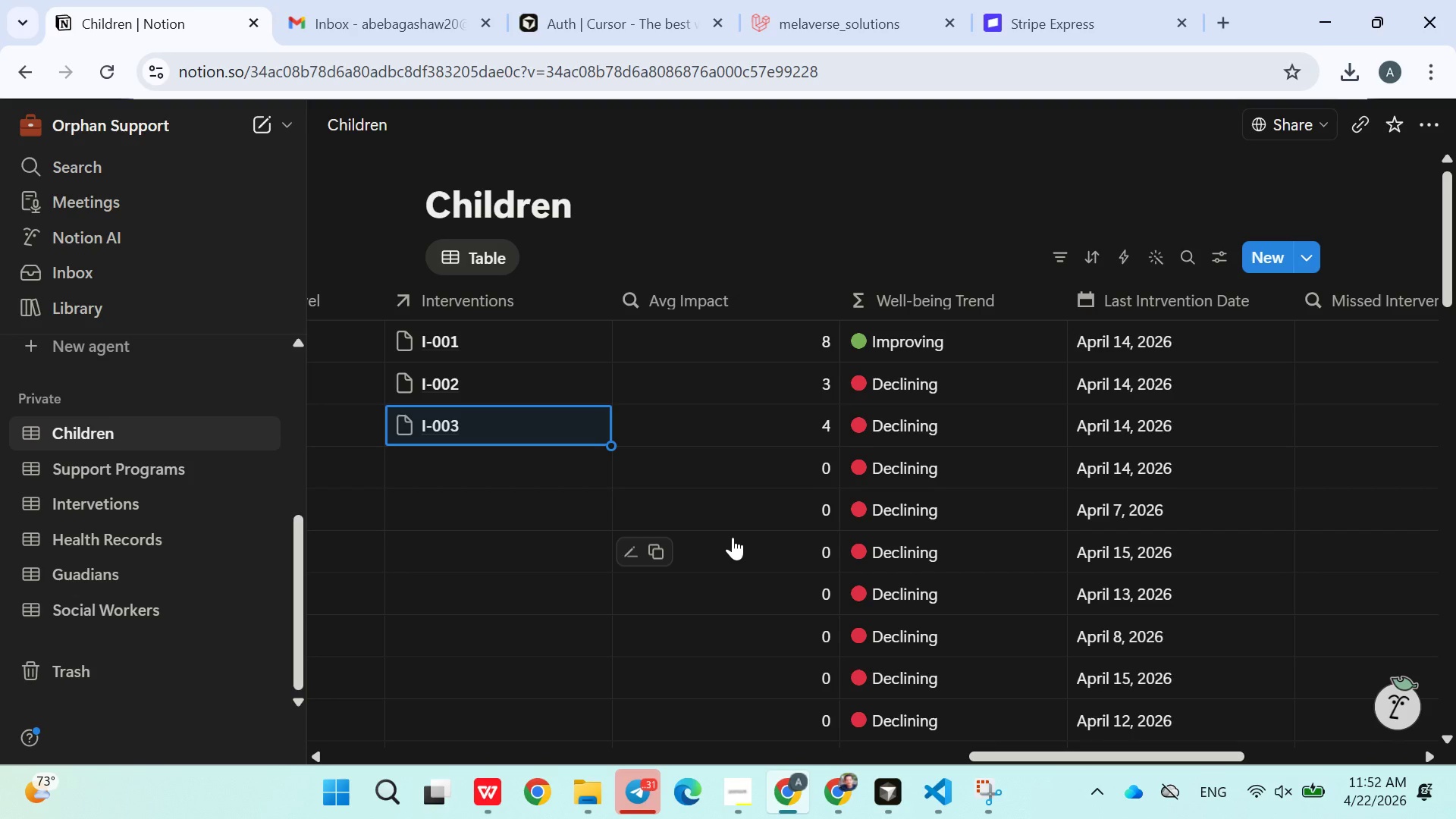 
wait(16.81)
 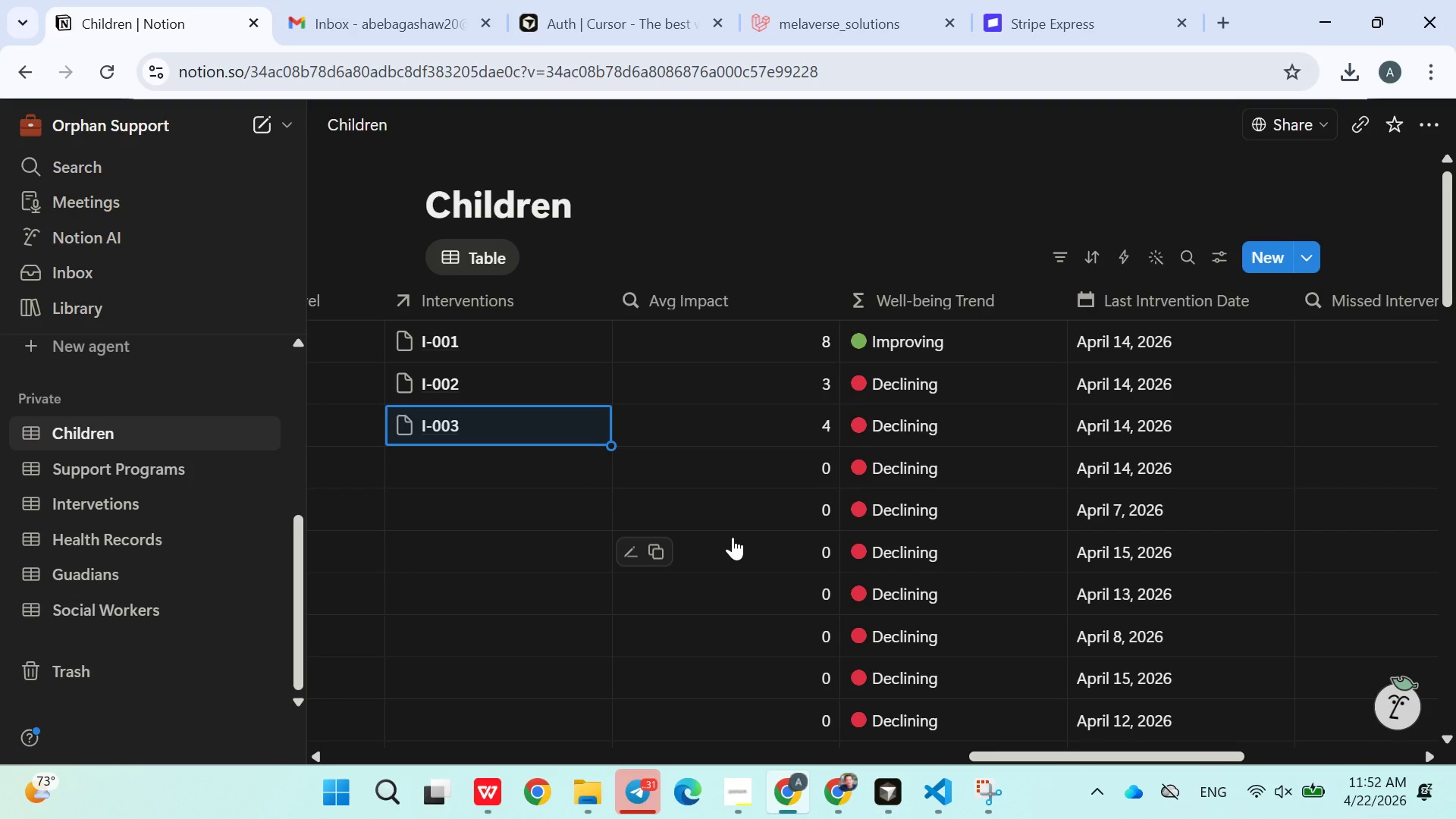 
left_click([520, 590])
 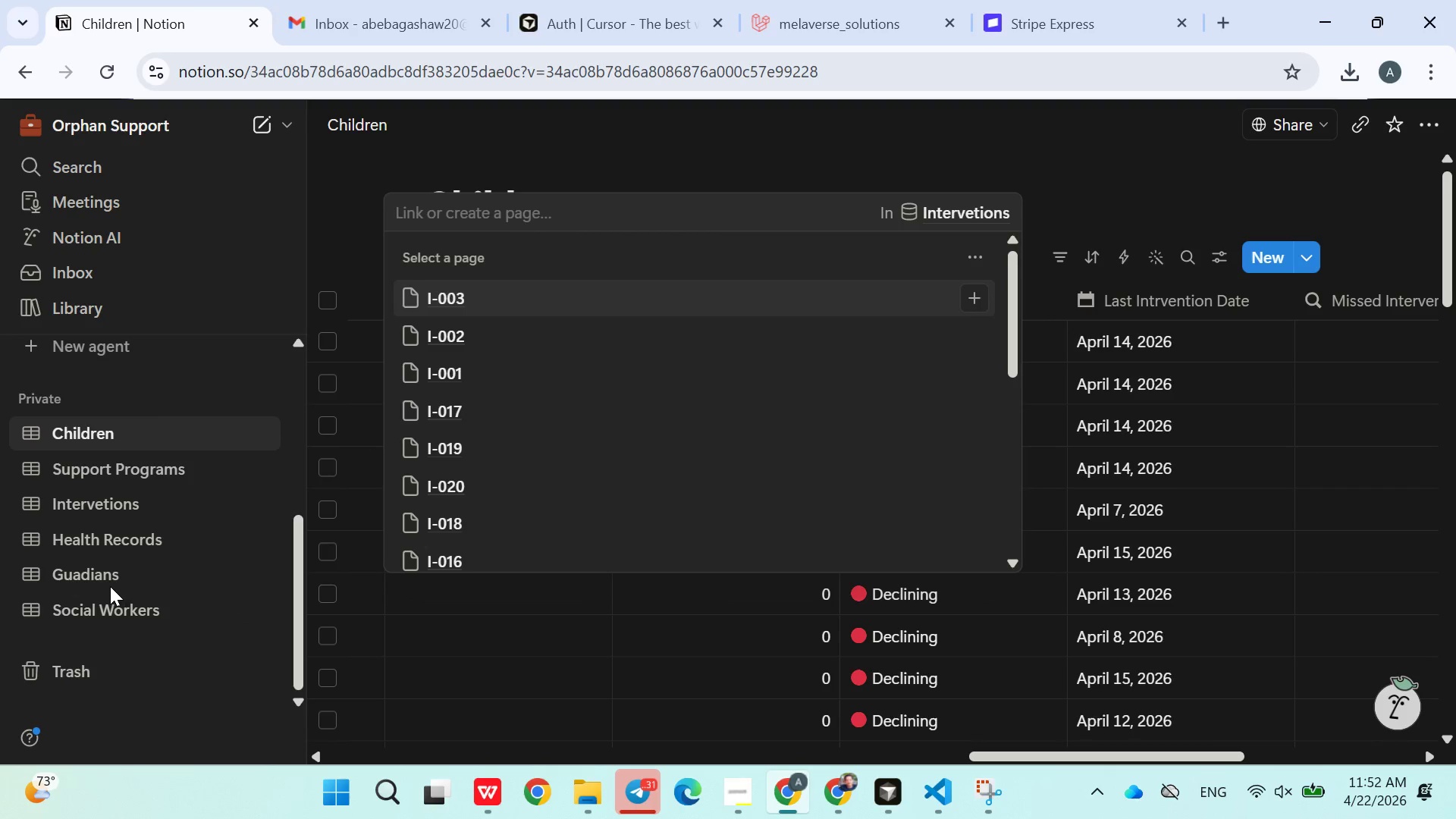 
left_click([110, 588])
 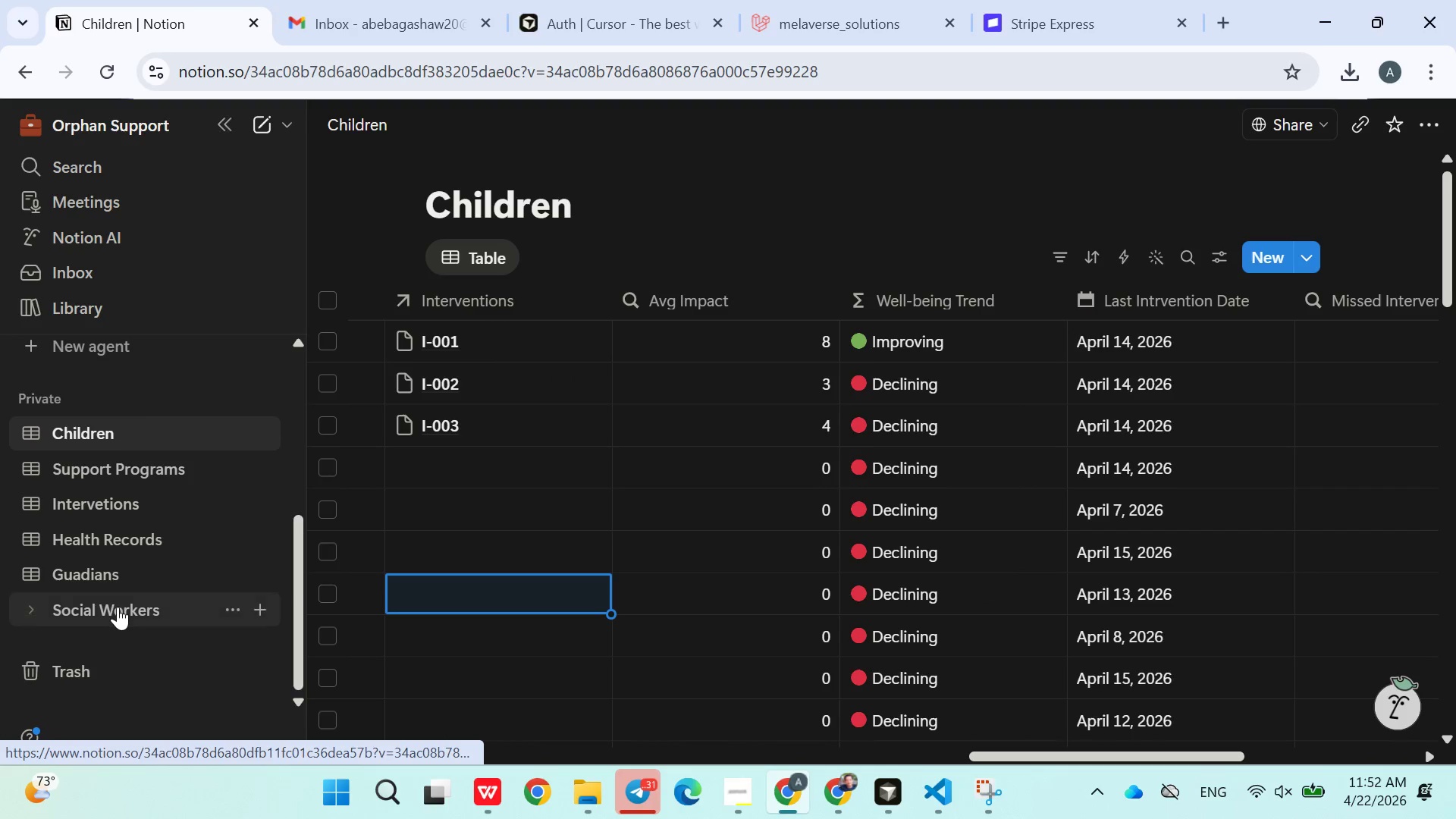 
left_click([118, 607])
 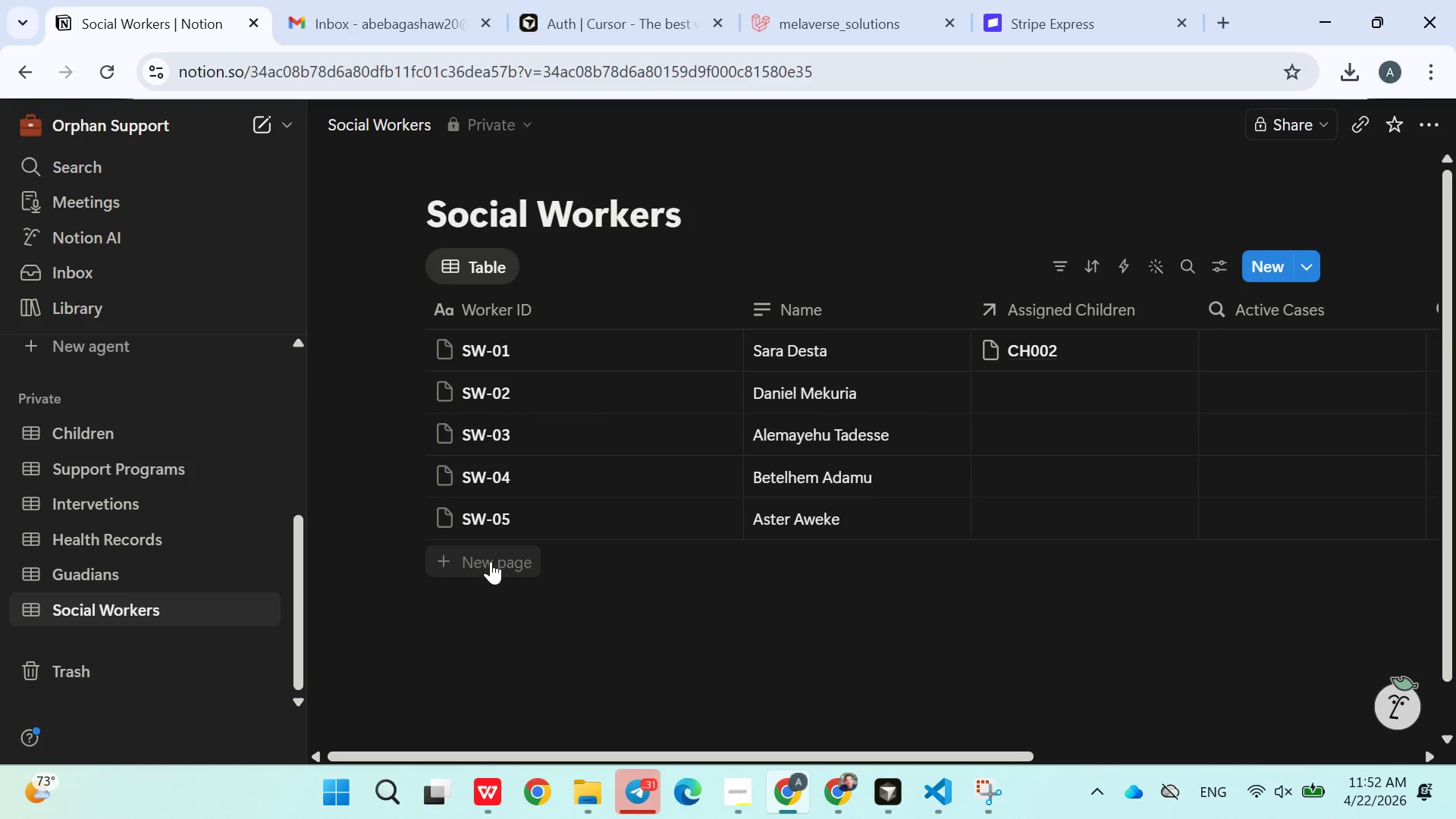 
left_click([651, 620])
 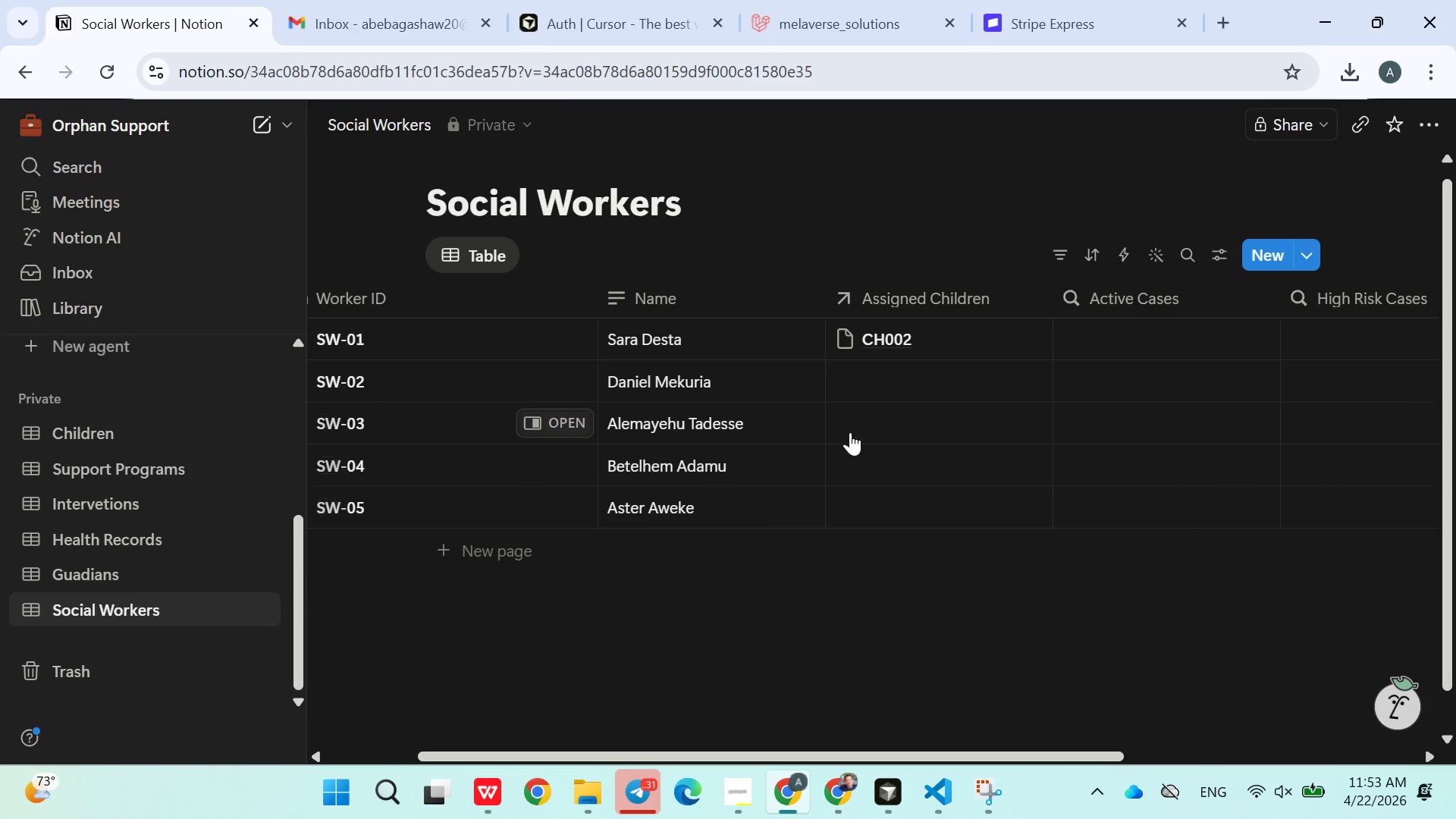 
wait(6.75)
 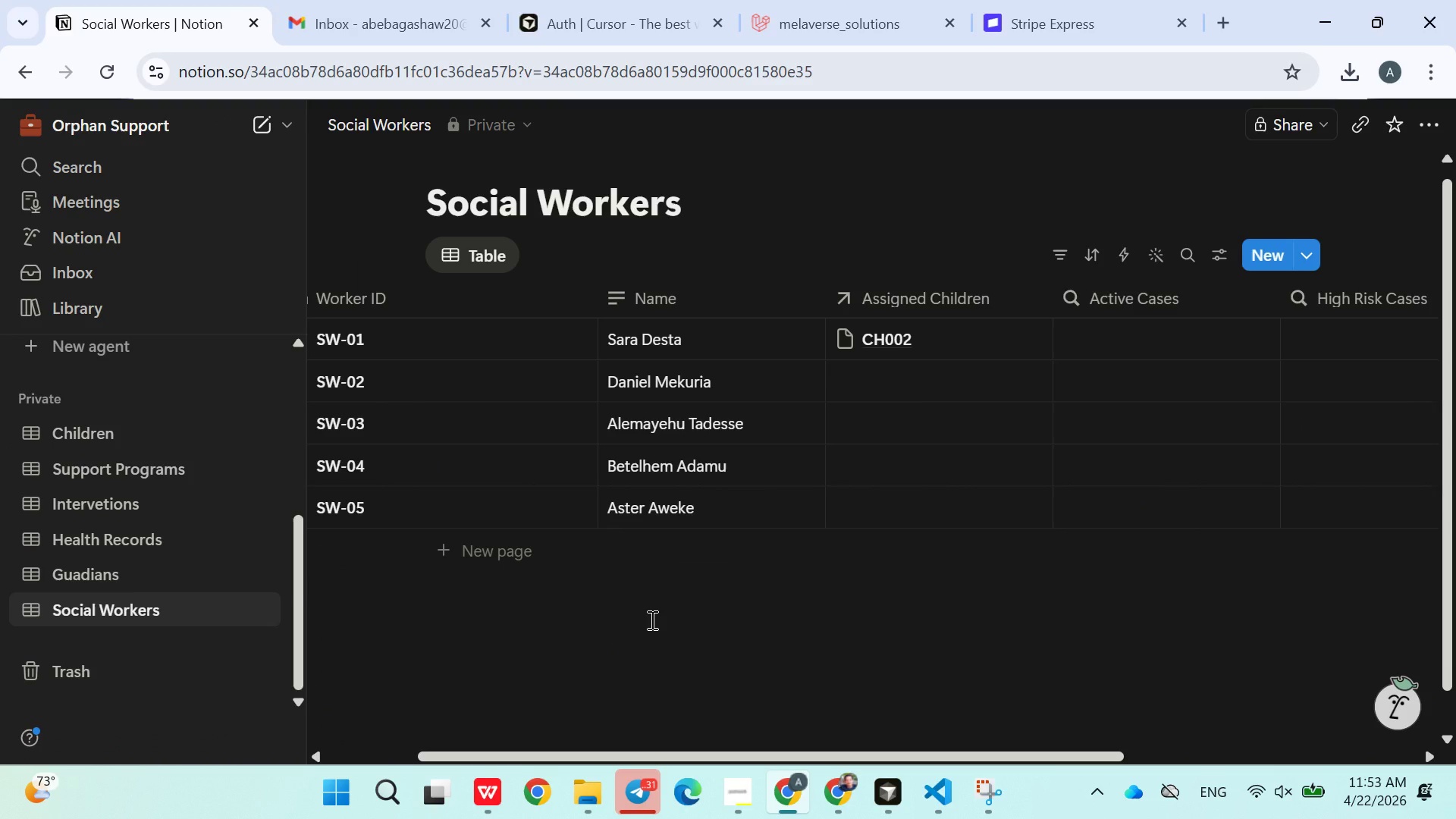 
left_click([1000, 342])
 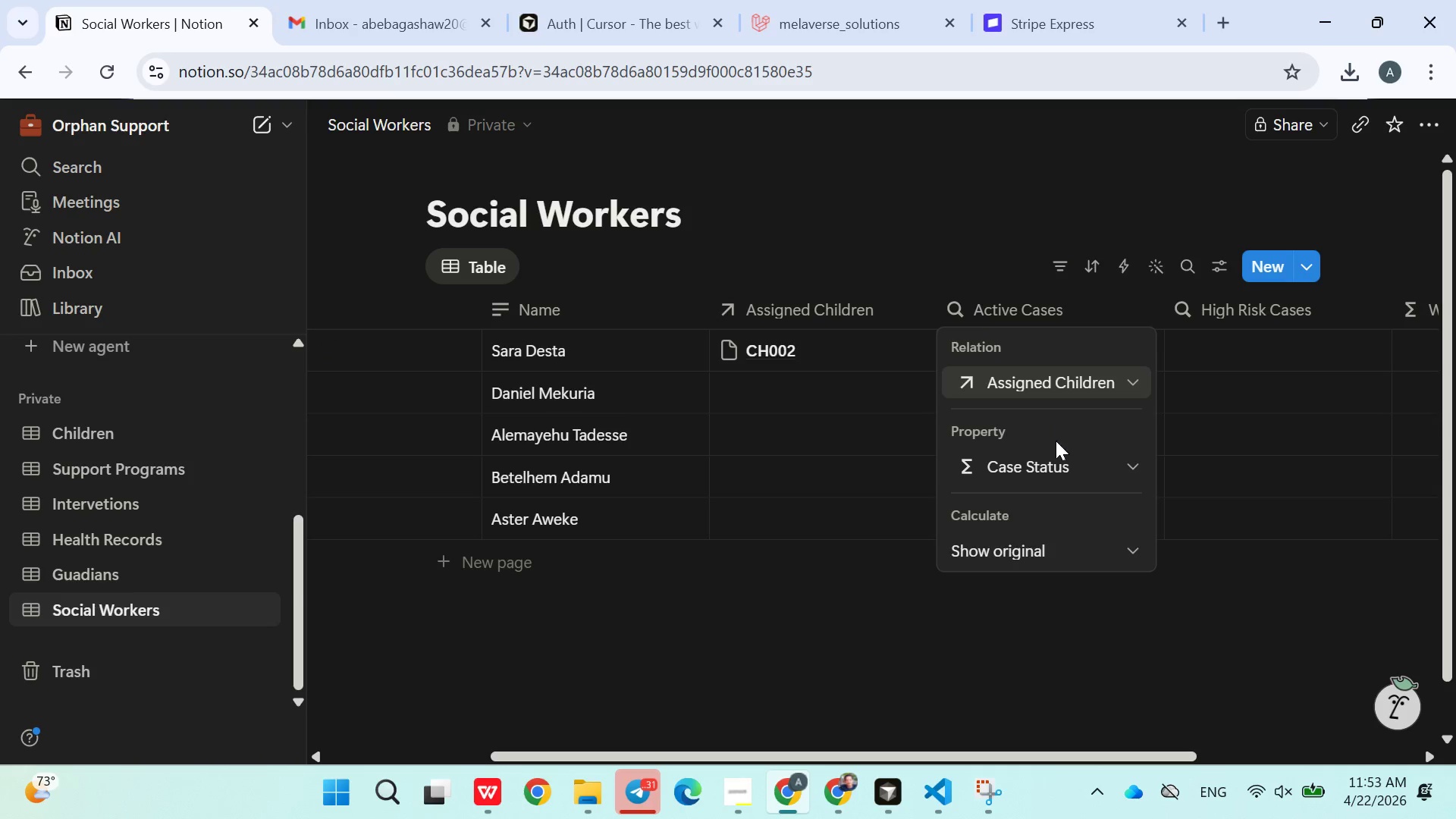 
left_click([1056, 466])
 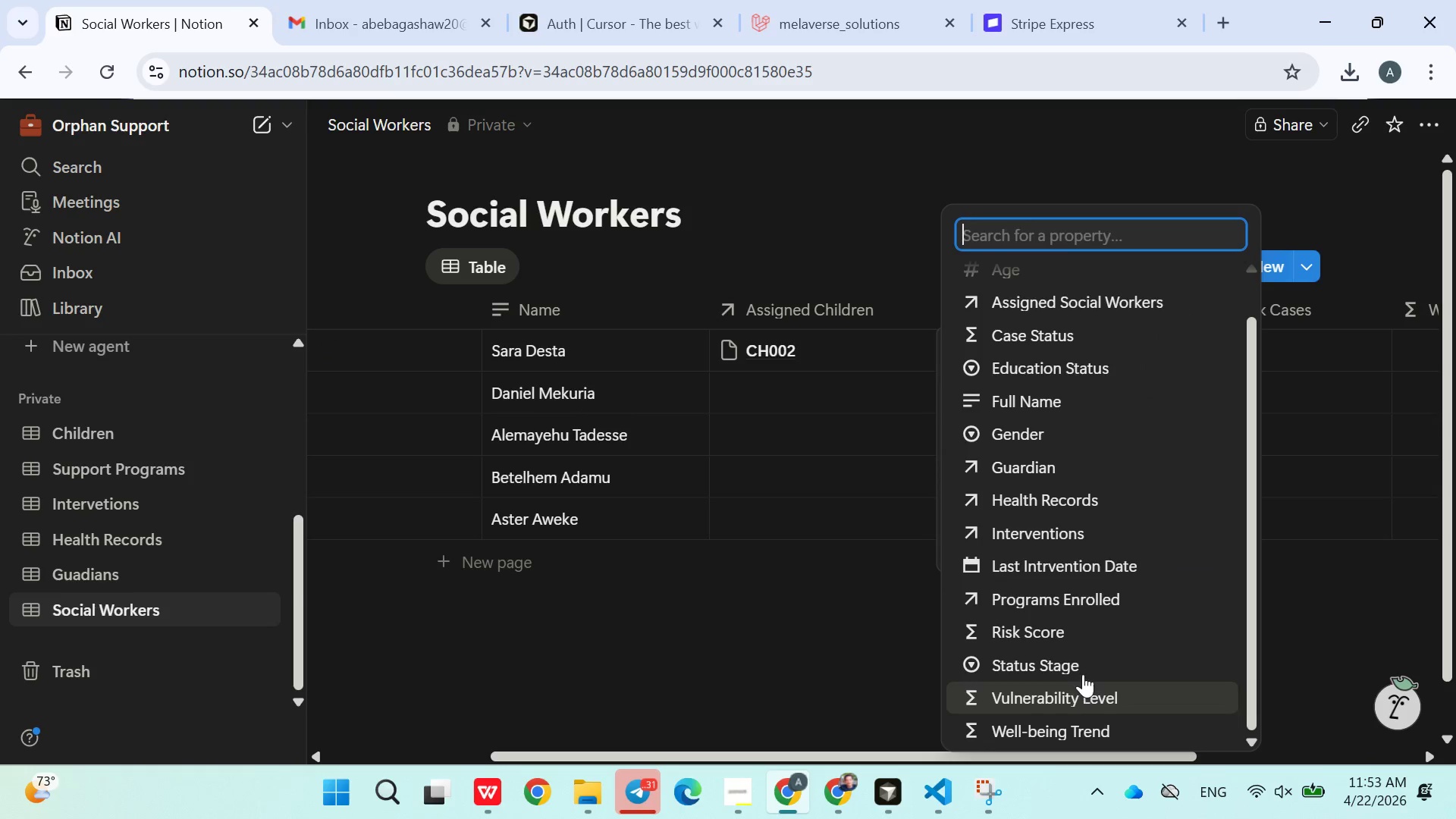 
left_click([1083, 669])
 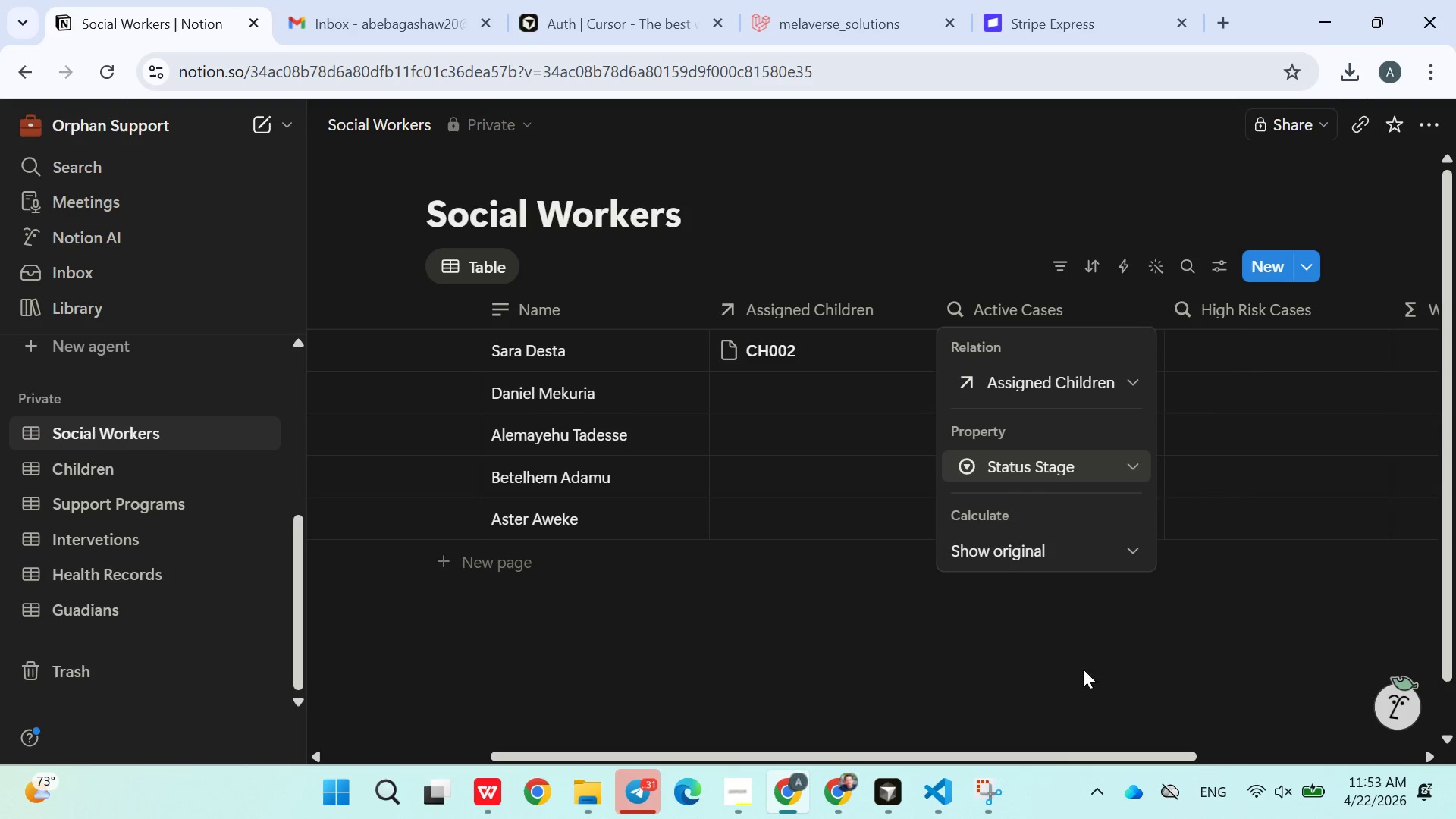 
left_click([1002, 658])
 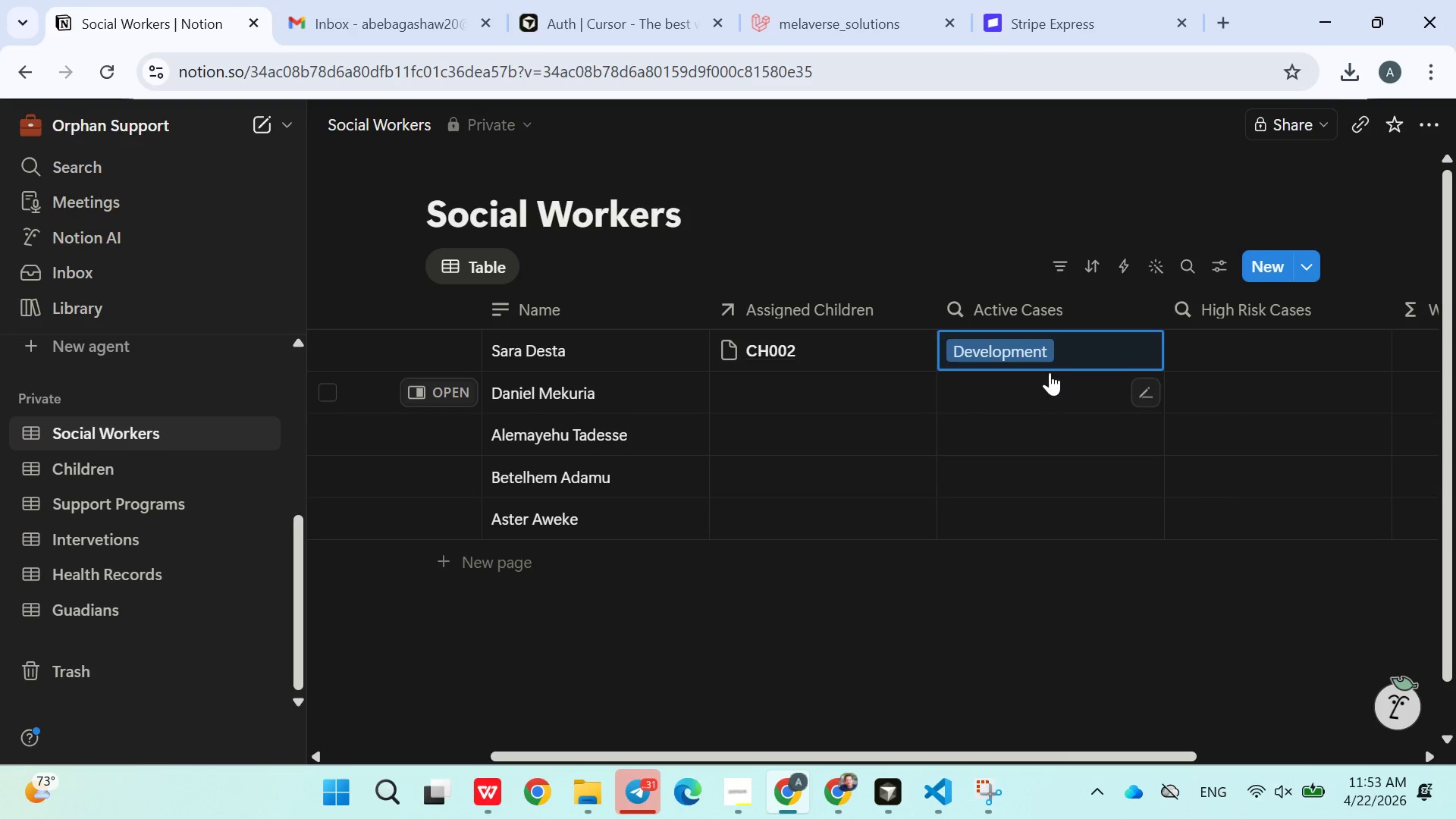 
left_click([1056, 362])
 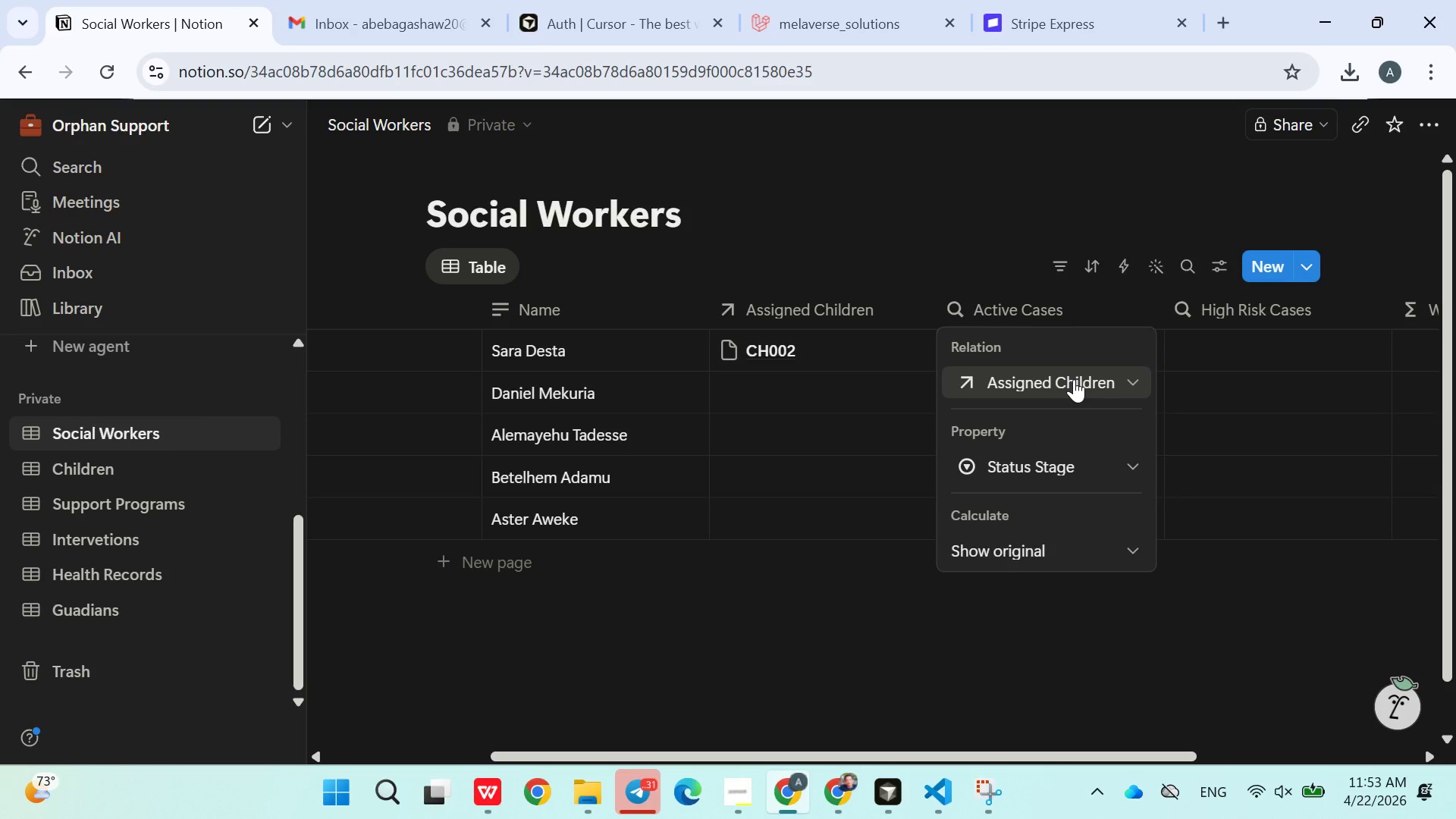 
left_click([1050, 469])
 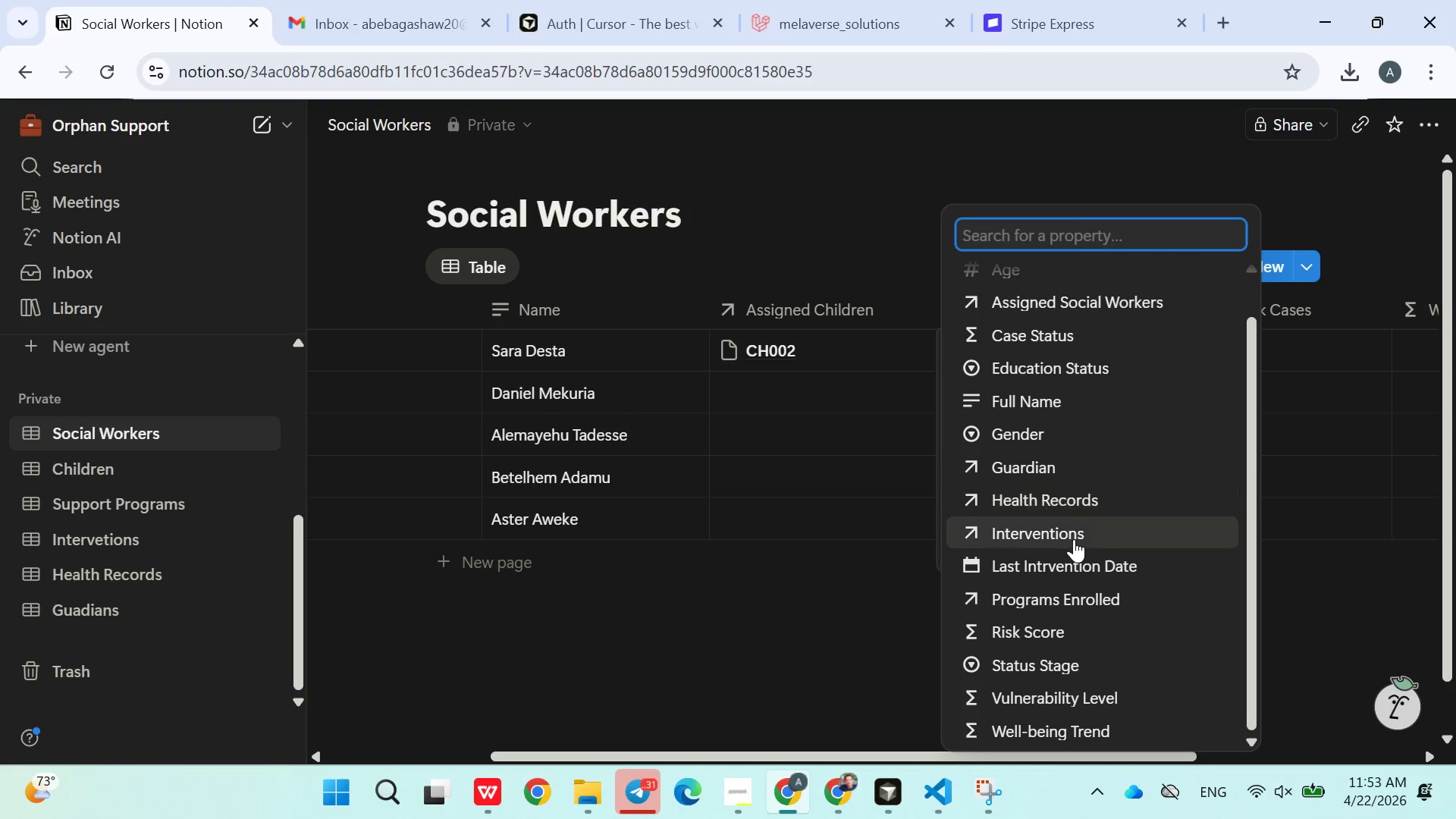 
left_click([1083, 507])
 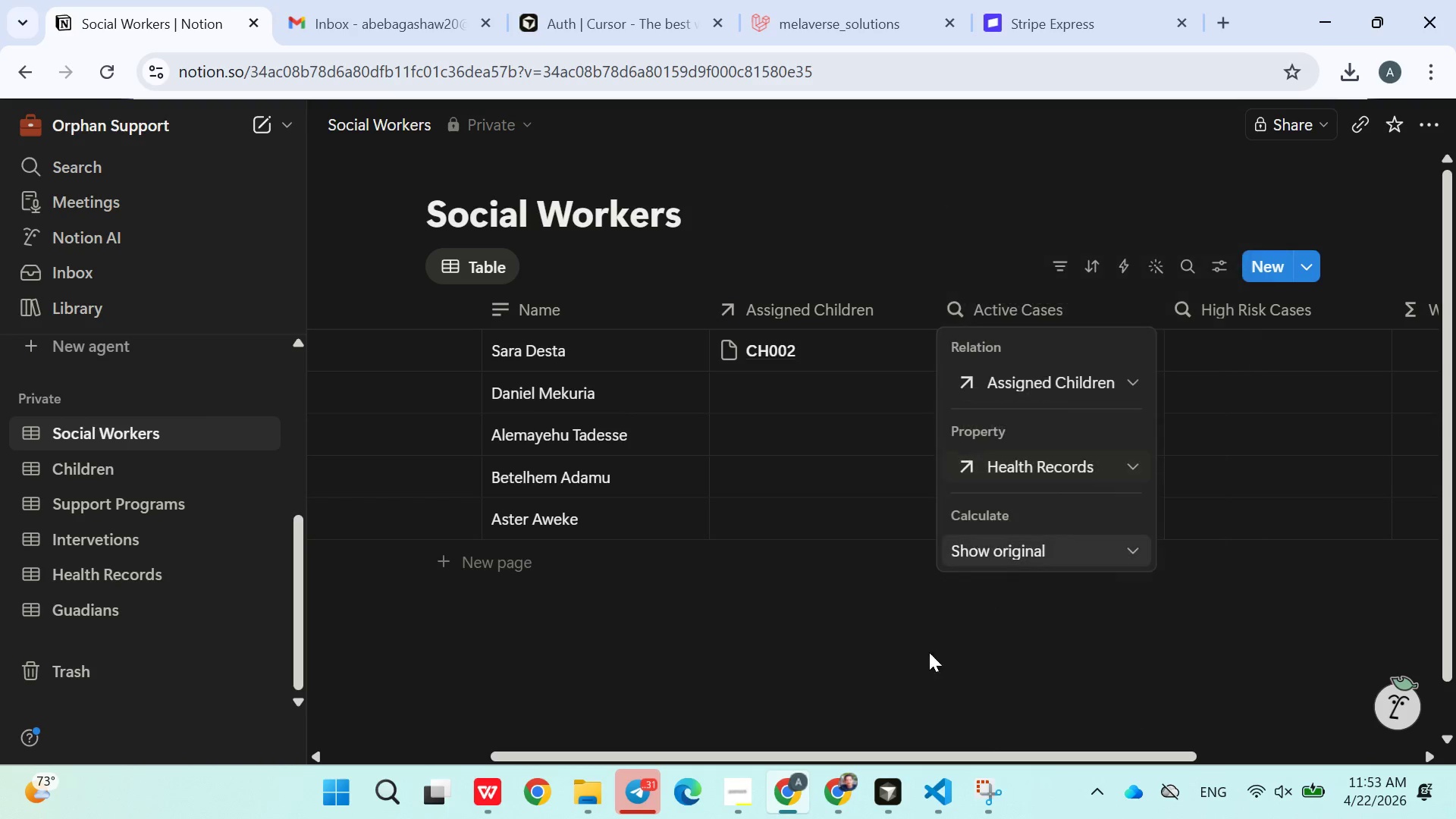 
left_click([912, 661])
 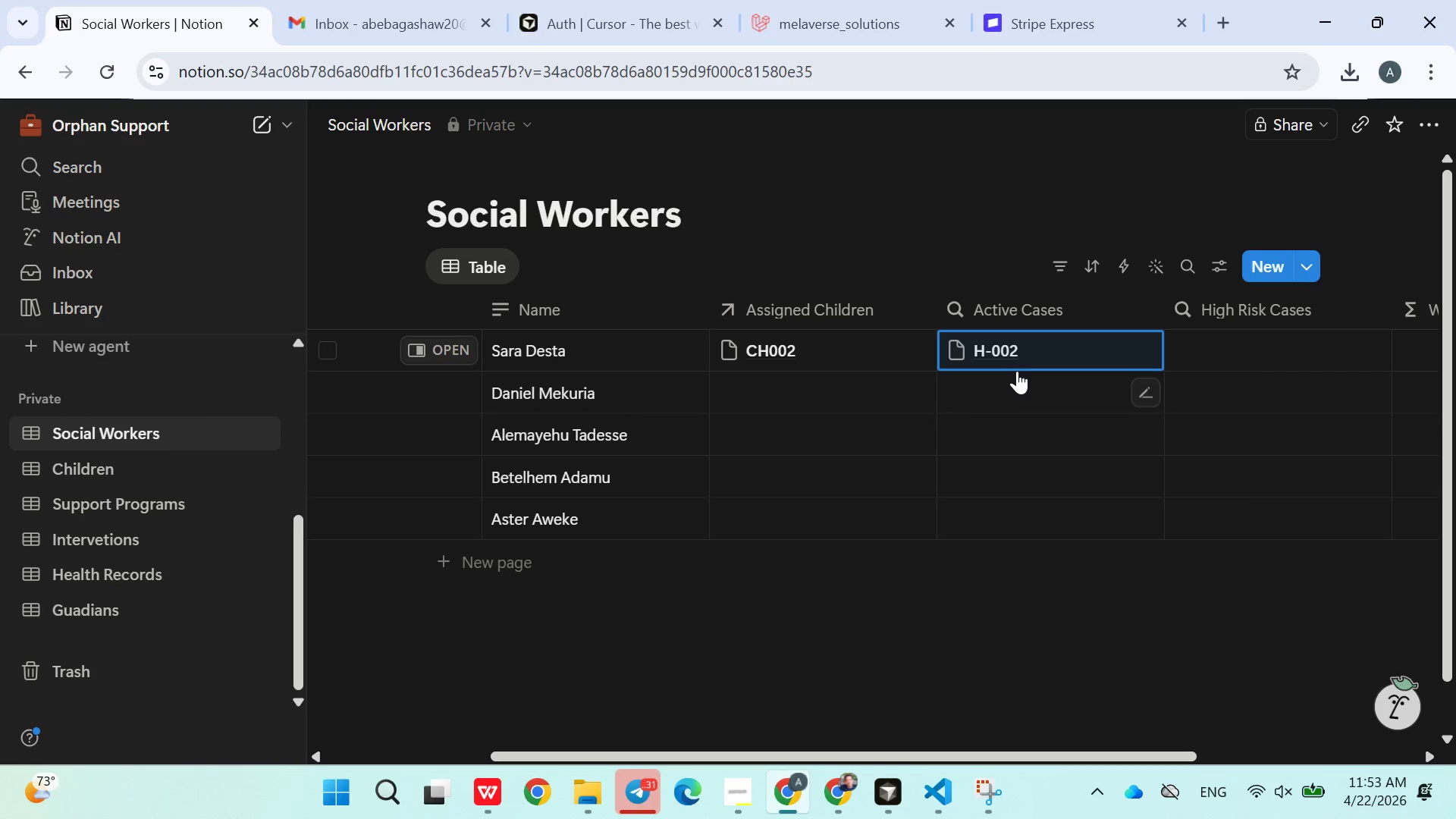 
left_click([1024, 350])
 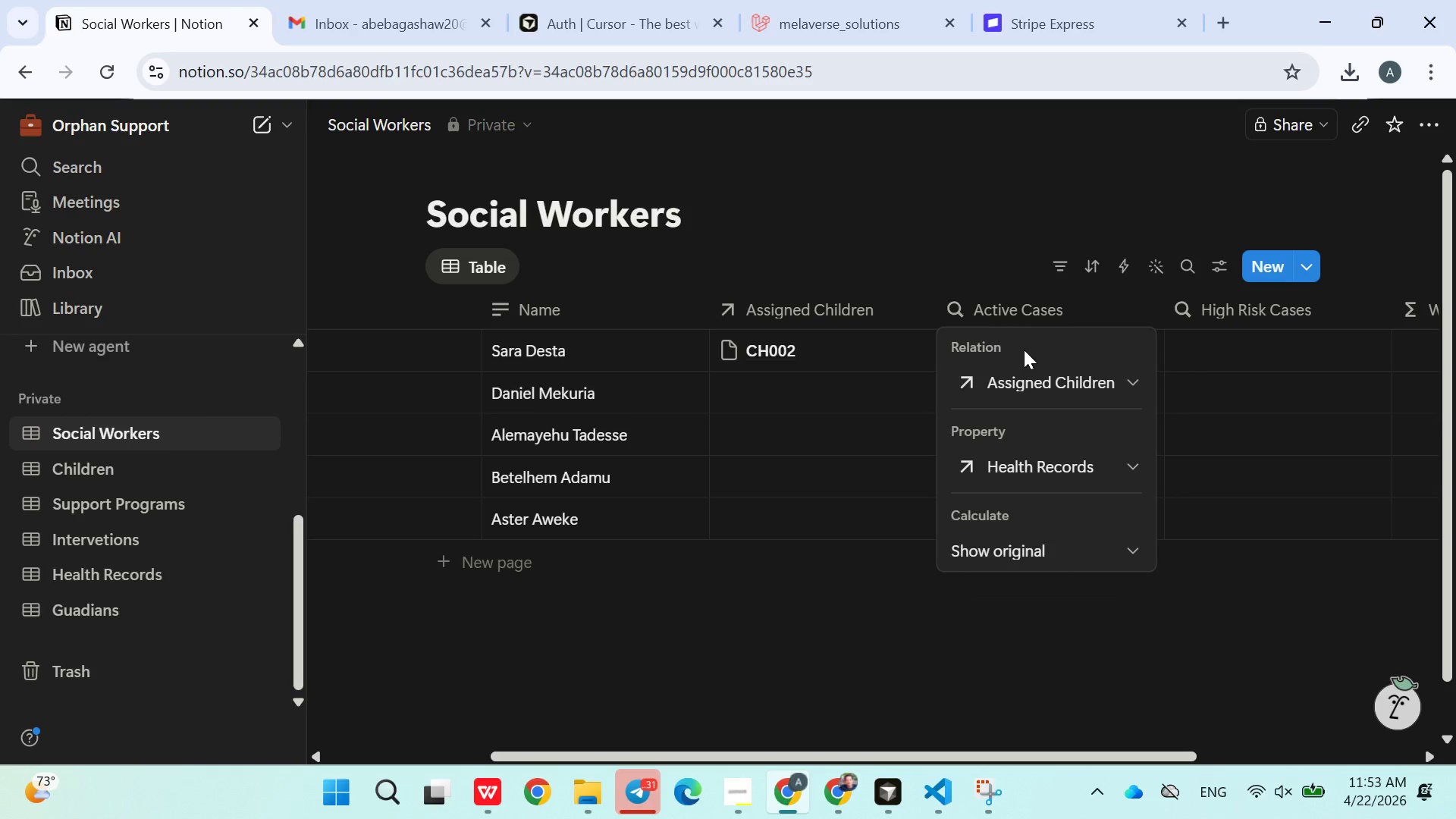 
wait(9.91)
 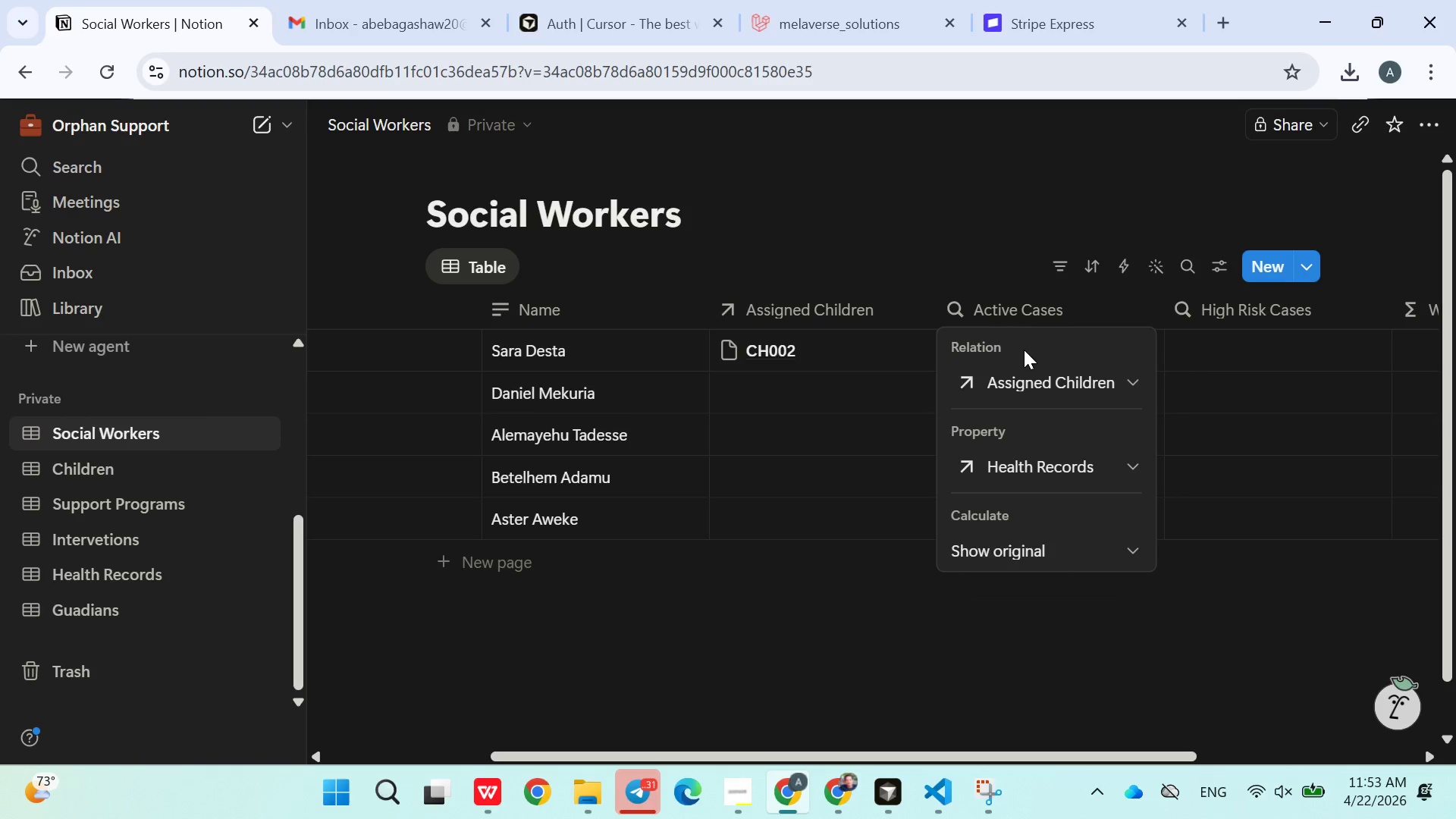 
left_click([895, 640])
 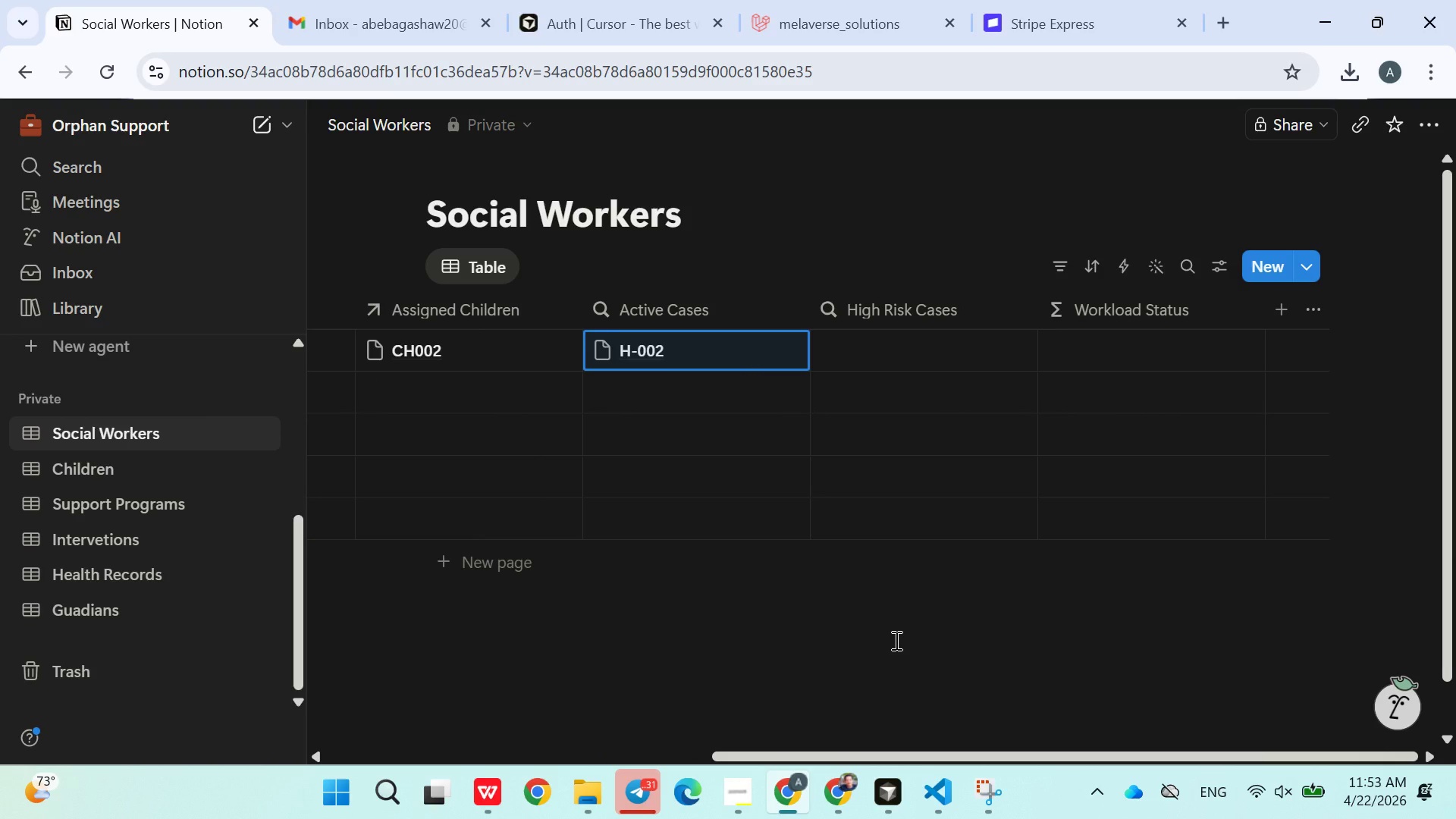 
left_click([1068, 355])
 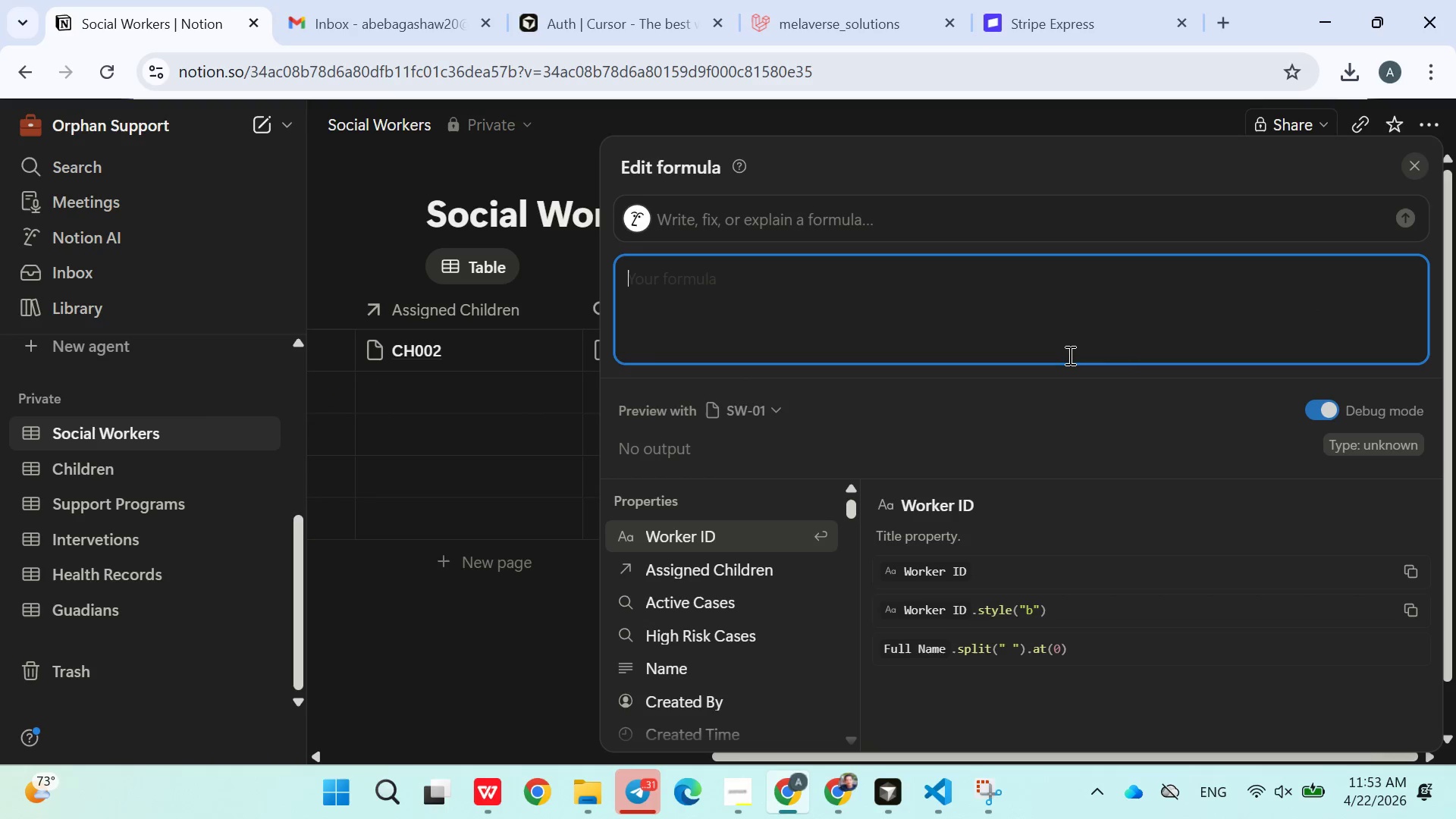 
left_click([1068, 355])
 